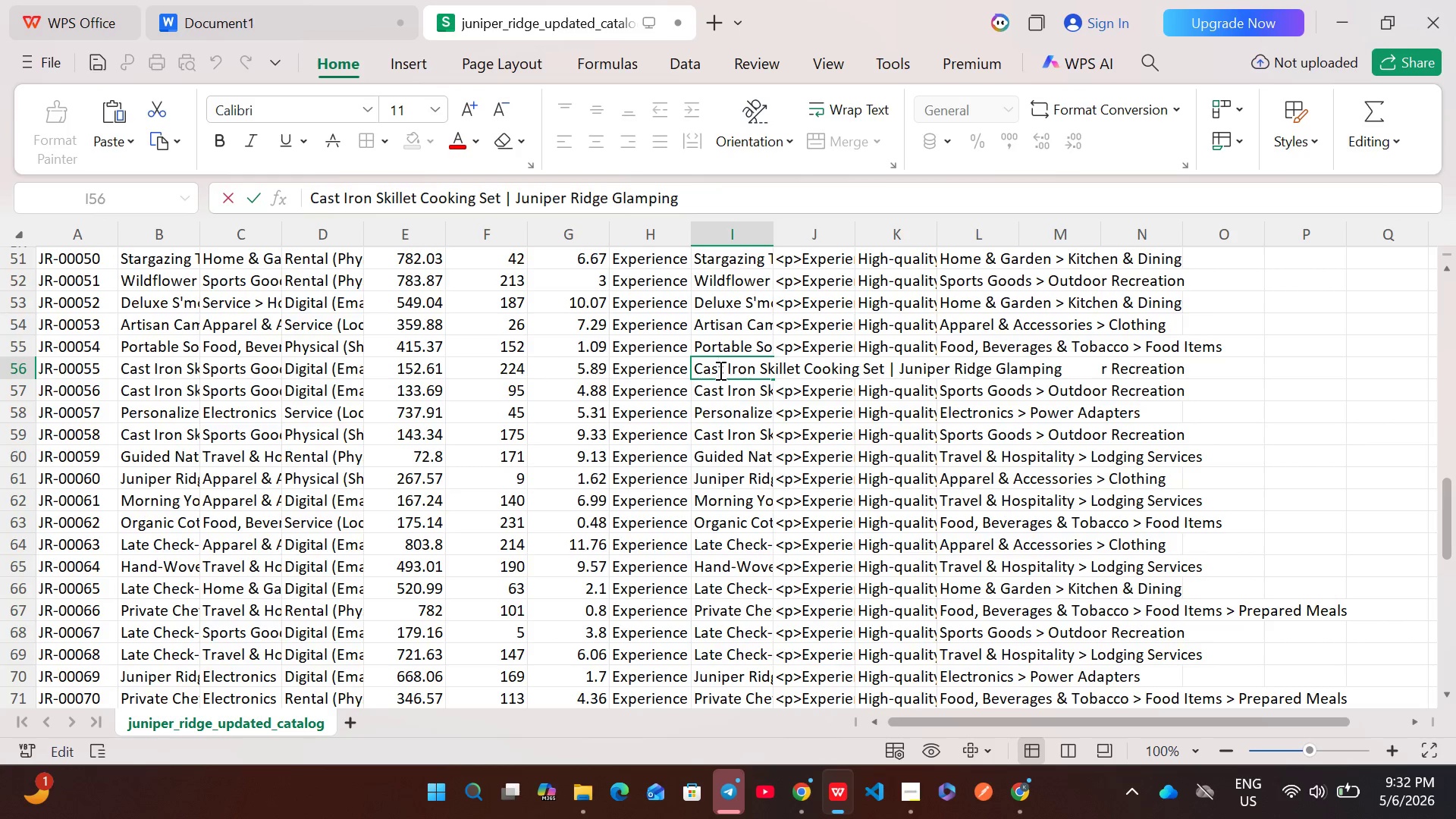 
key(Control+A)
 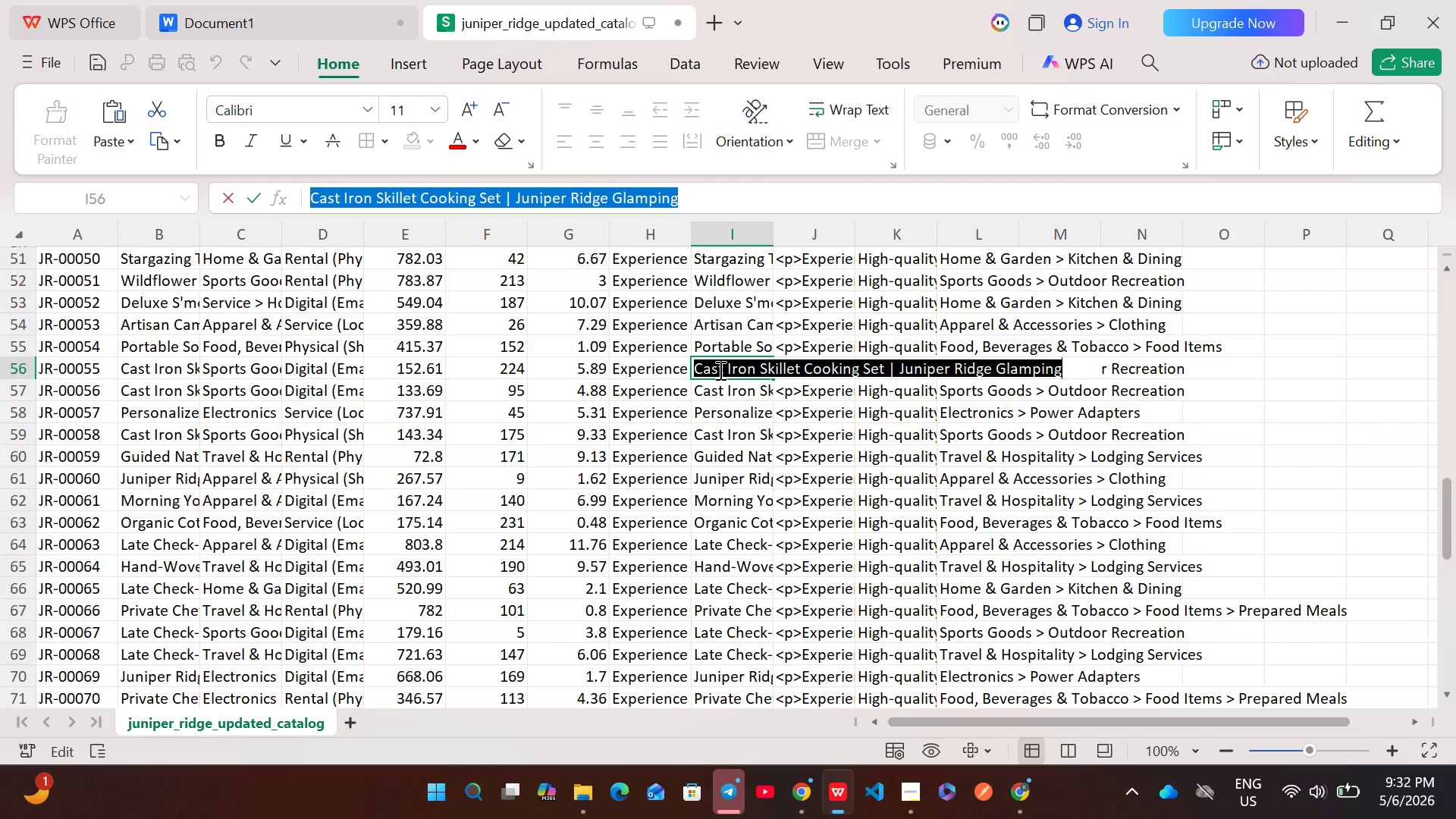 
key(Control+C)
 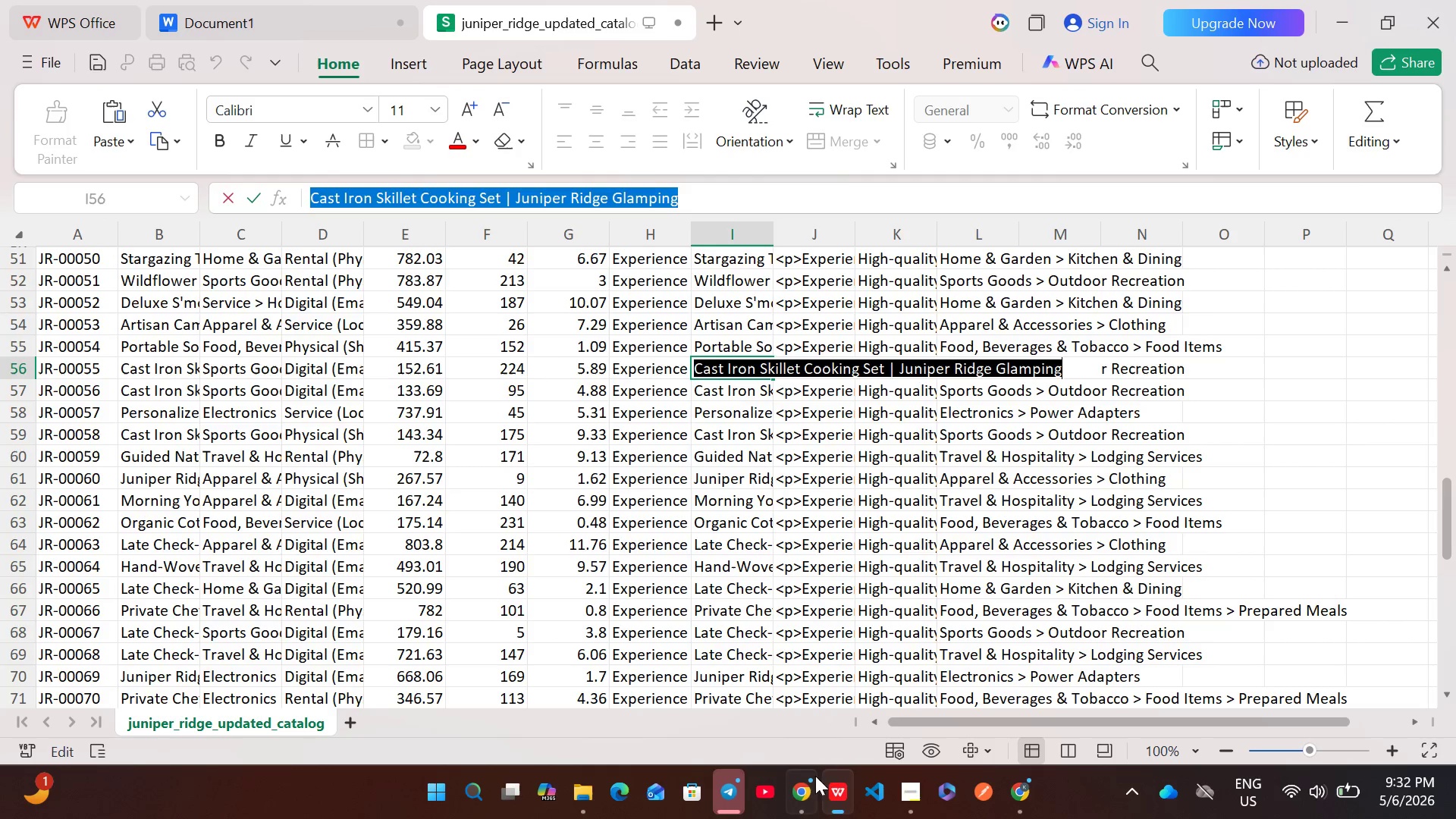 
left_click([810, 801])
 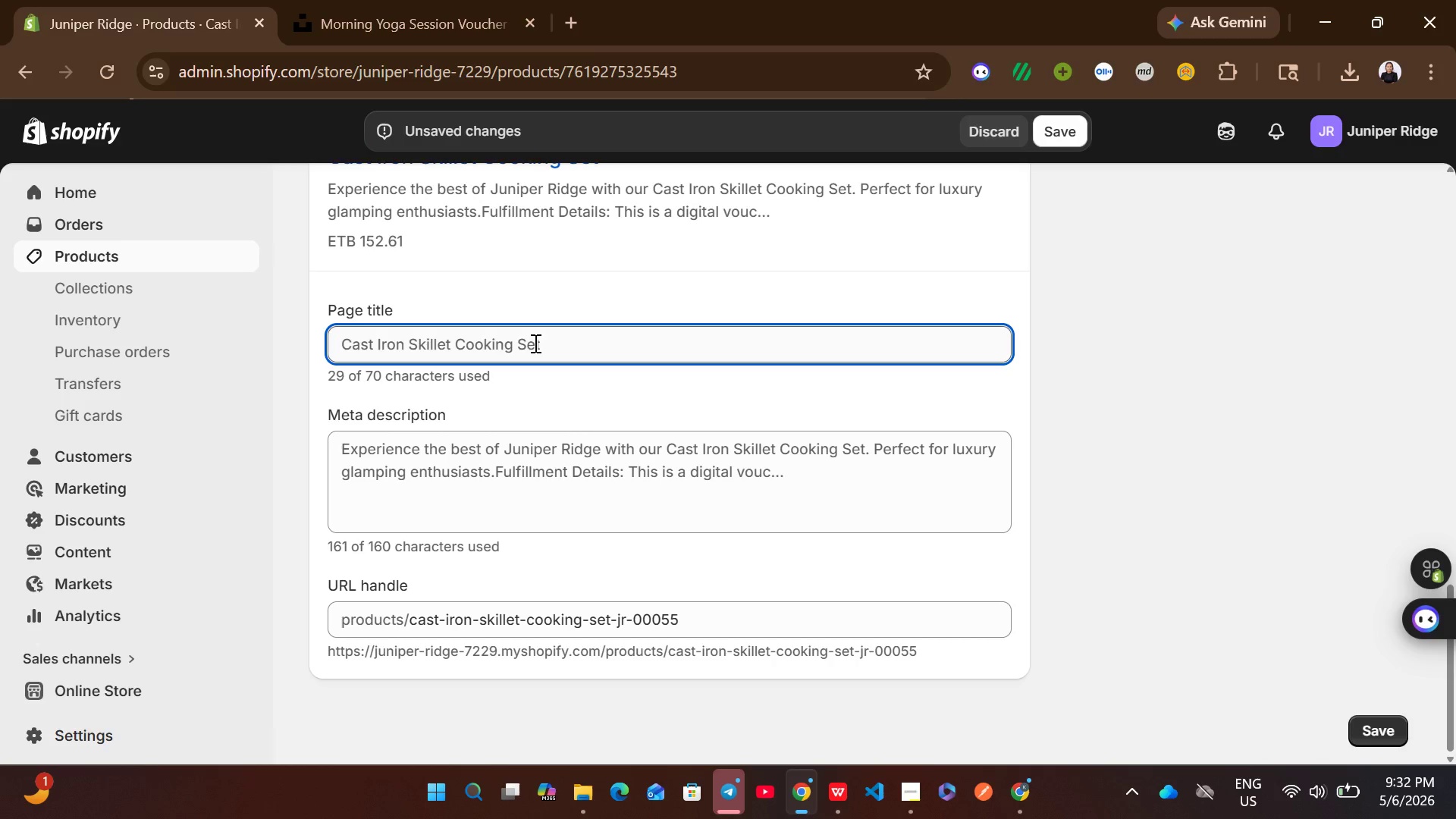 
left_click([529, 337])
 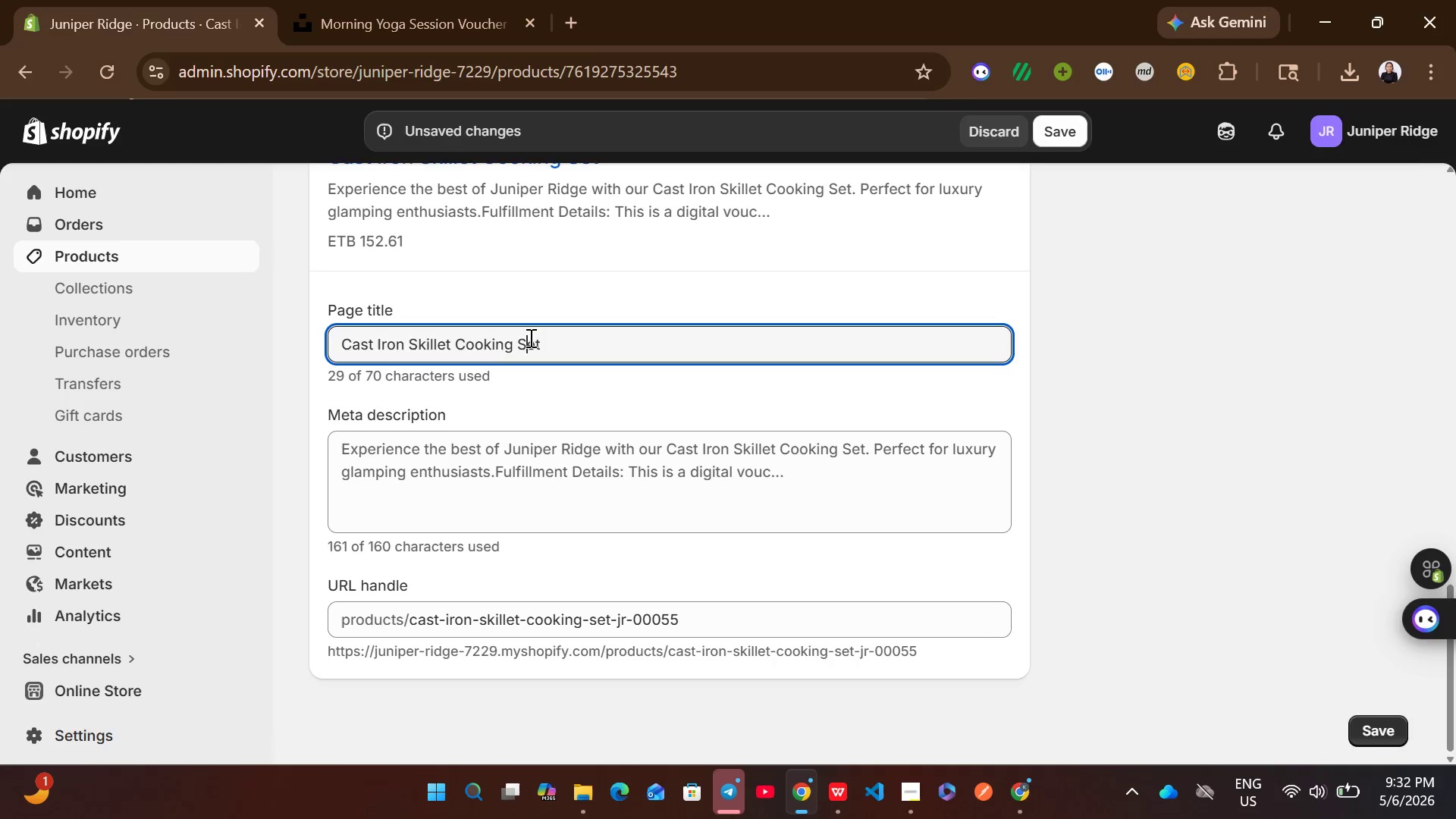 
key(Control+A)
 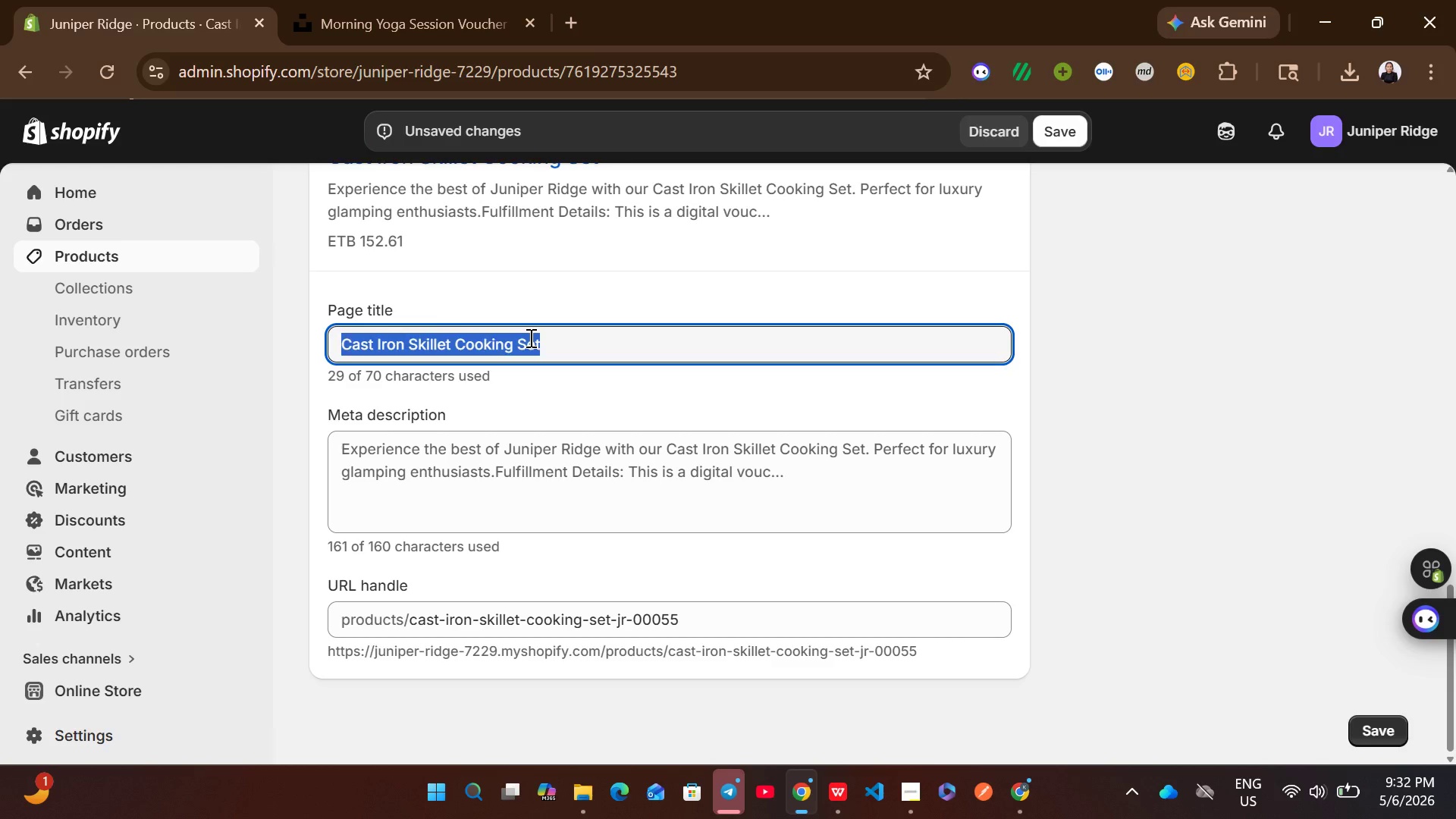 
key(Control+V)
 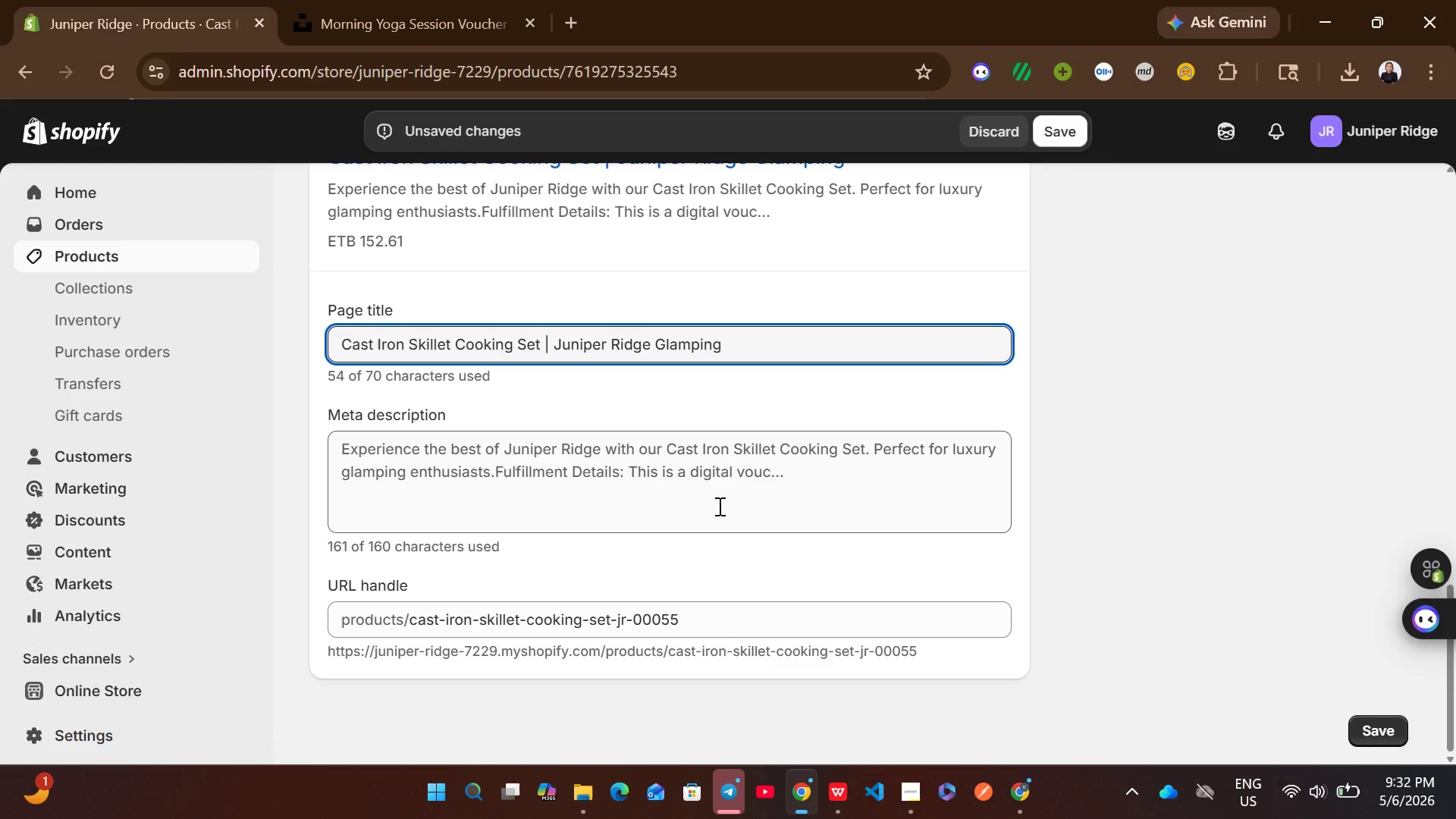 
left_click([718, 506])
 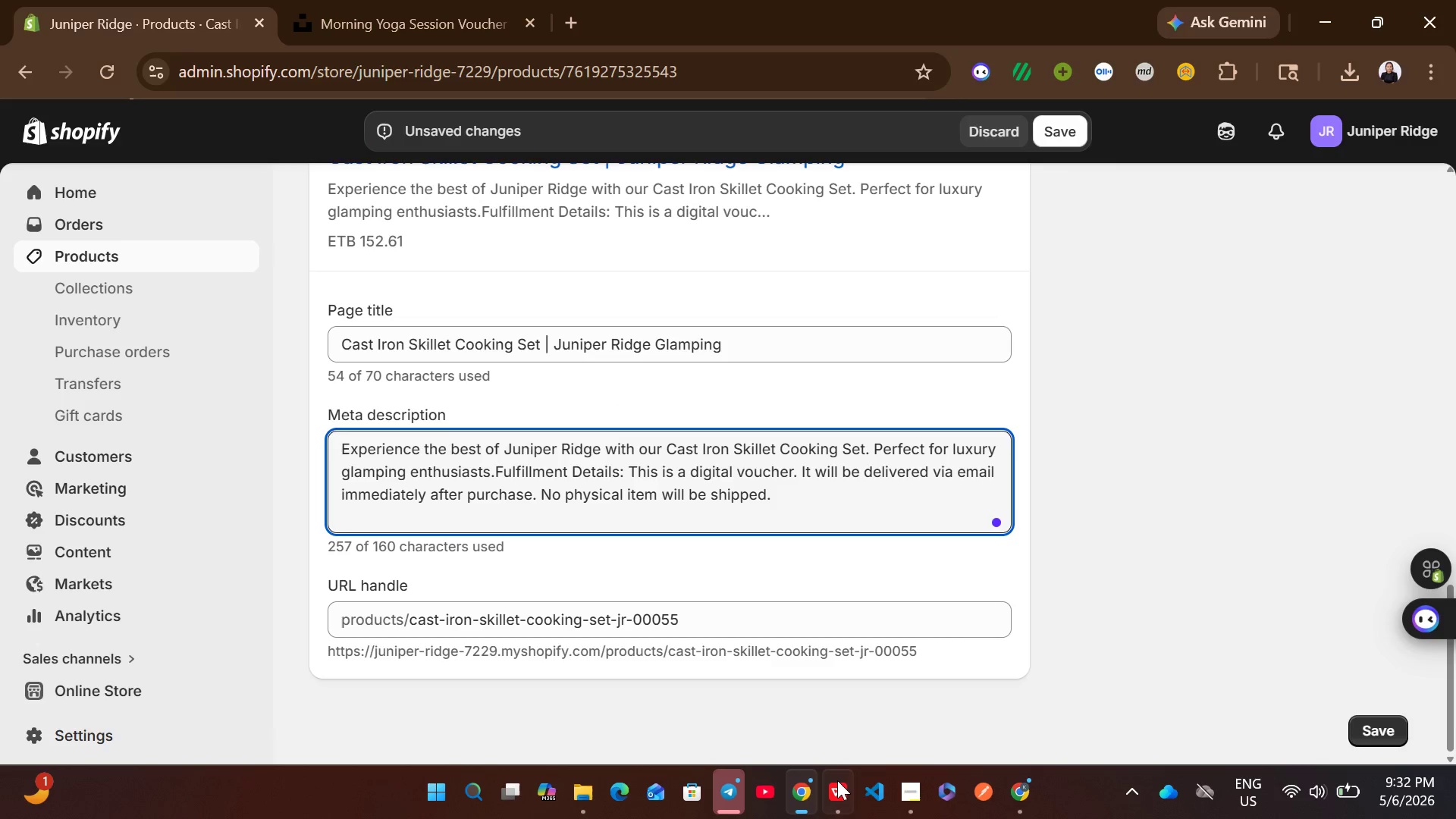 
left_click([837, 783])
 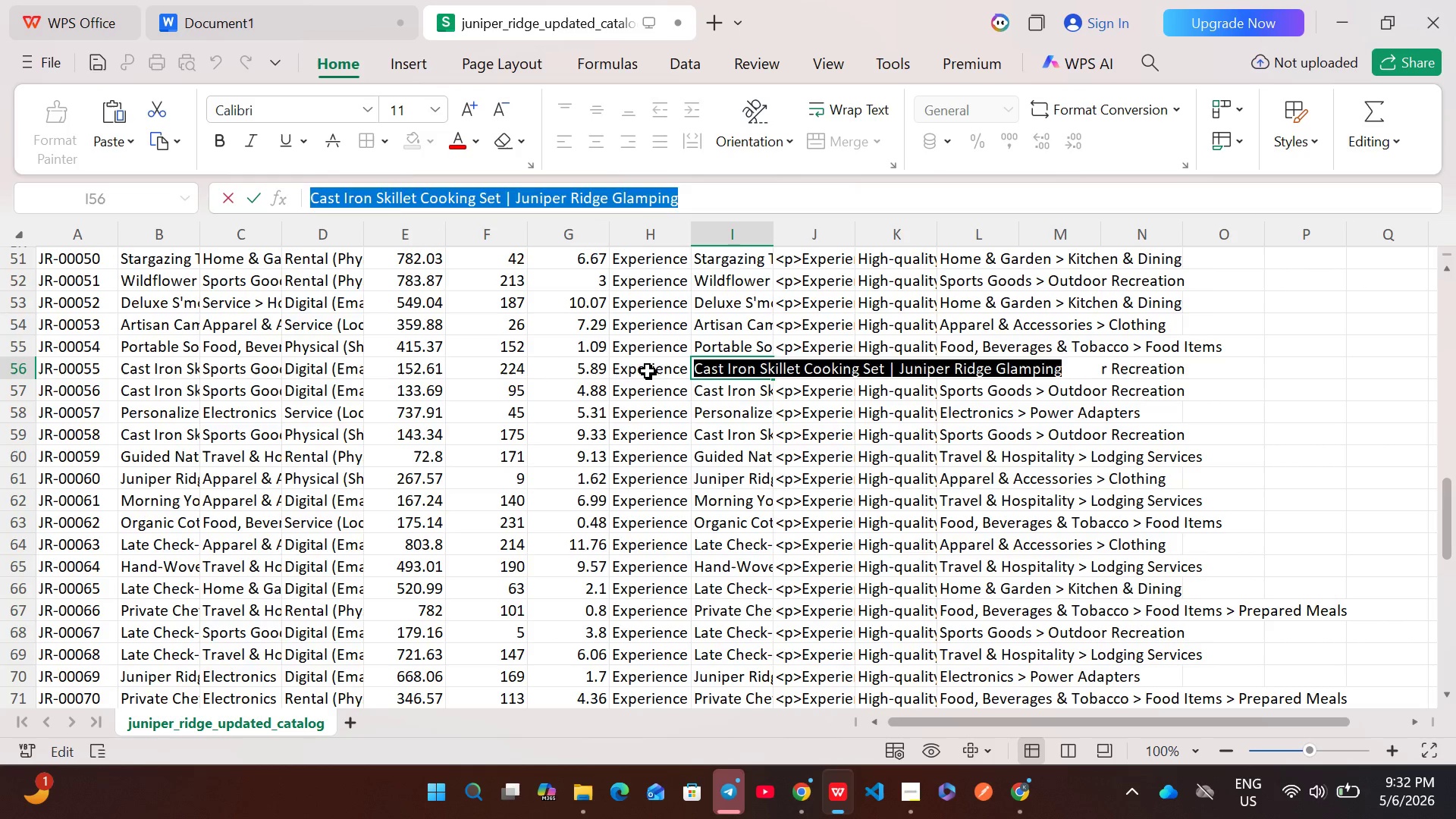 
double_click([648, 371])
 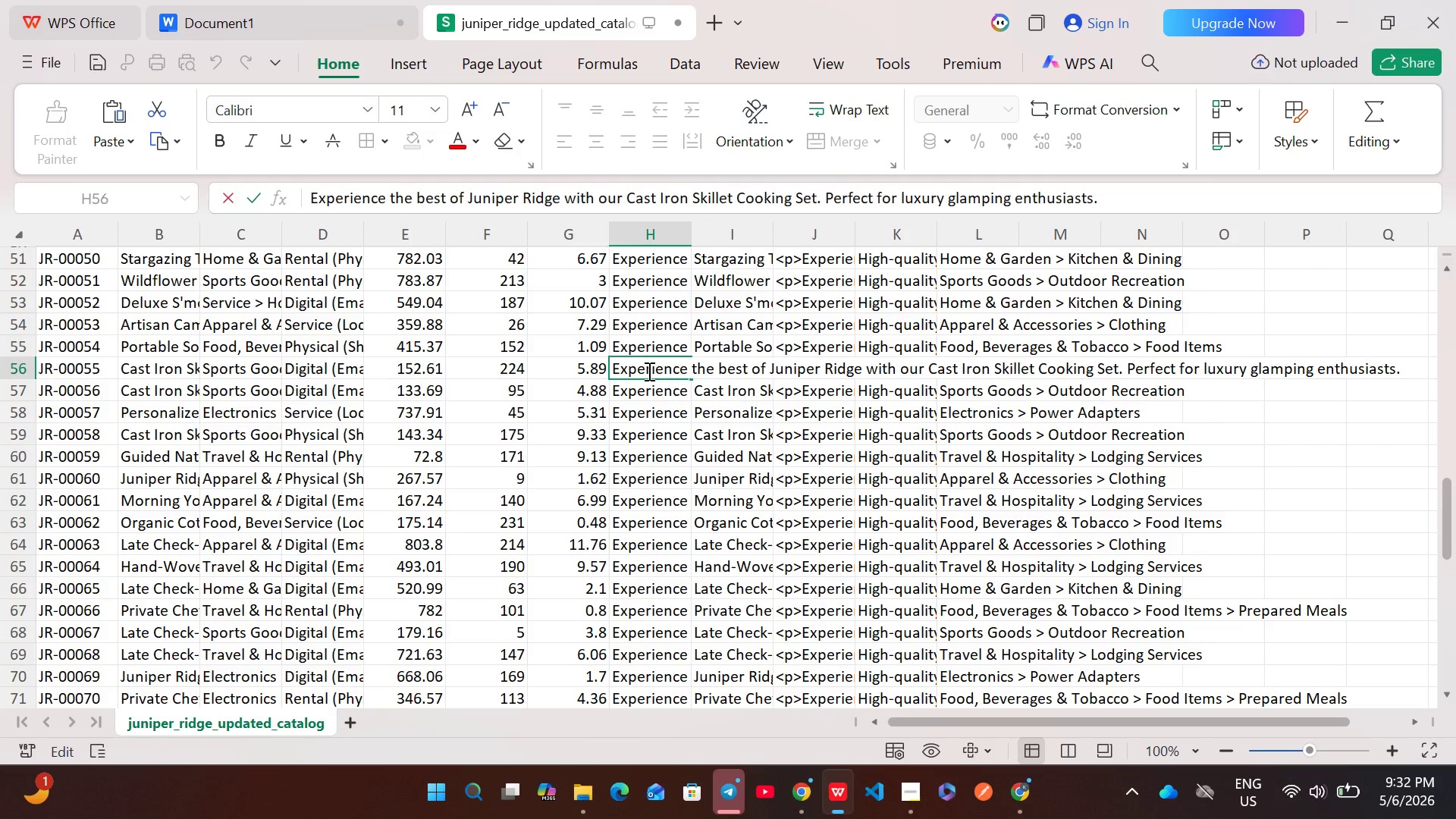 
key(Control+ControlLeft)
 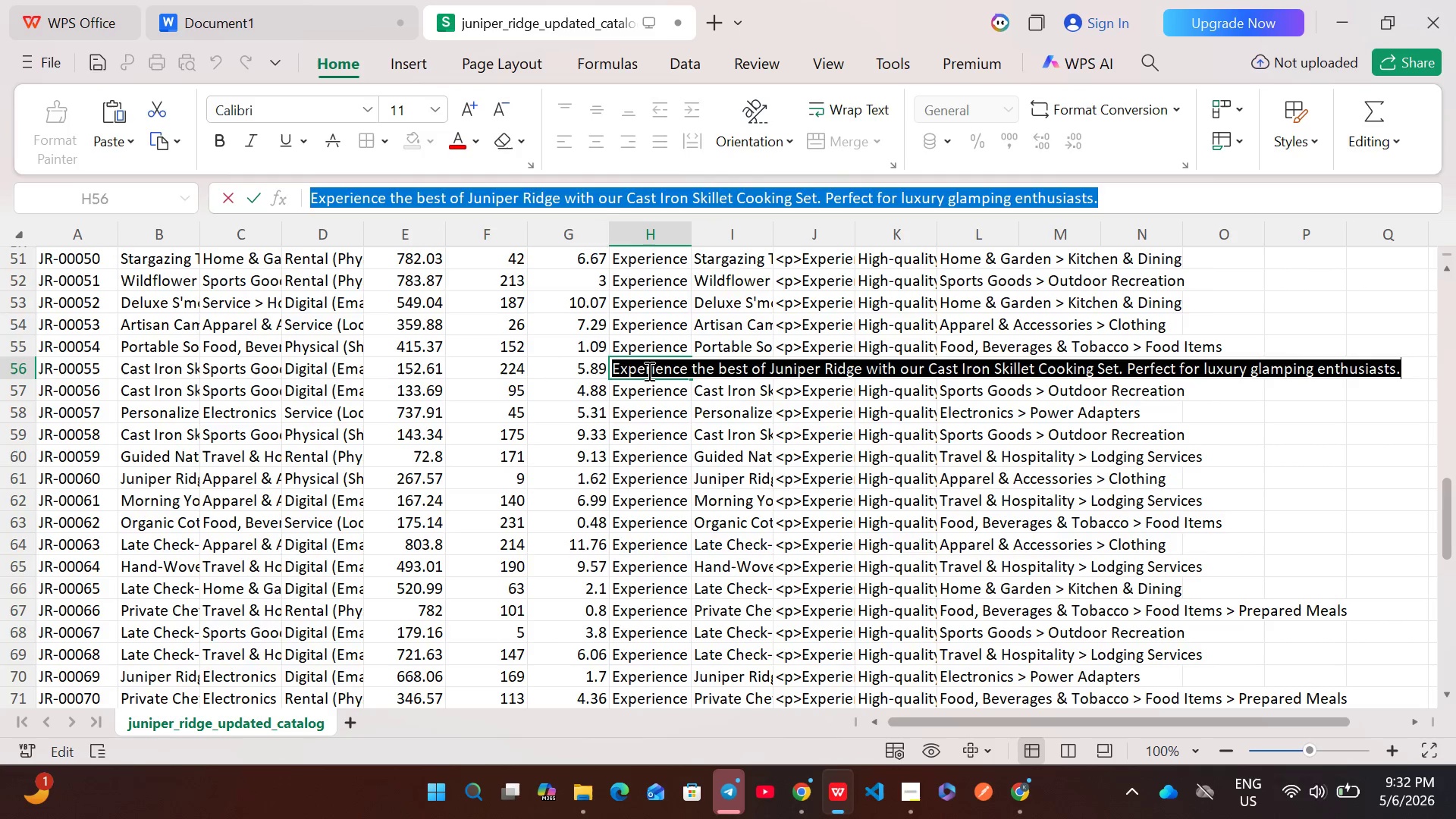 
key(Control+A)
 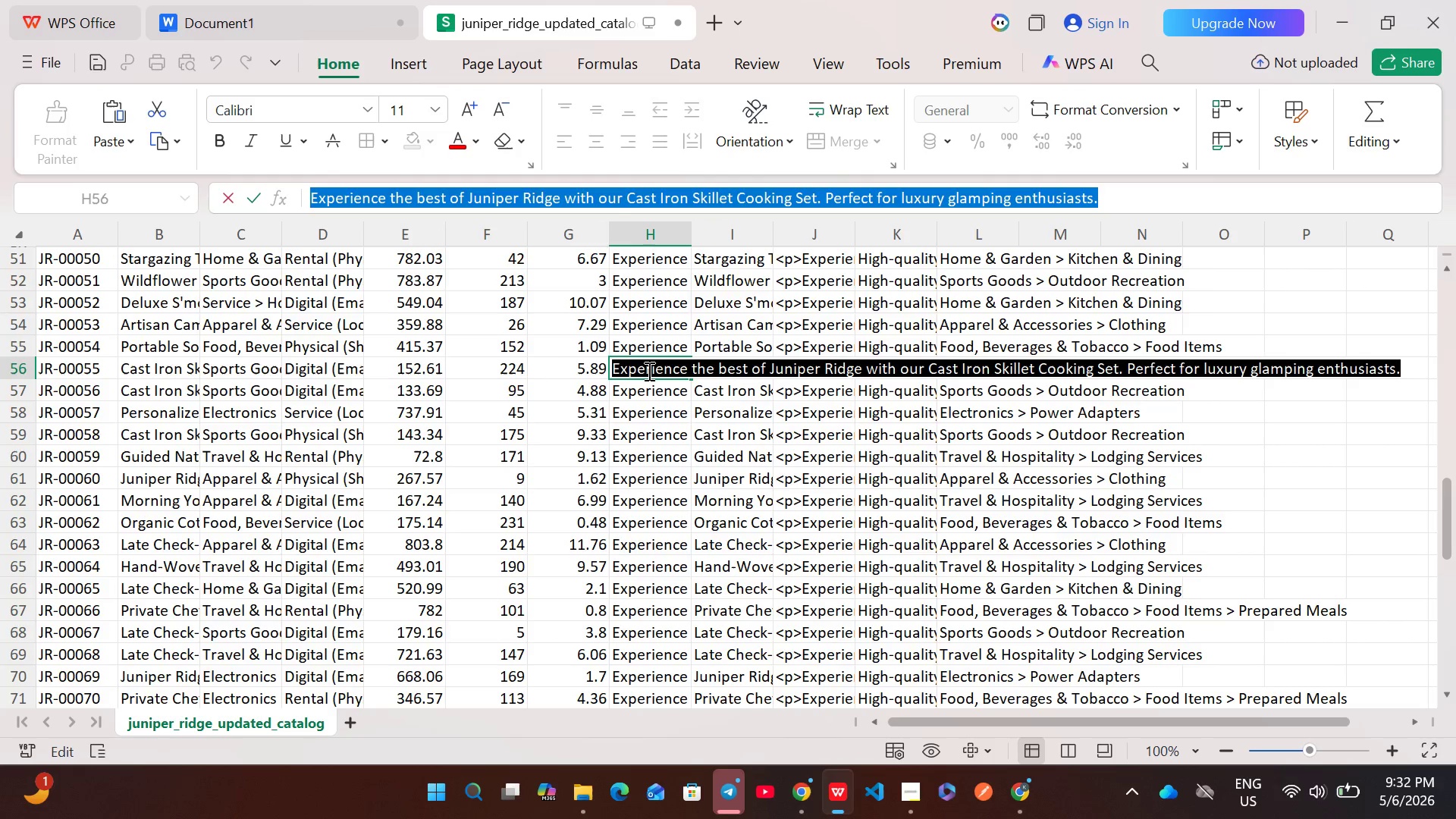 
key(Control+C)
 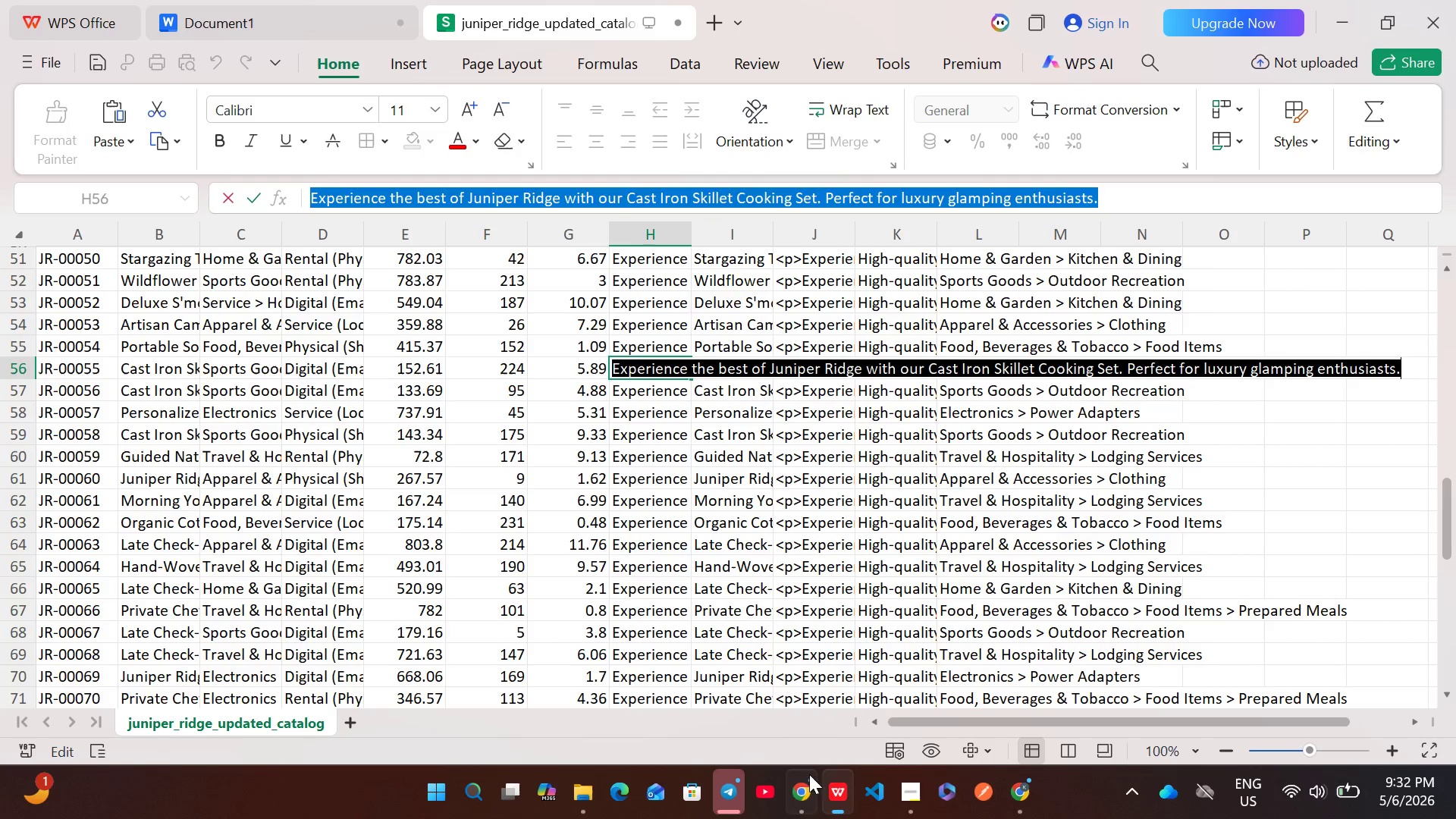 
left_click([809, 798])
 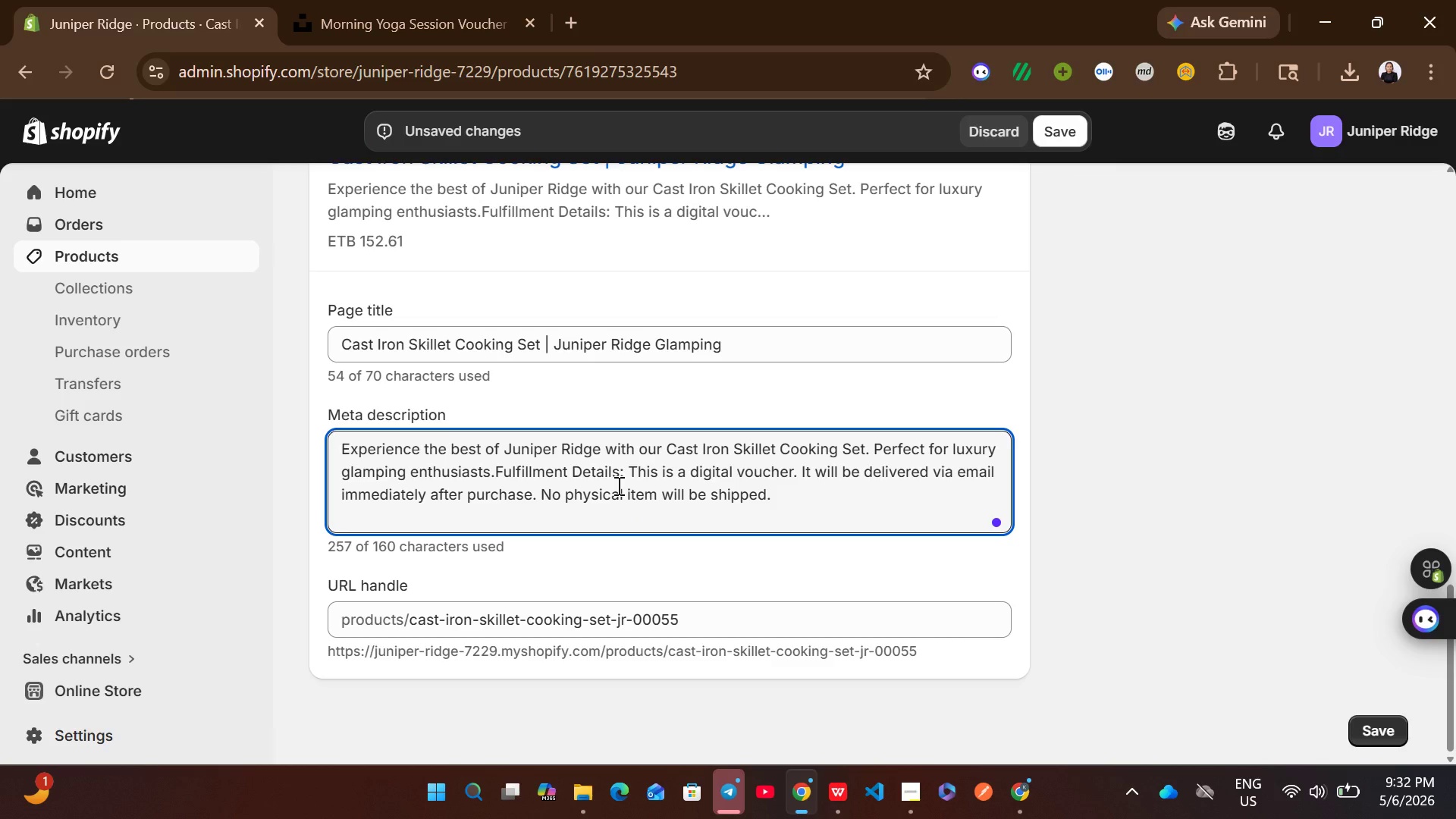 
key(Control+A)
 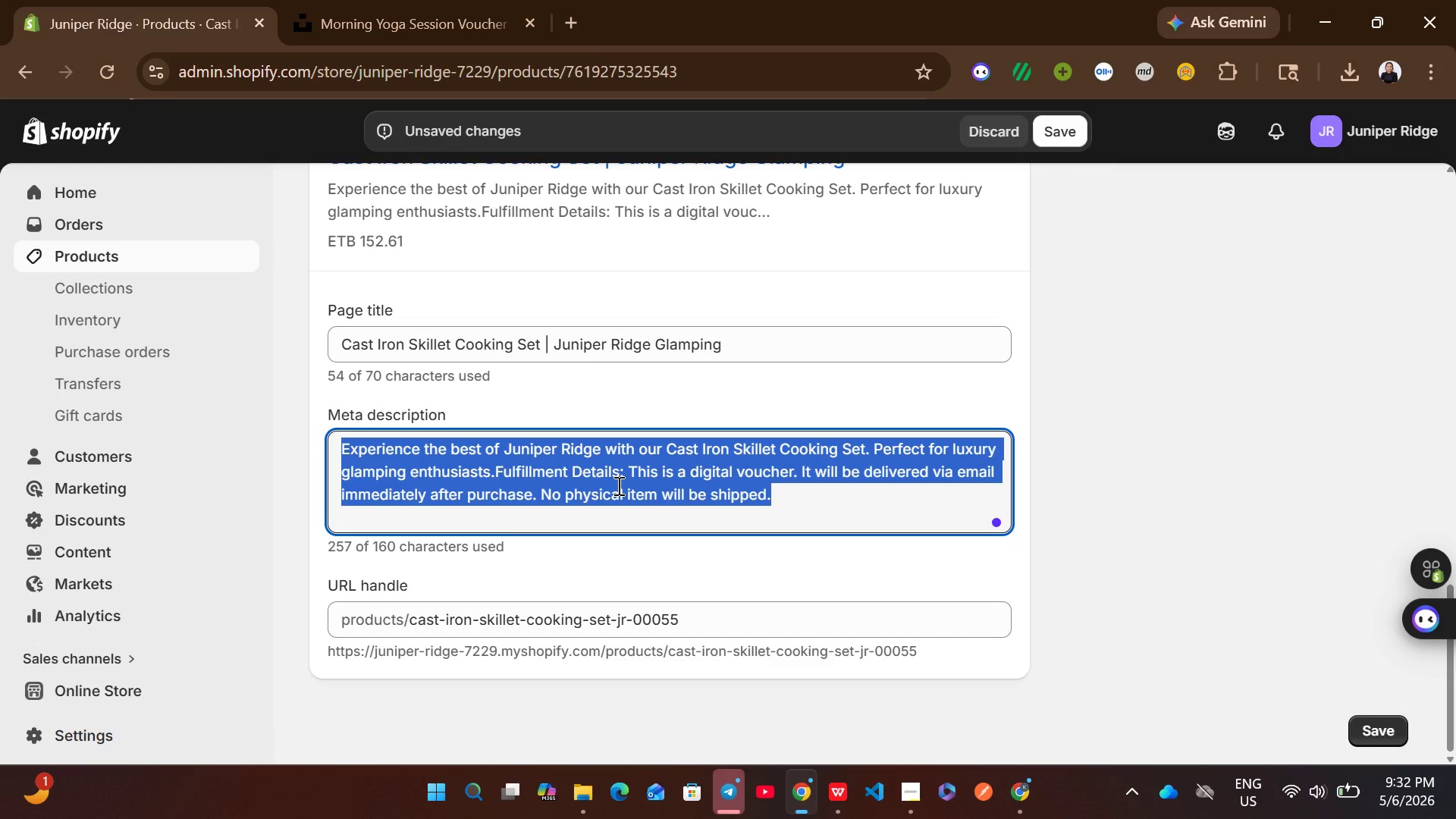 
key(Control+V)
 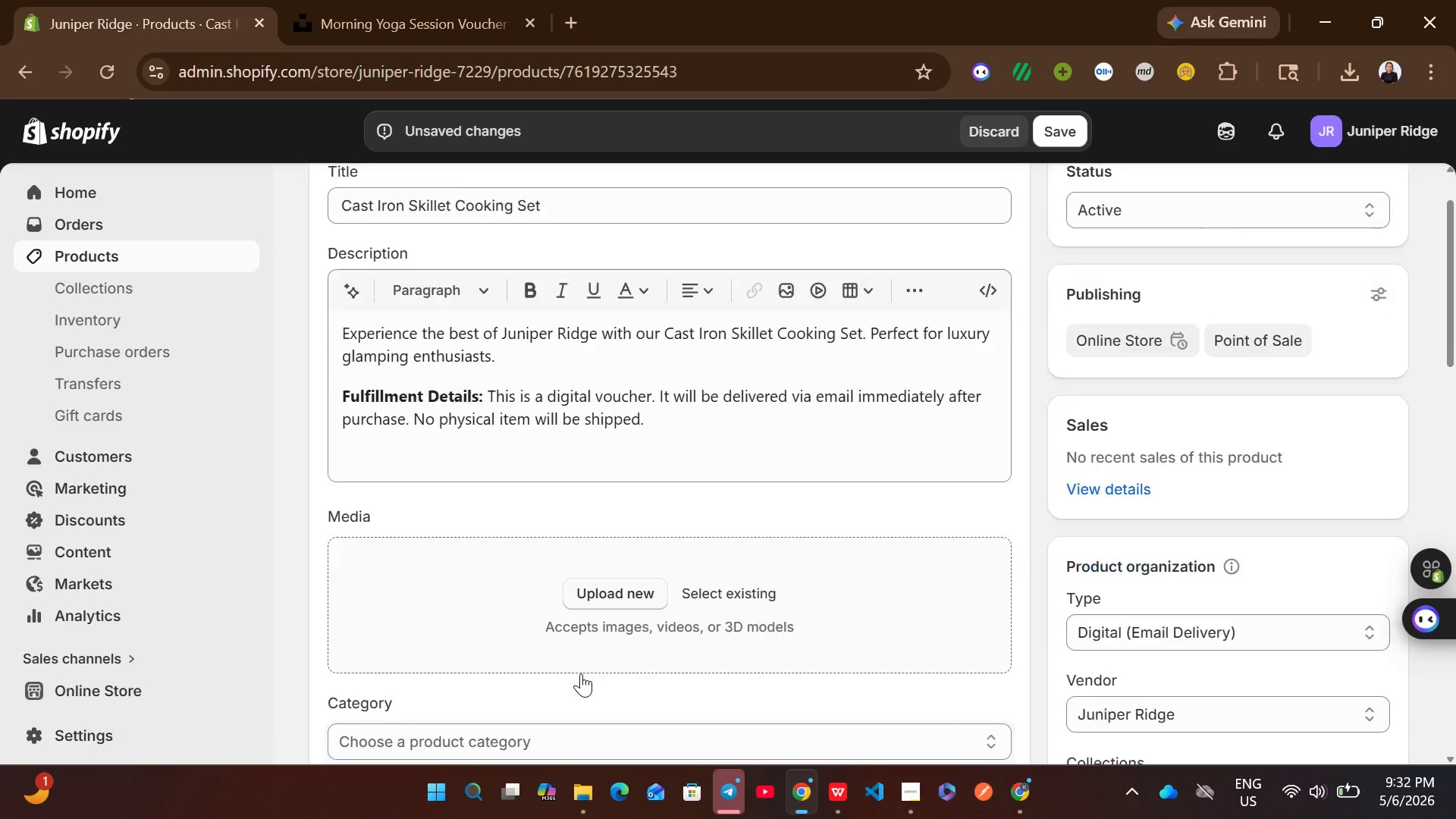 
left_click([444, 422])
 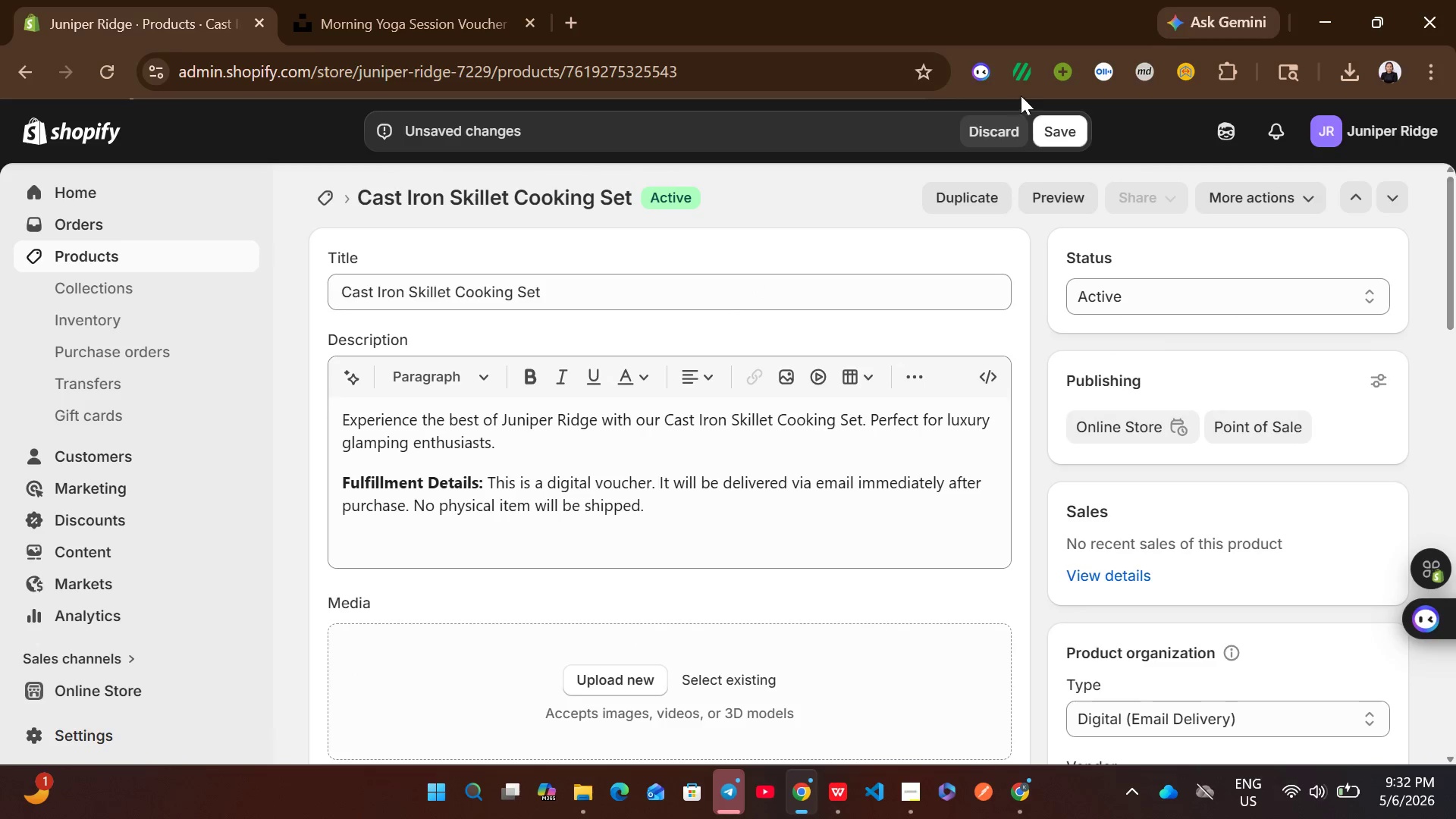 
left_click([1044, 118])
 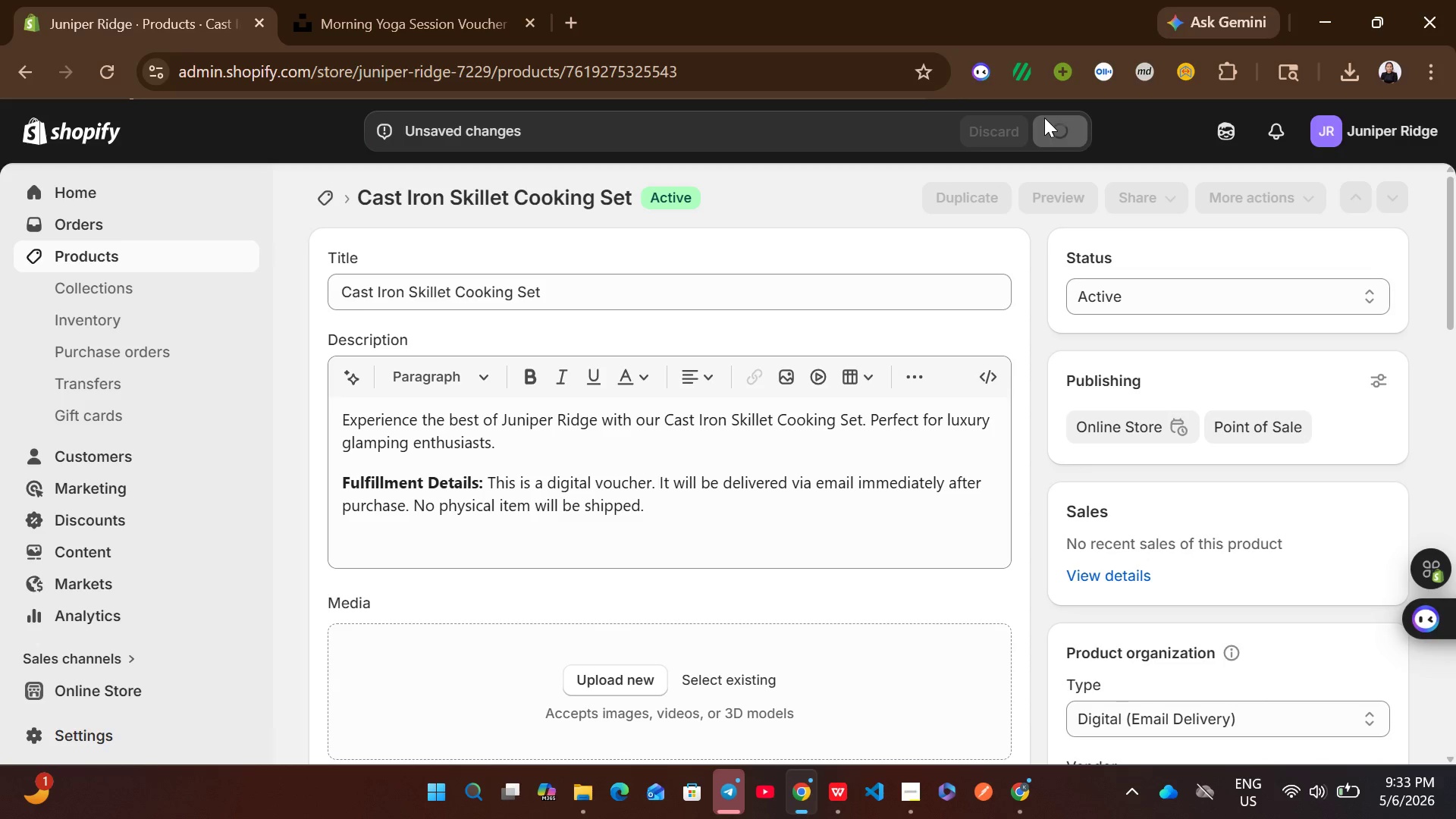 
wait(7.41)
 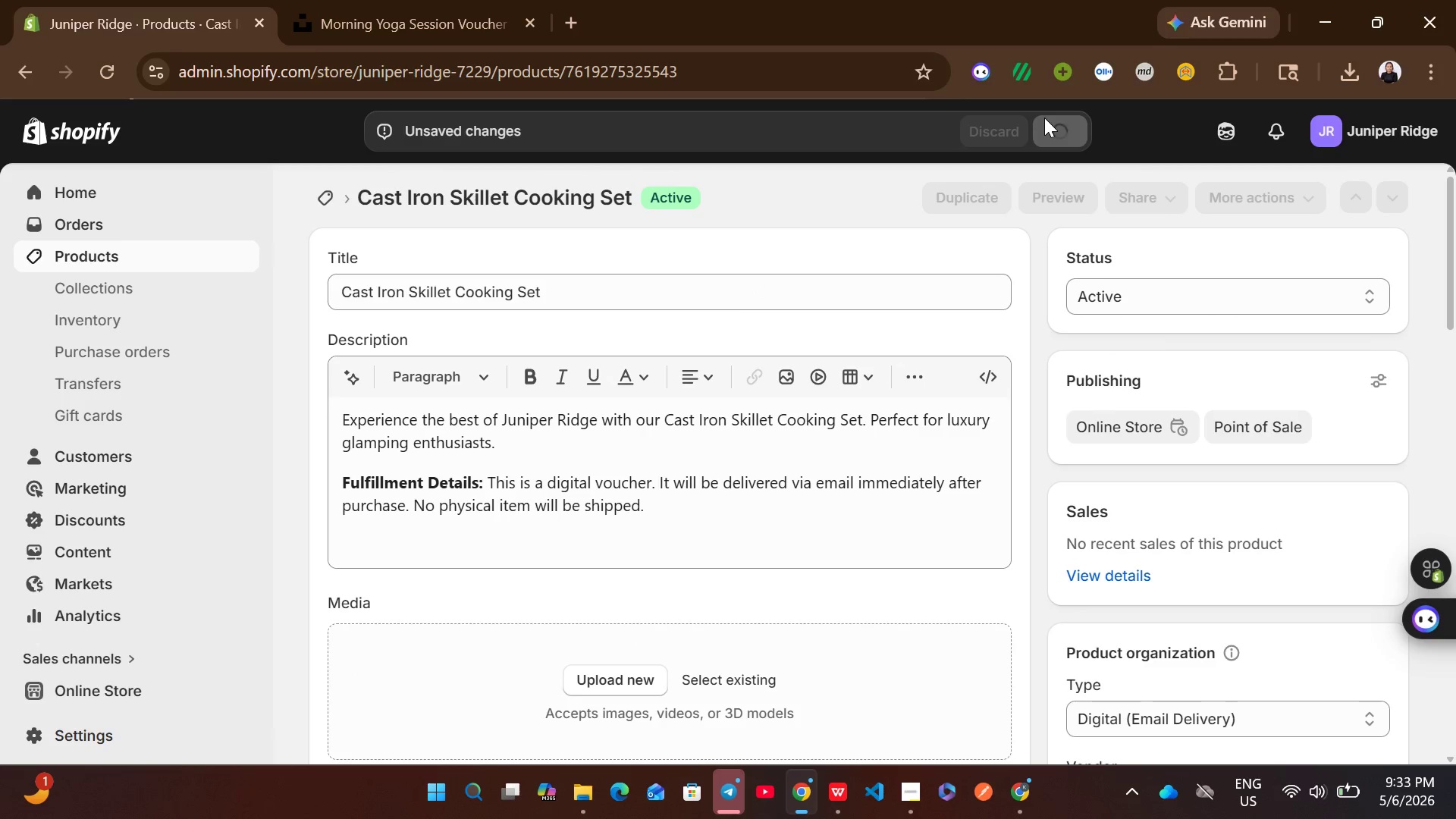 
left_click([192, 263])
 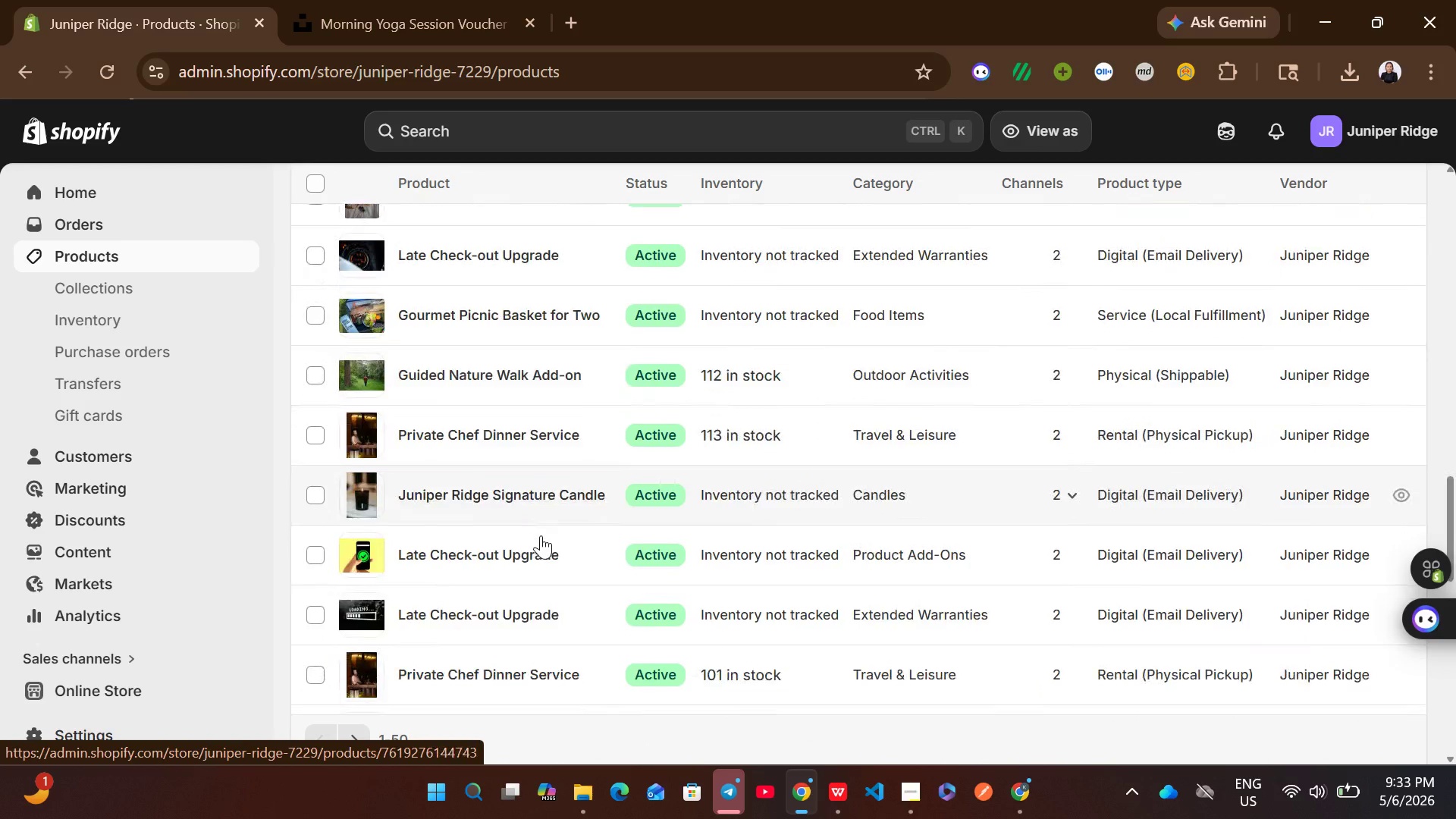 
wait(9.5)
 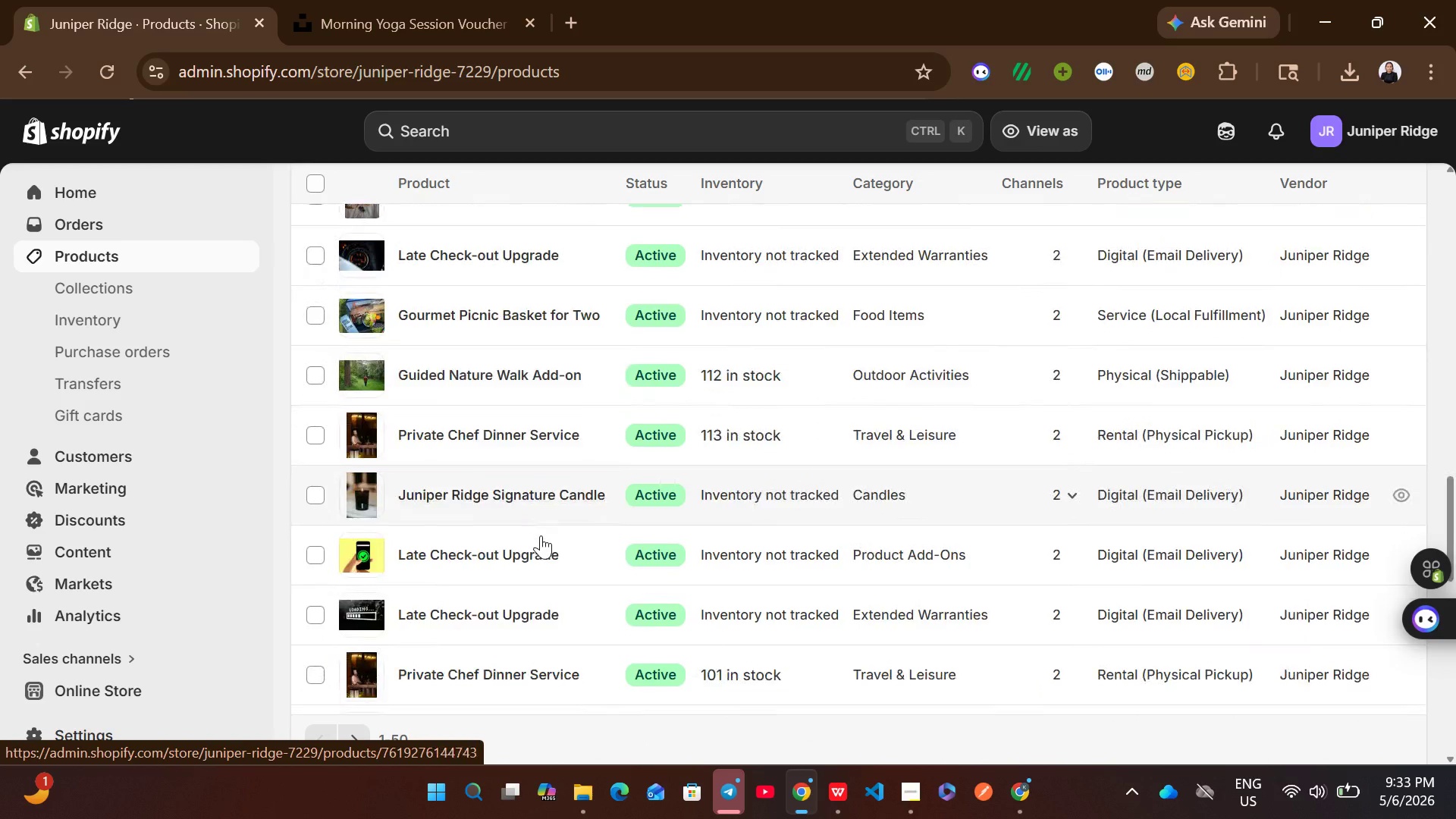 
left_click([963, 440])
 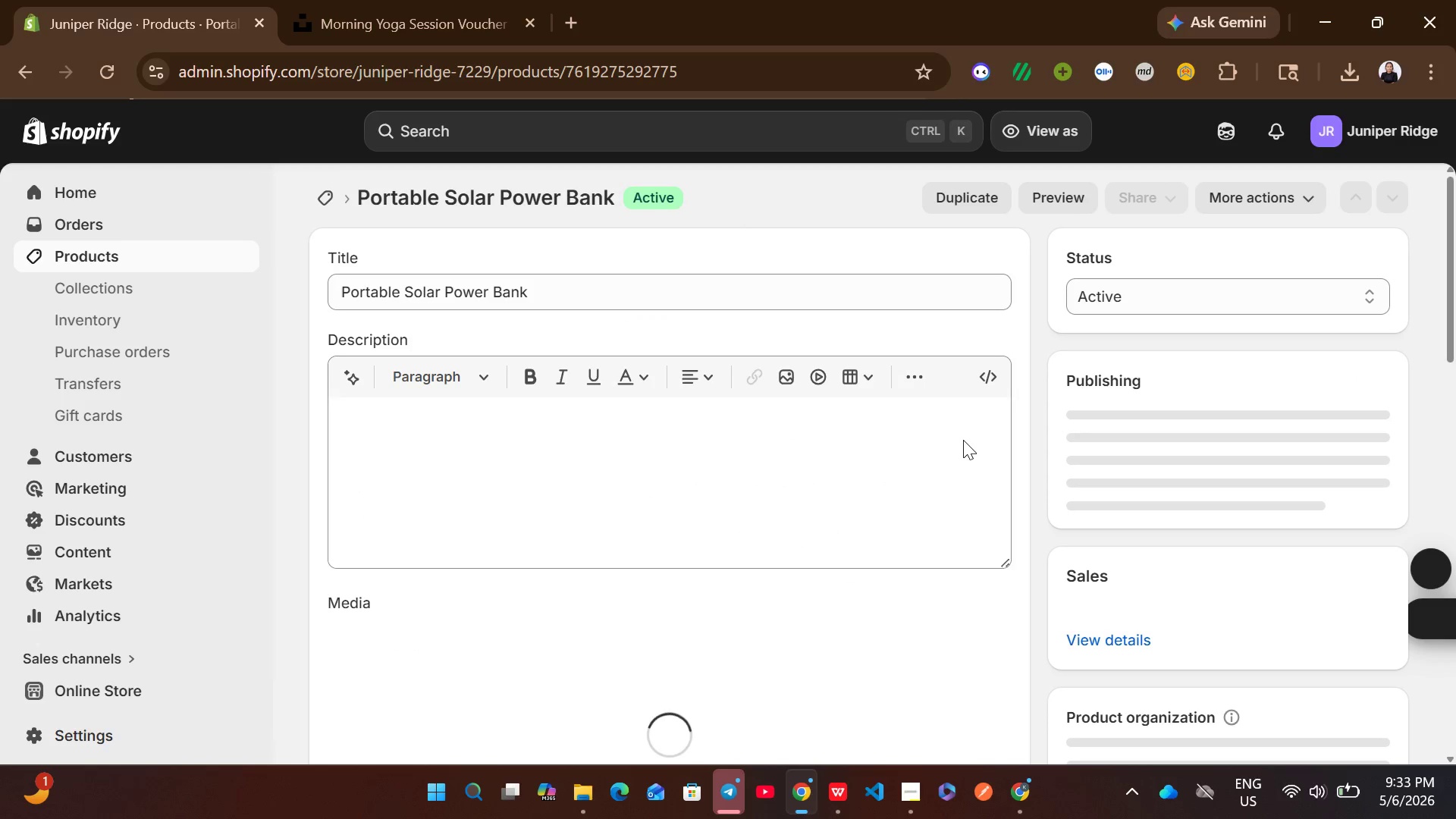 
left_click([842, 486])
 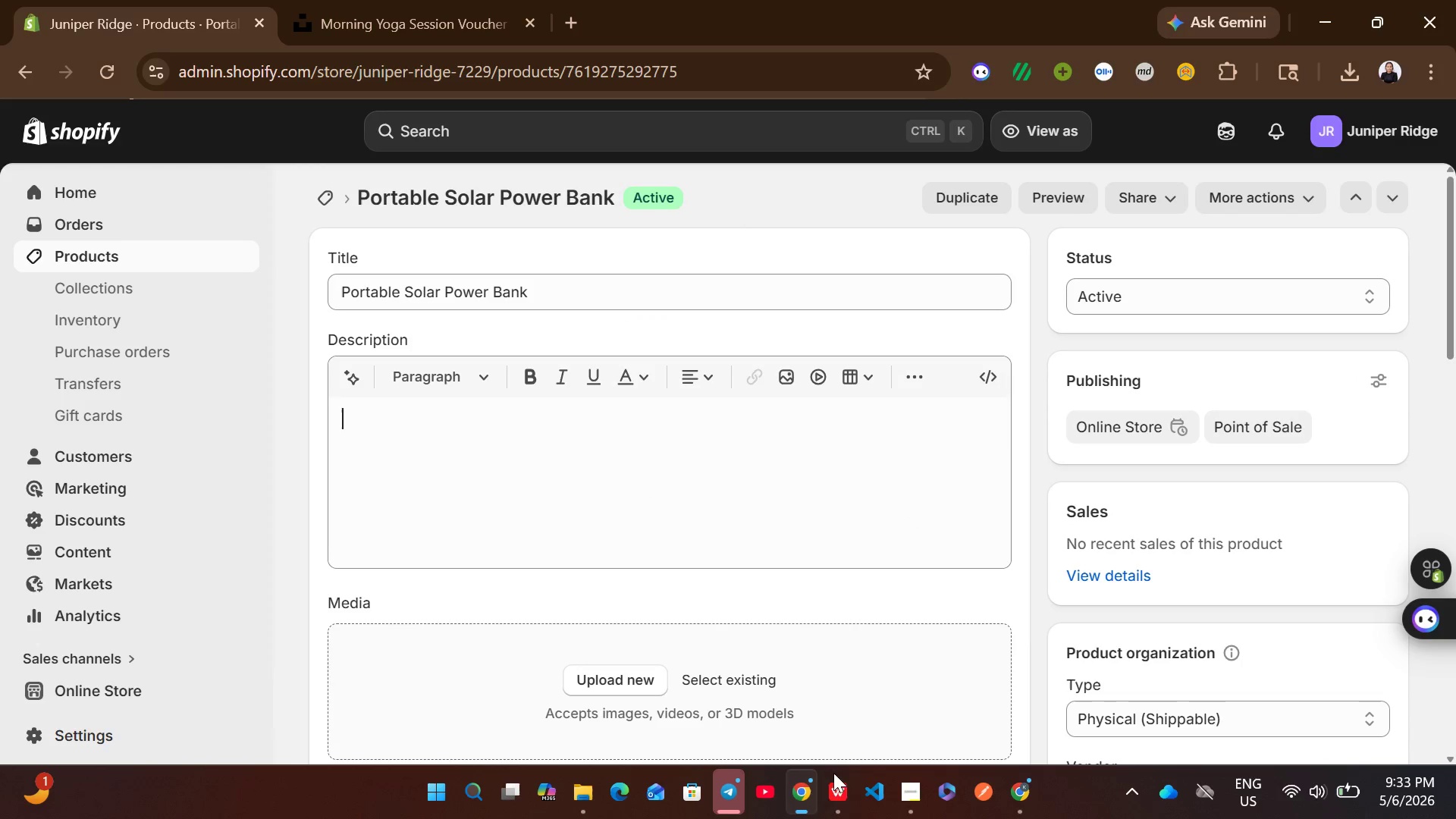 
left_click([833, 801])
 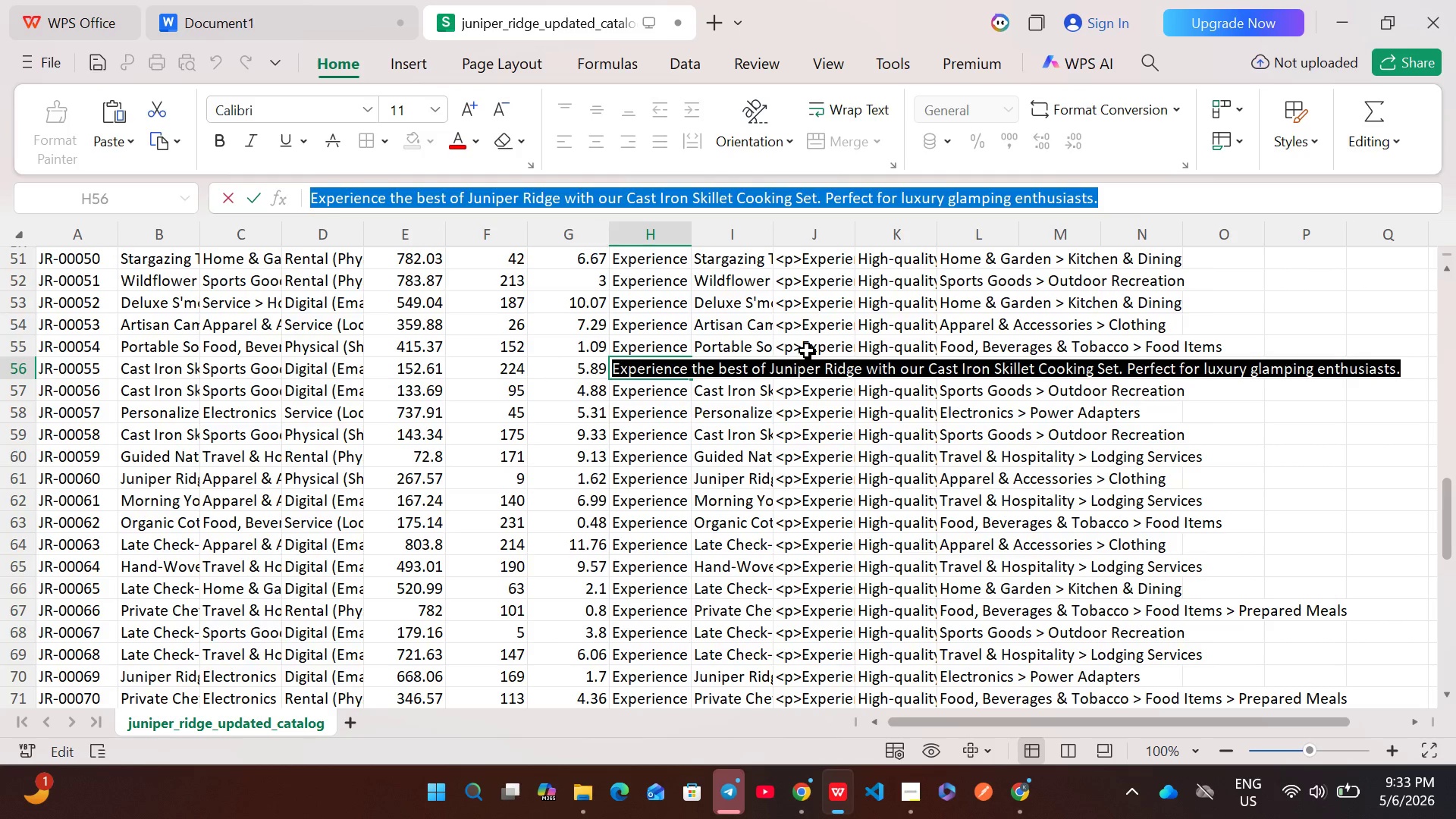 
double_click([807, 350])
 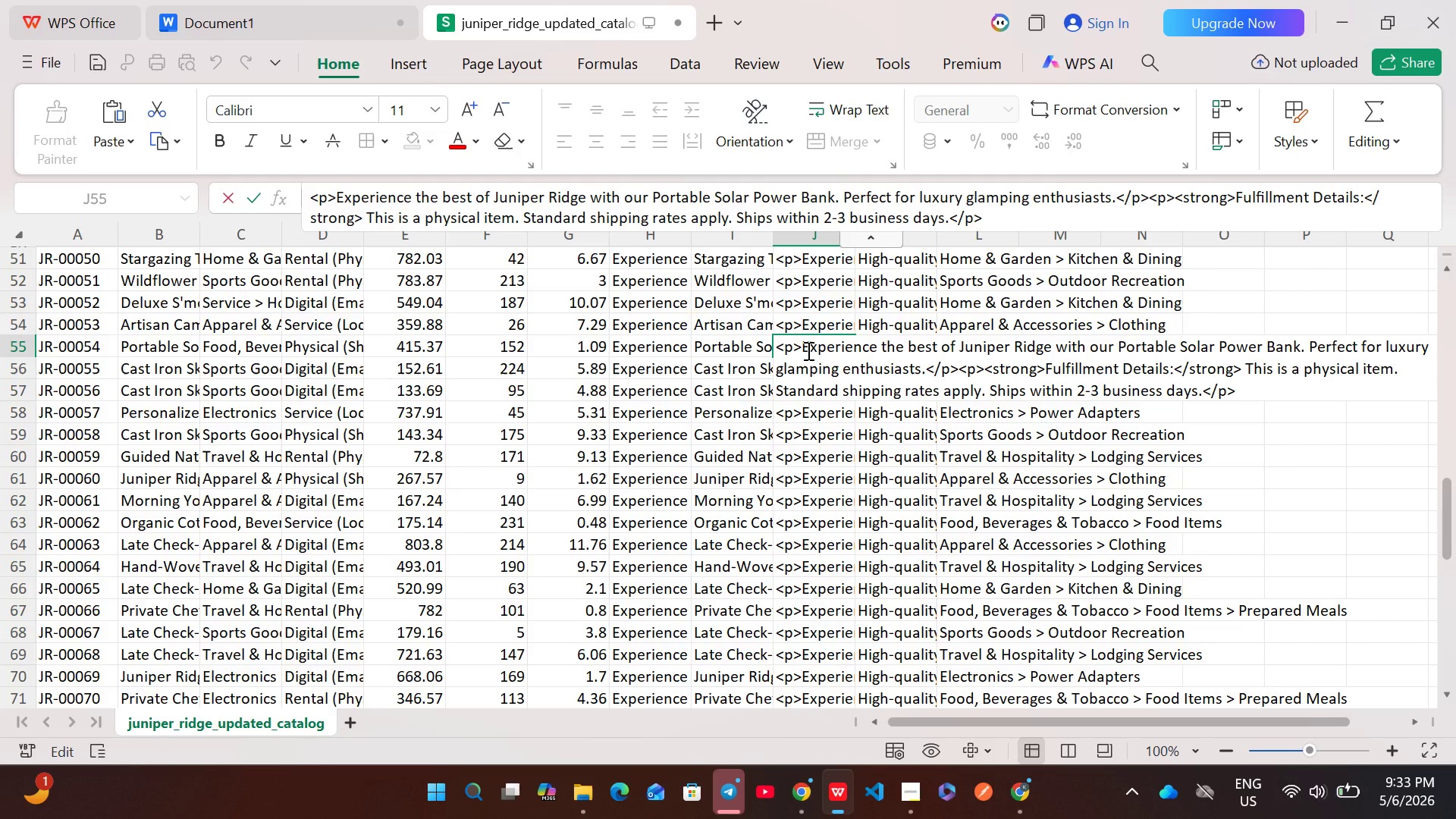 
key(Control+A)
 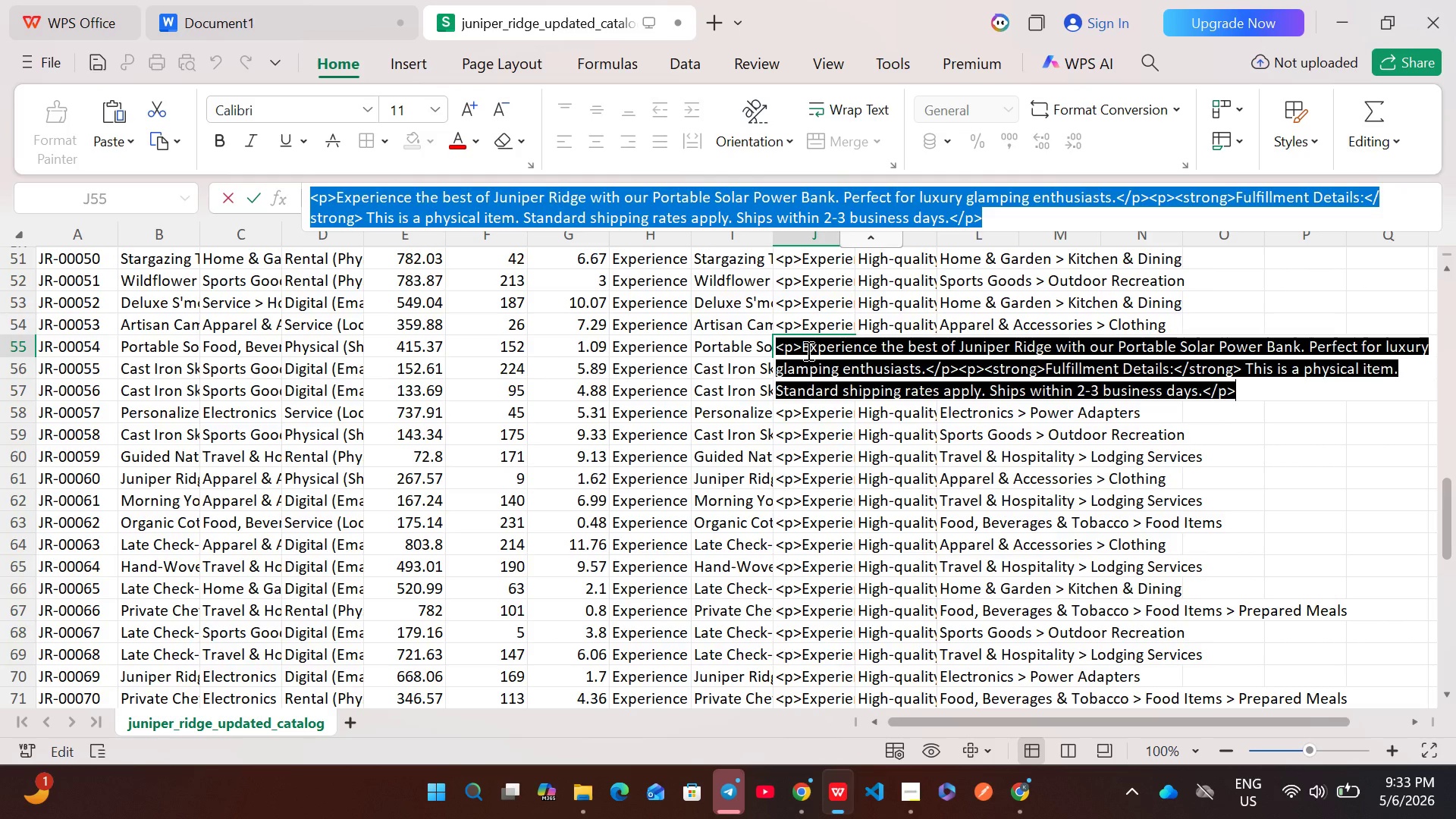 
key(Control+C)
 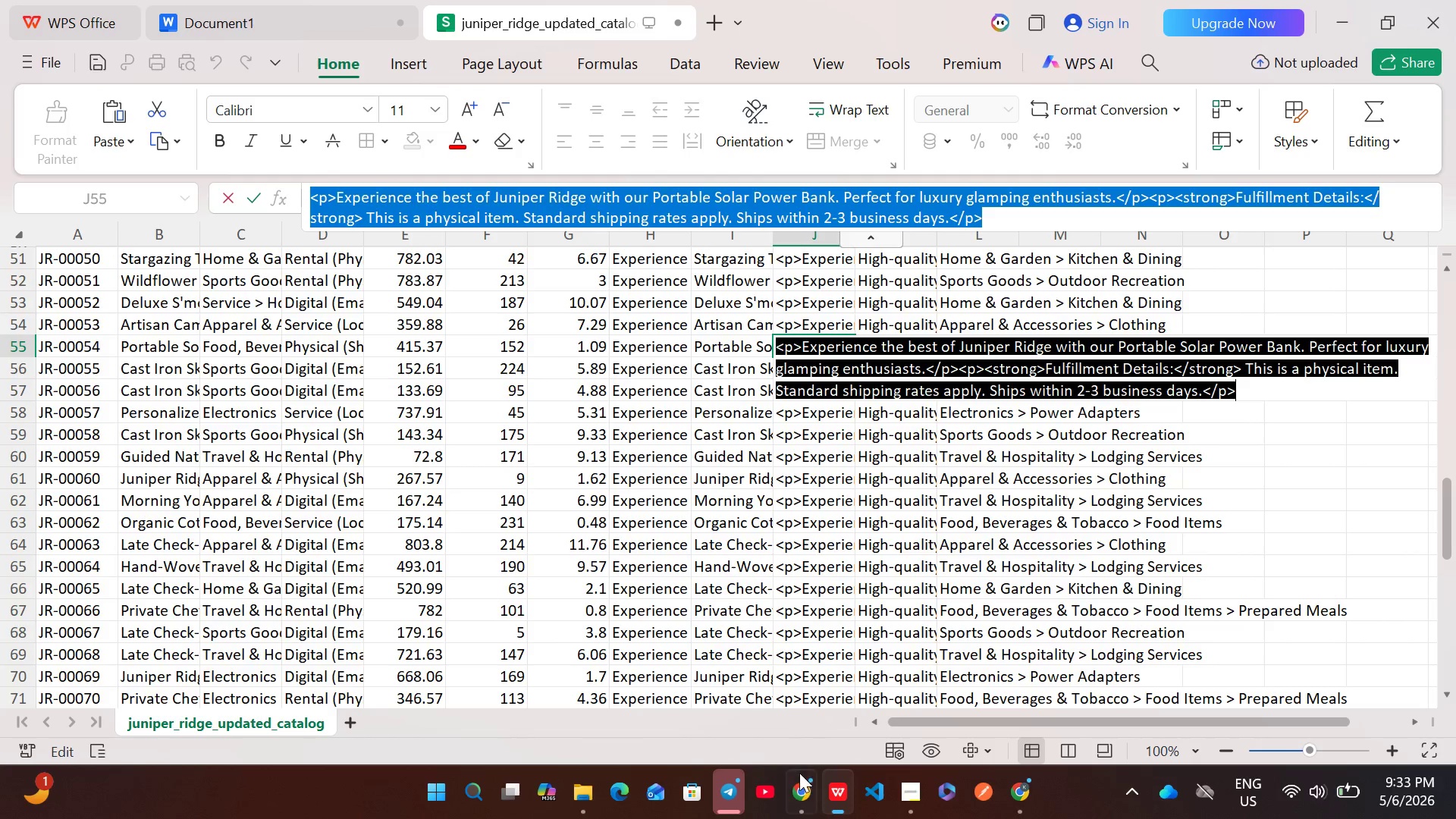 
left_click([805, 789])
 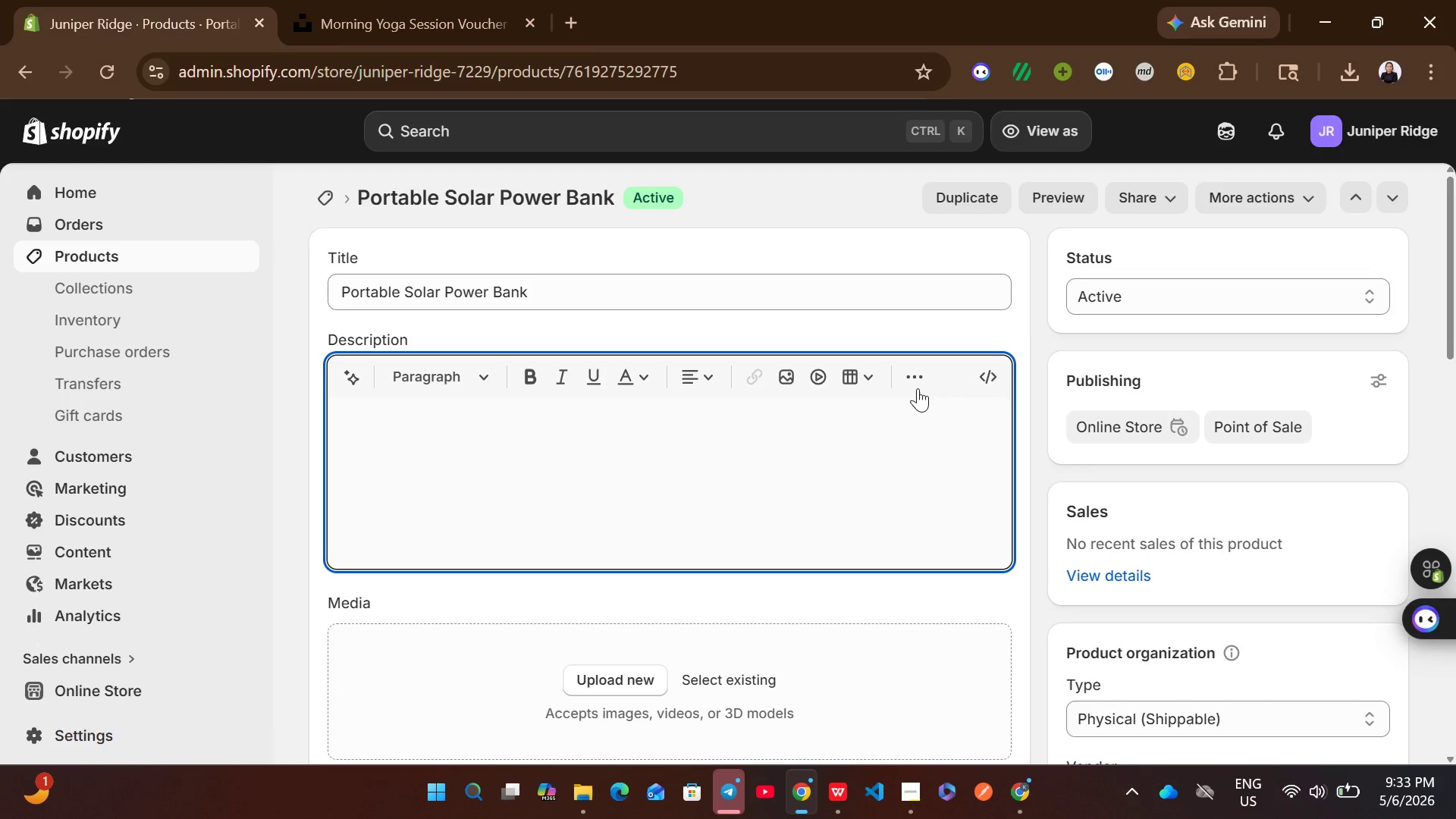 
left_click([984, 378])
 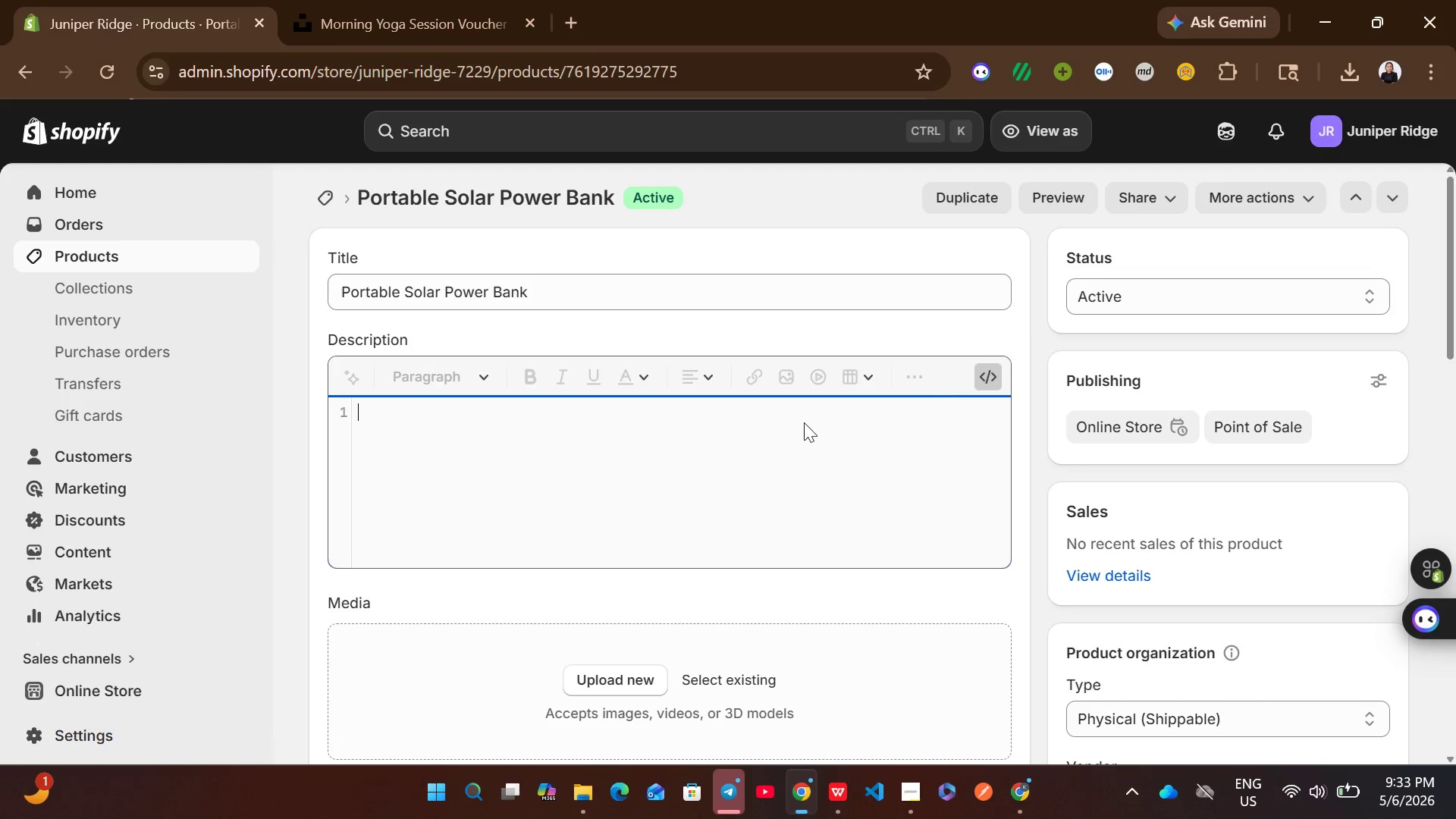 
left_click([783, 431])
 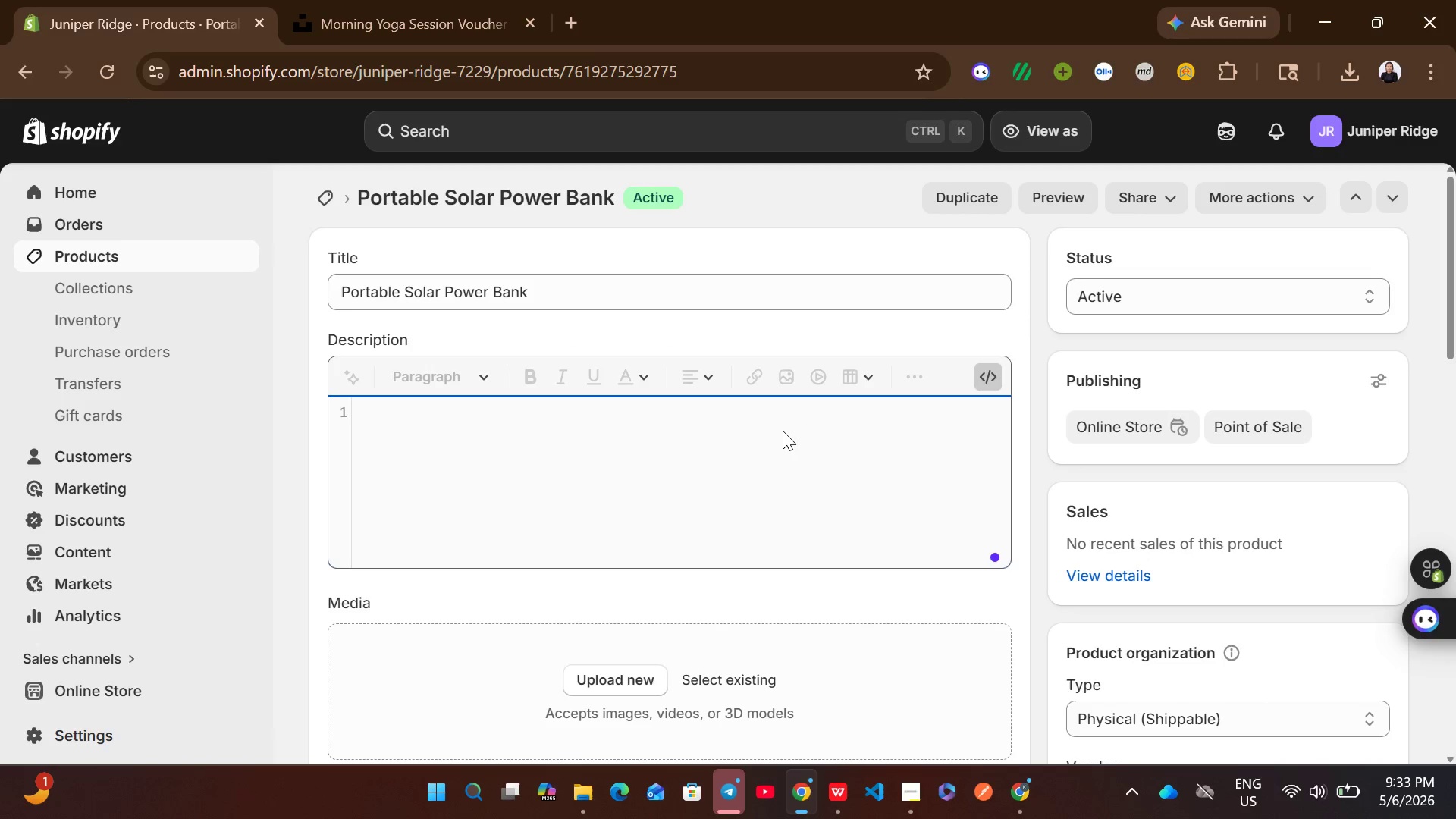 
key(Control+V)
 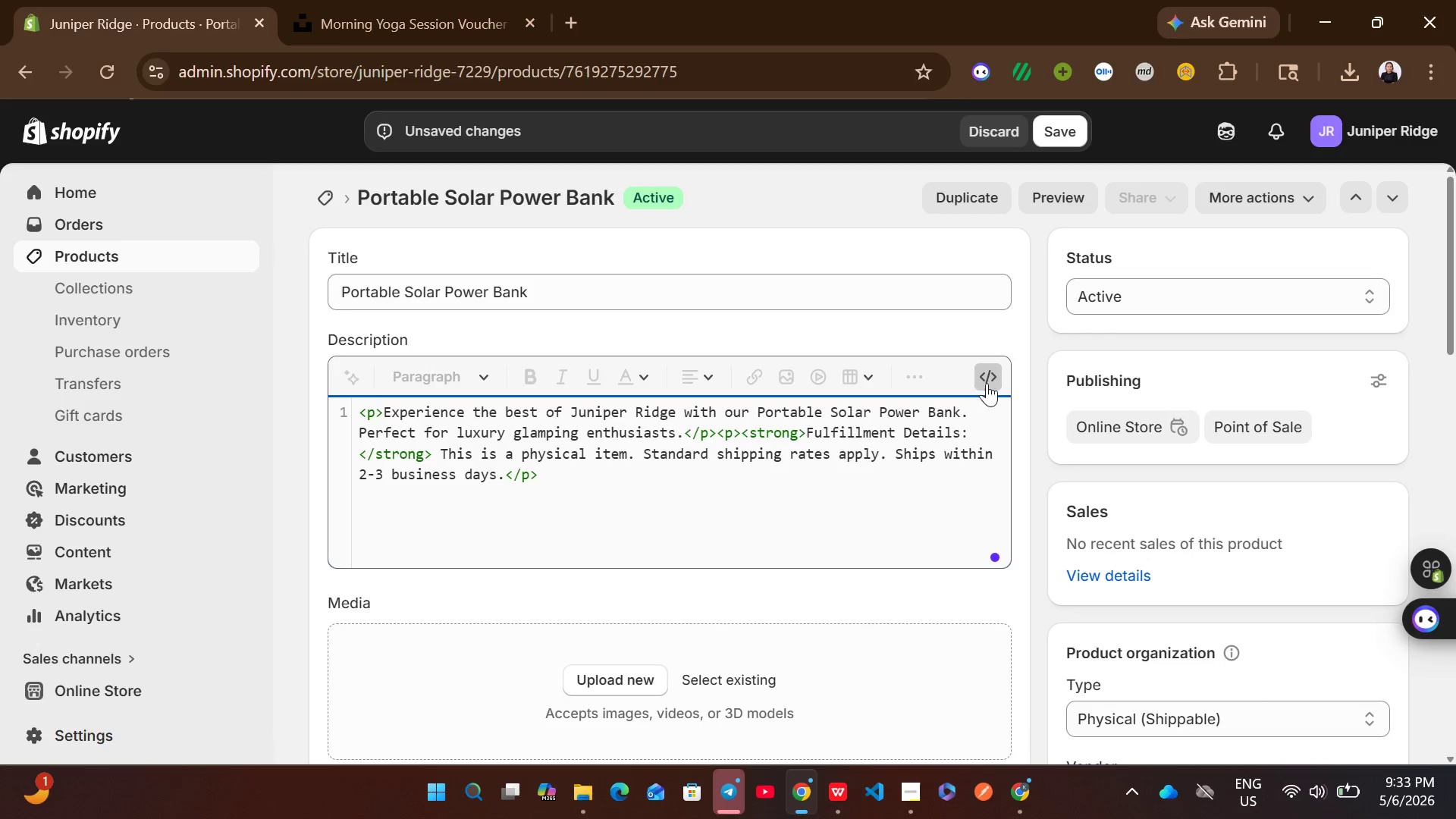 
left_click([986, 375])
 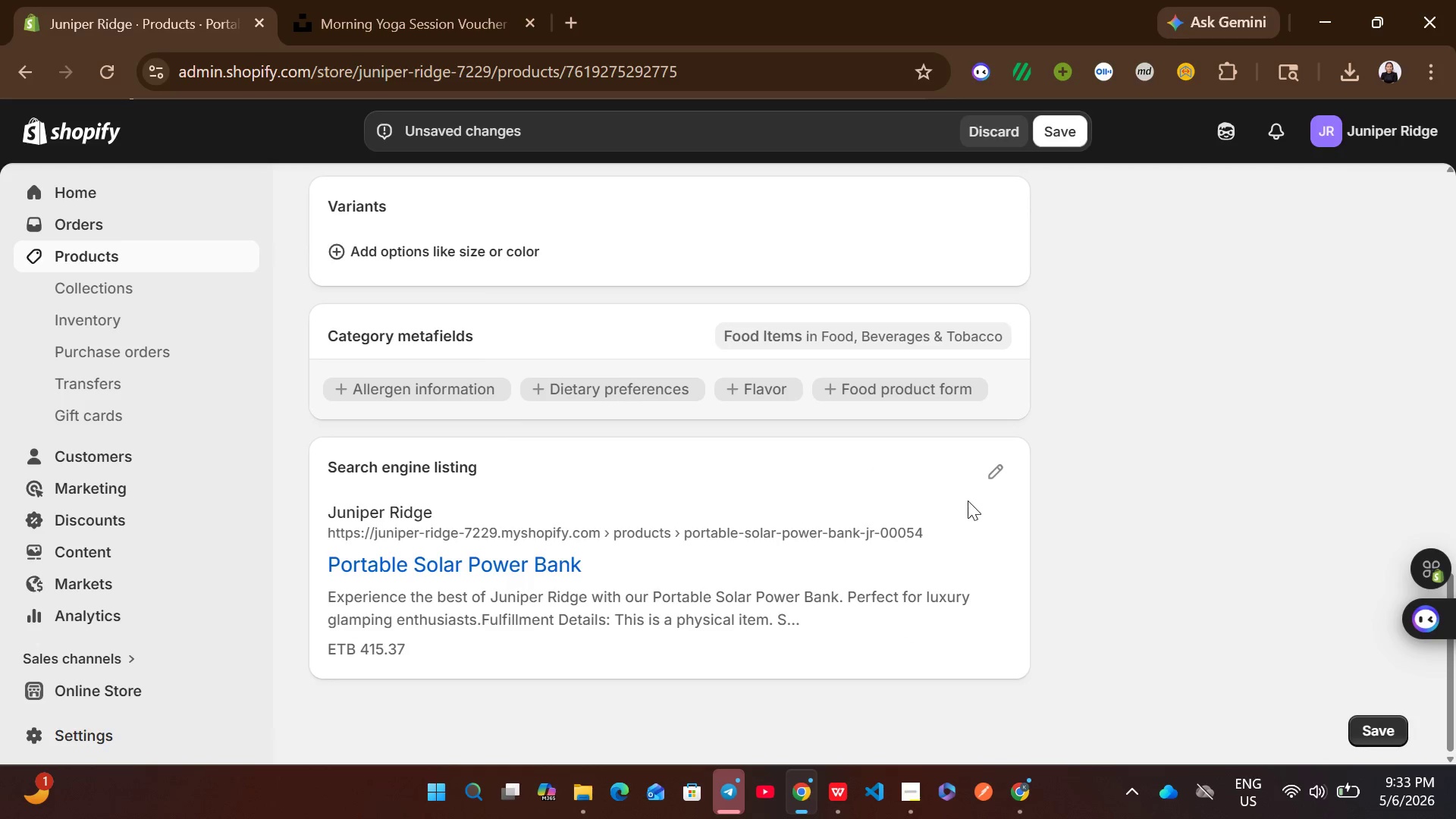 
left_click([991, 478])
 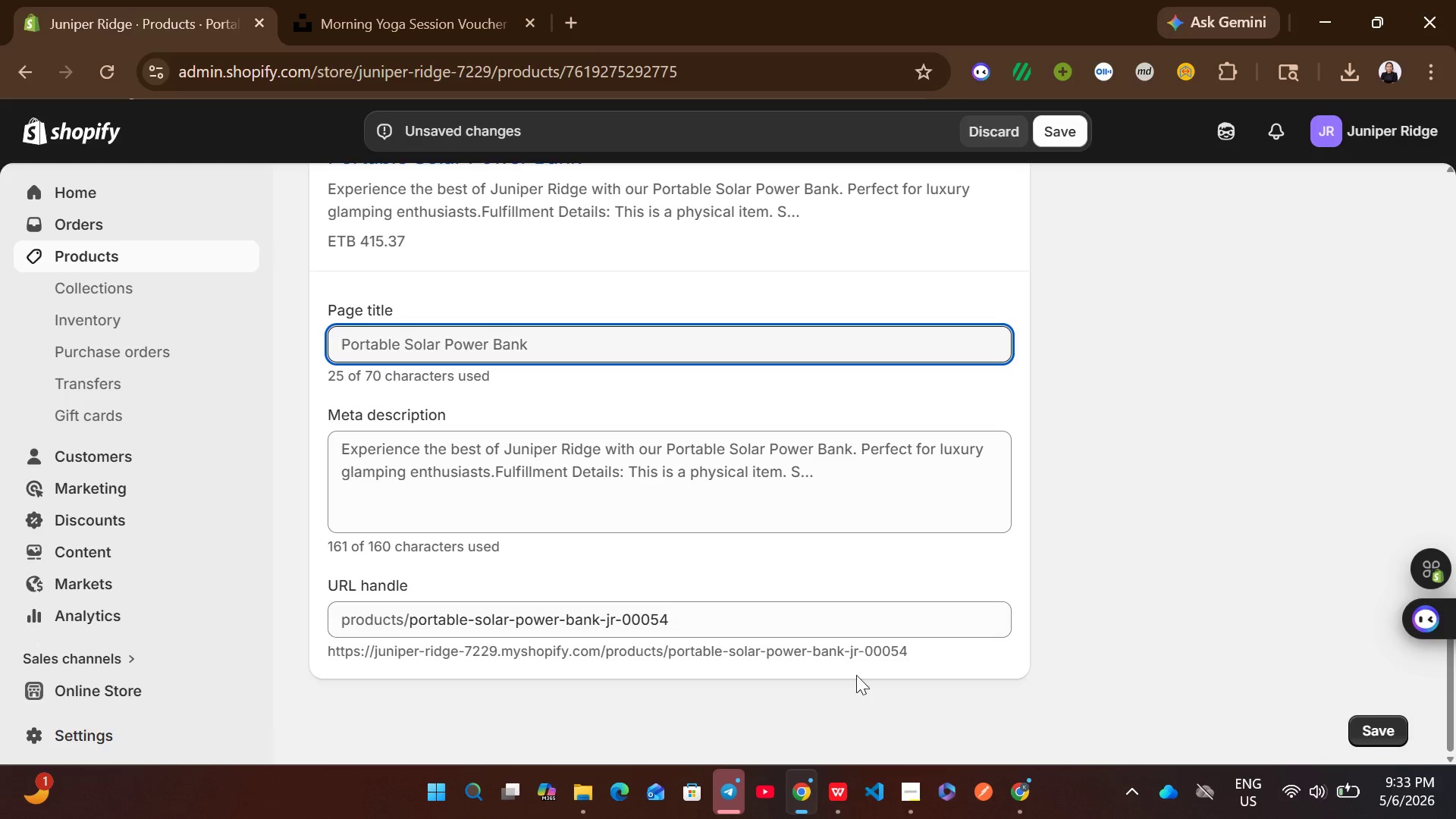 
left_click([833, 799])
 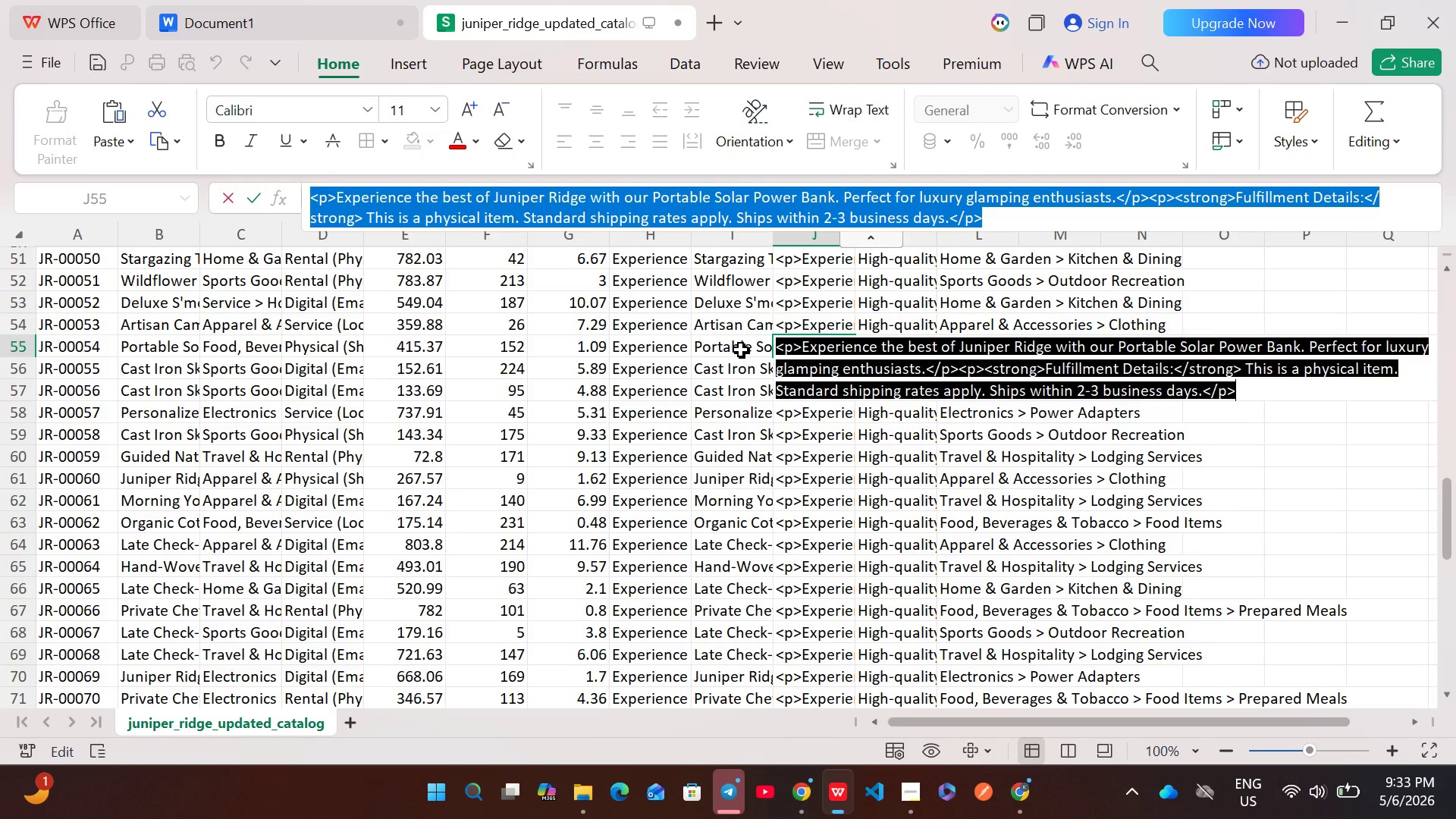 
double_click([741, 350])
 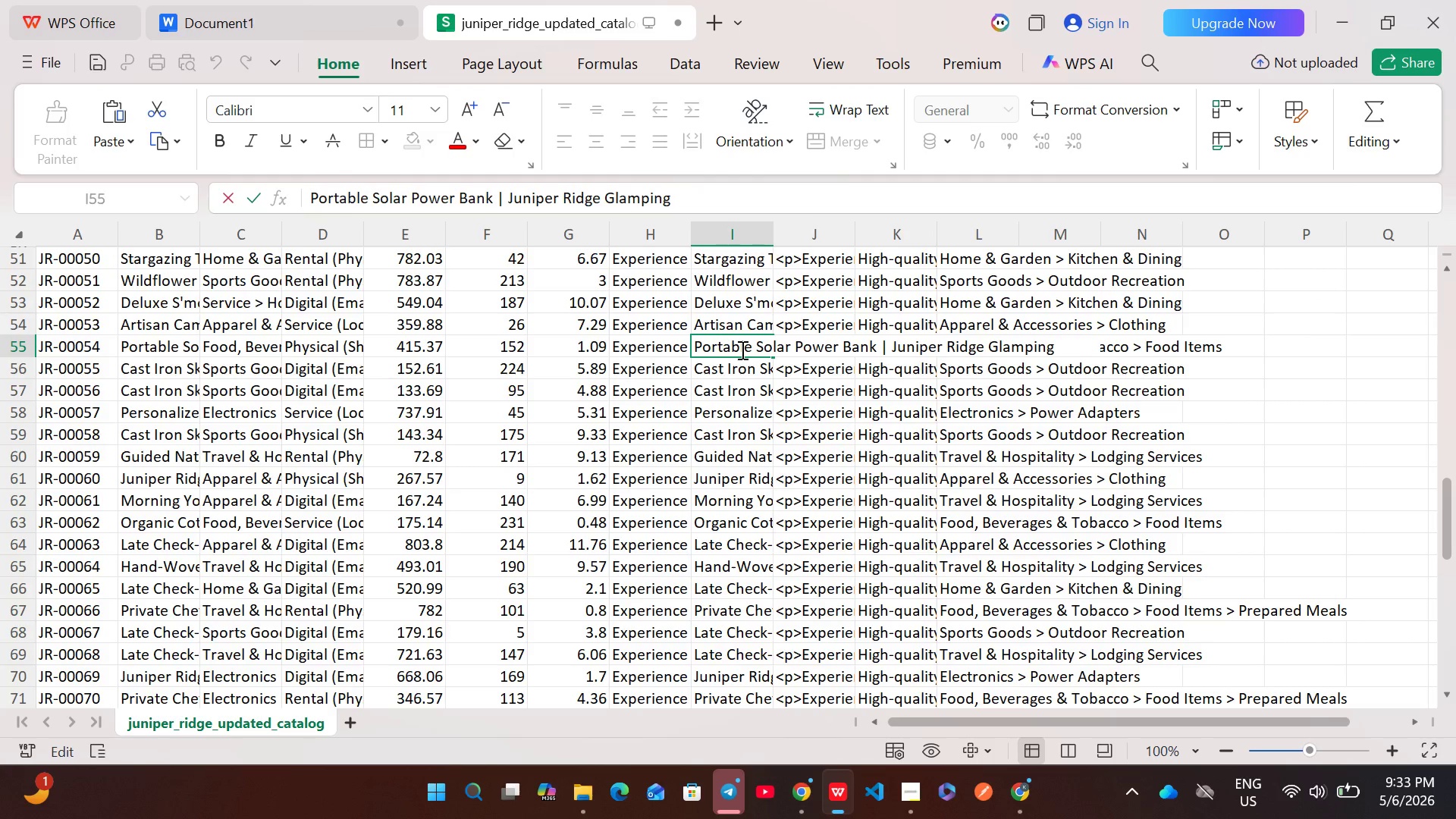 
key(Control+A)
 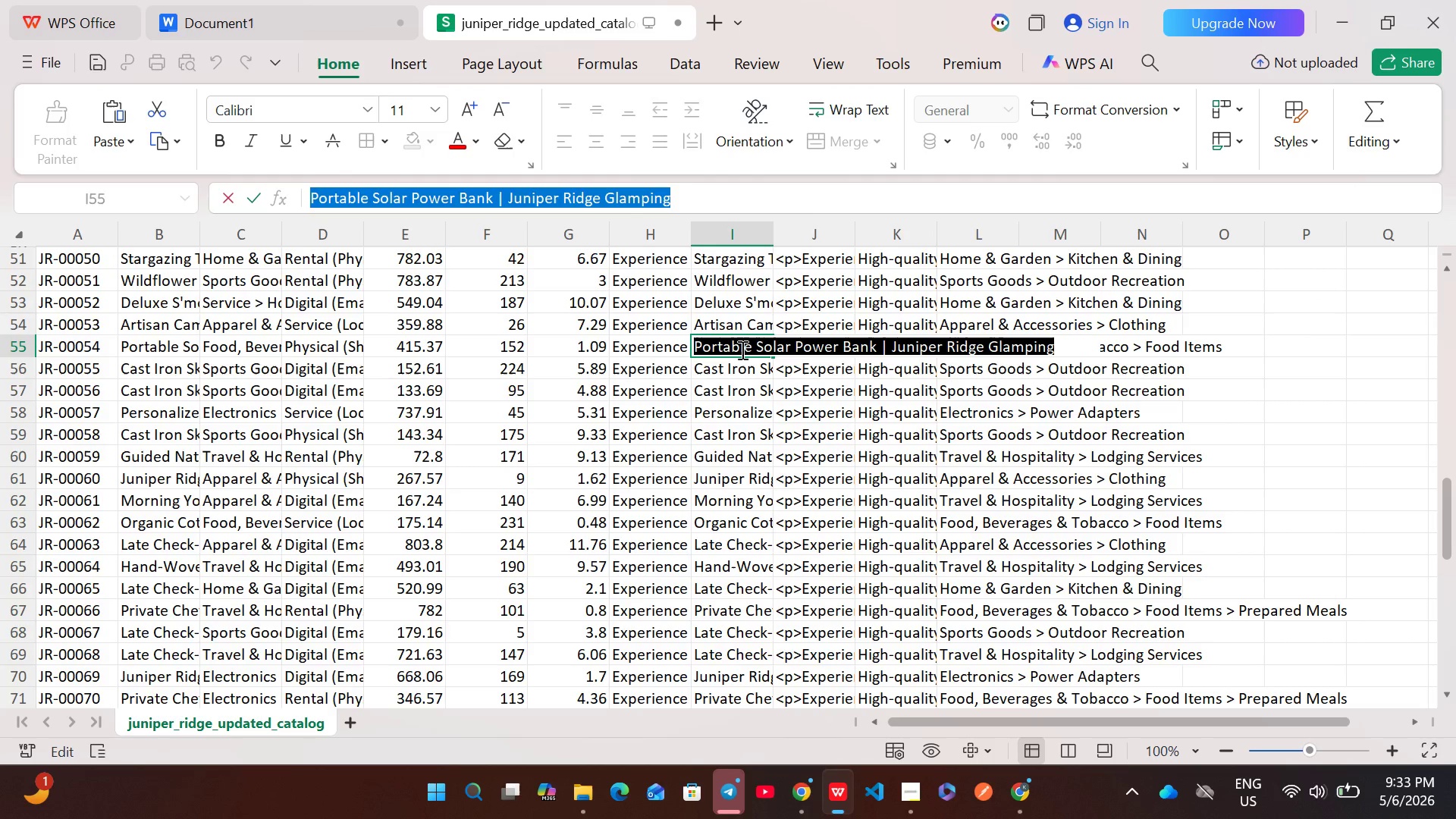 
key(Control+C)
 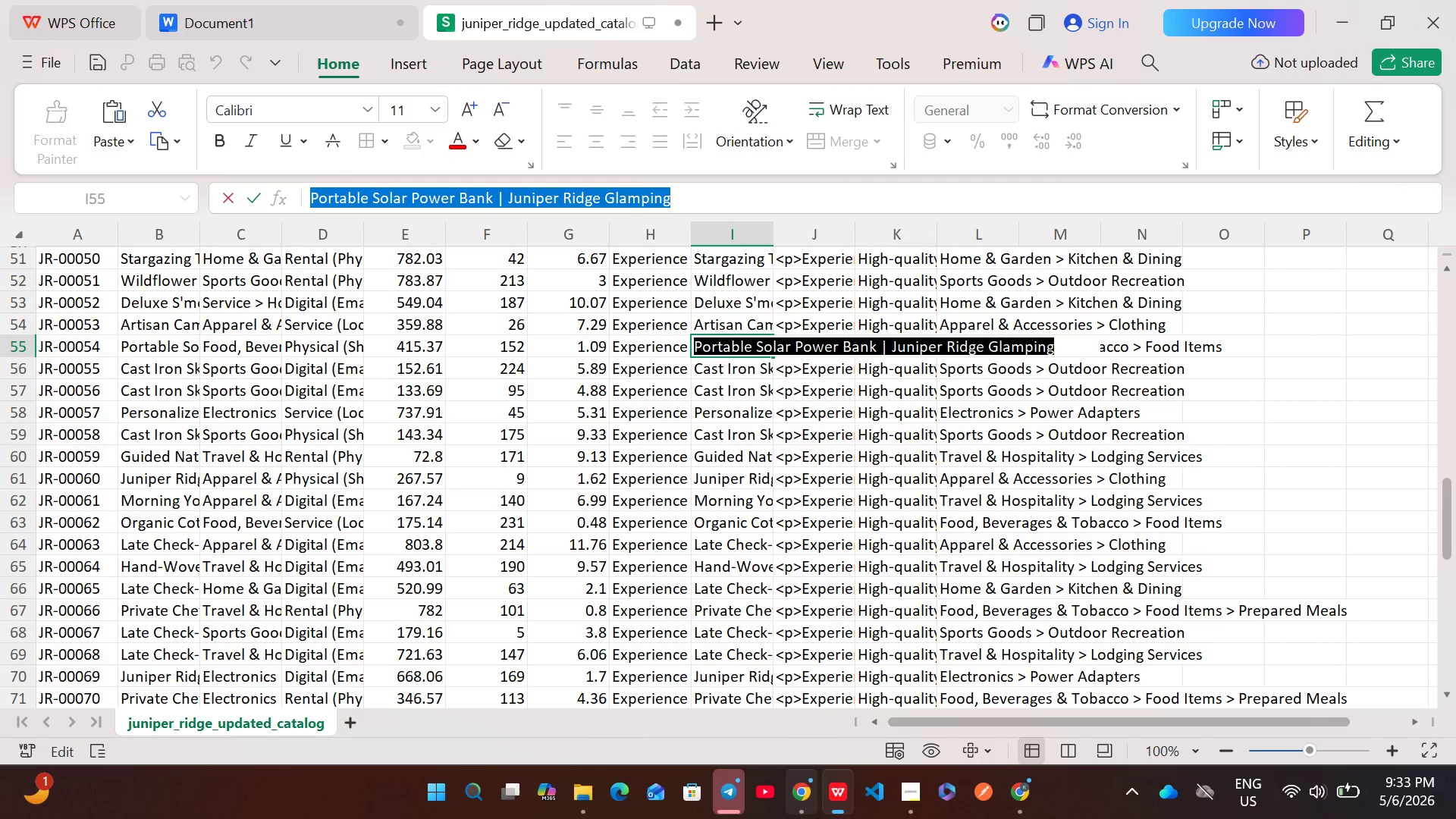 
left_click([806, 801])
 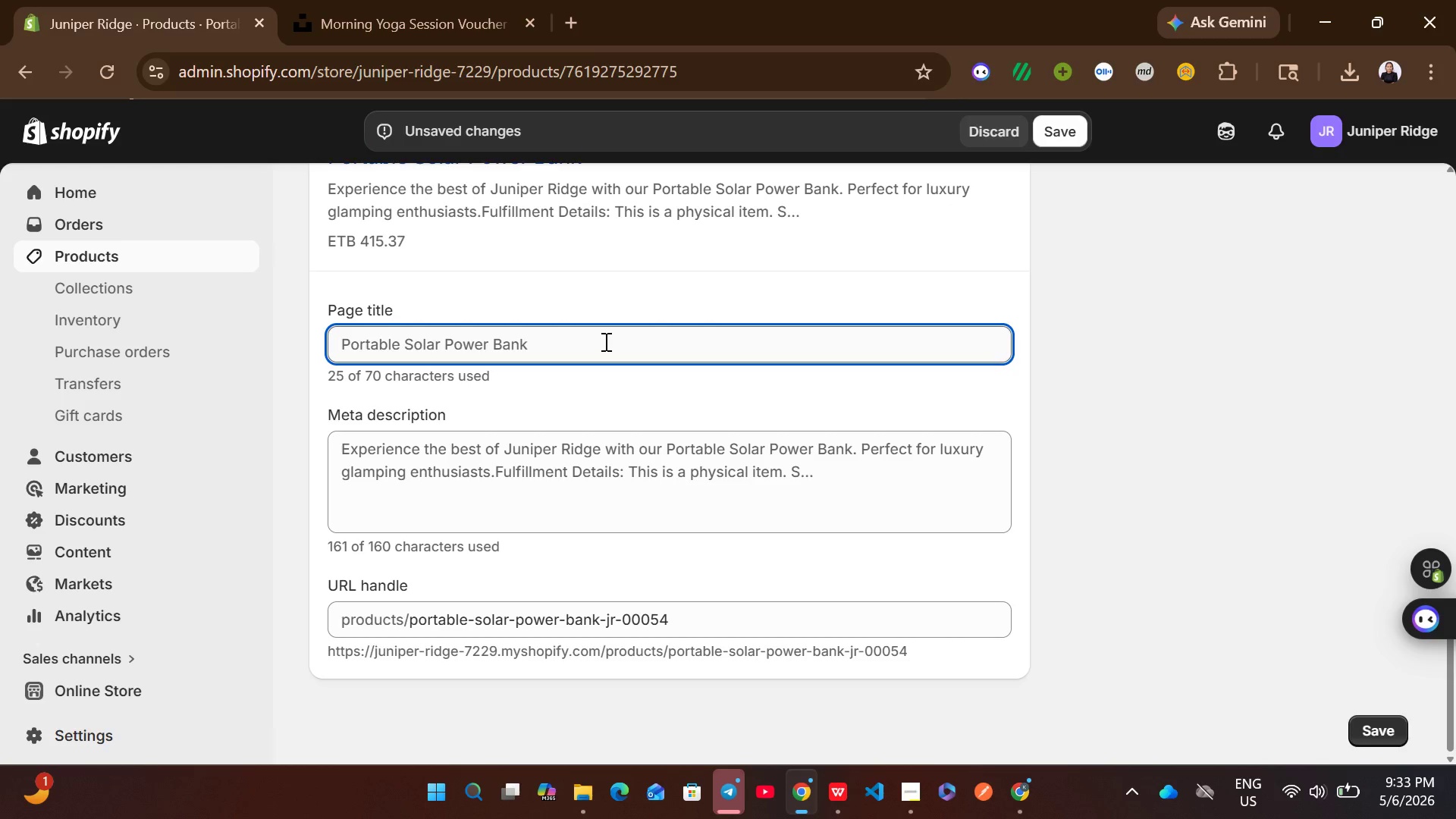 
left_click([604, 341])
 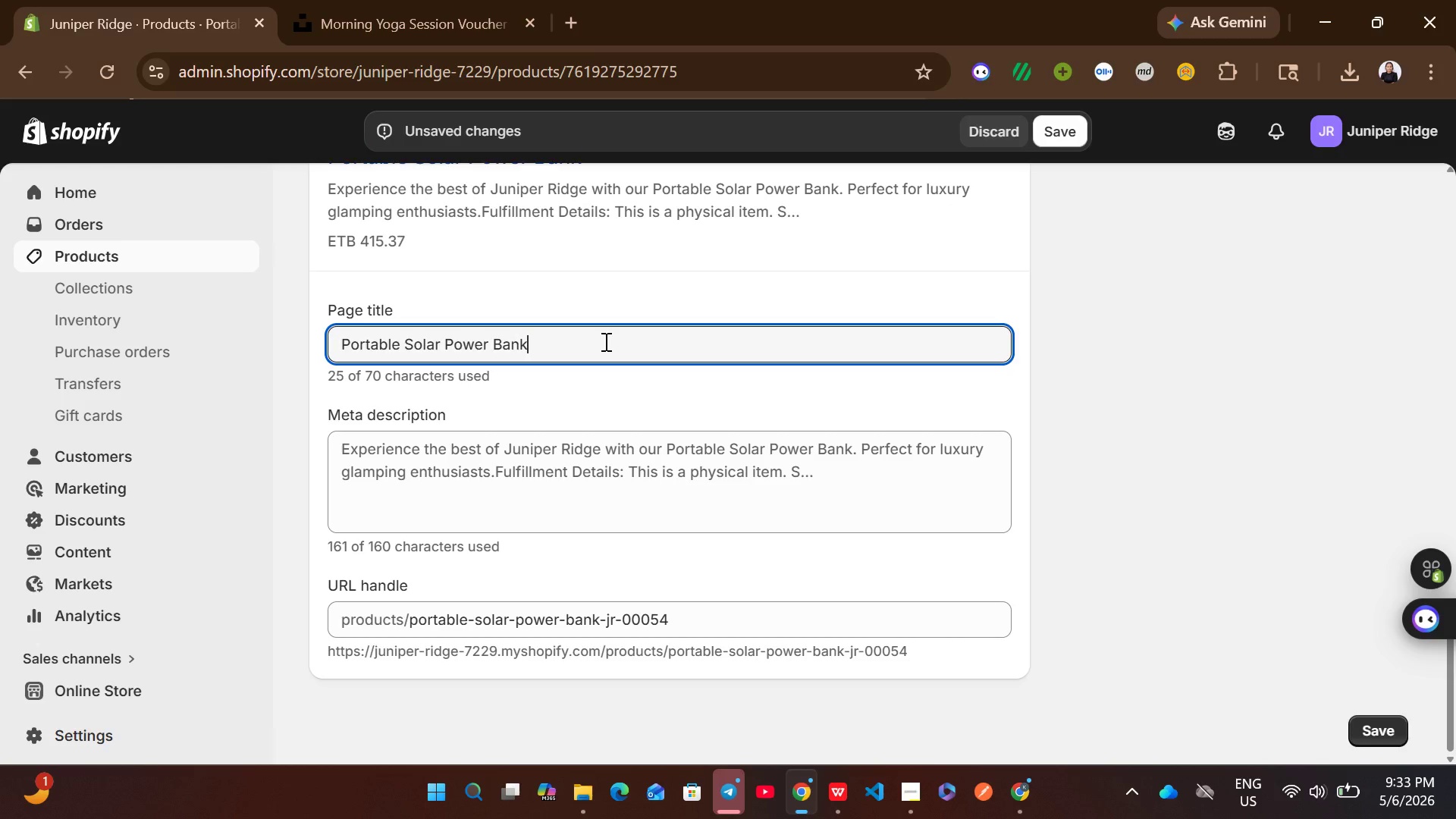 
key(Control+ControlLeft)
 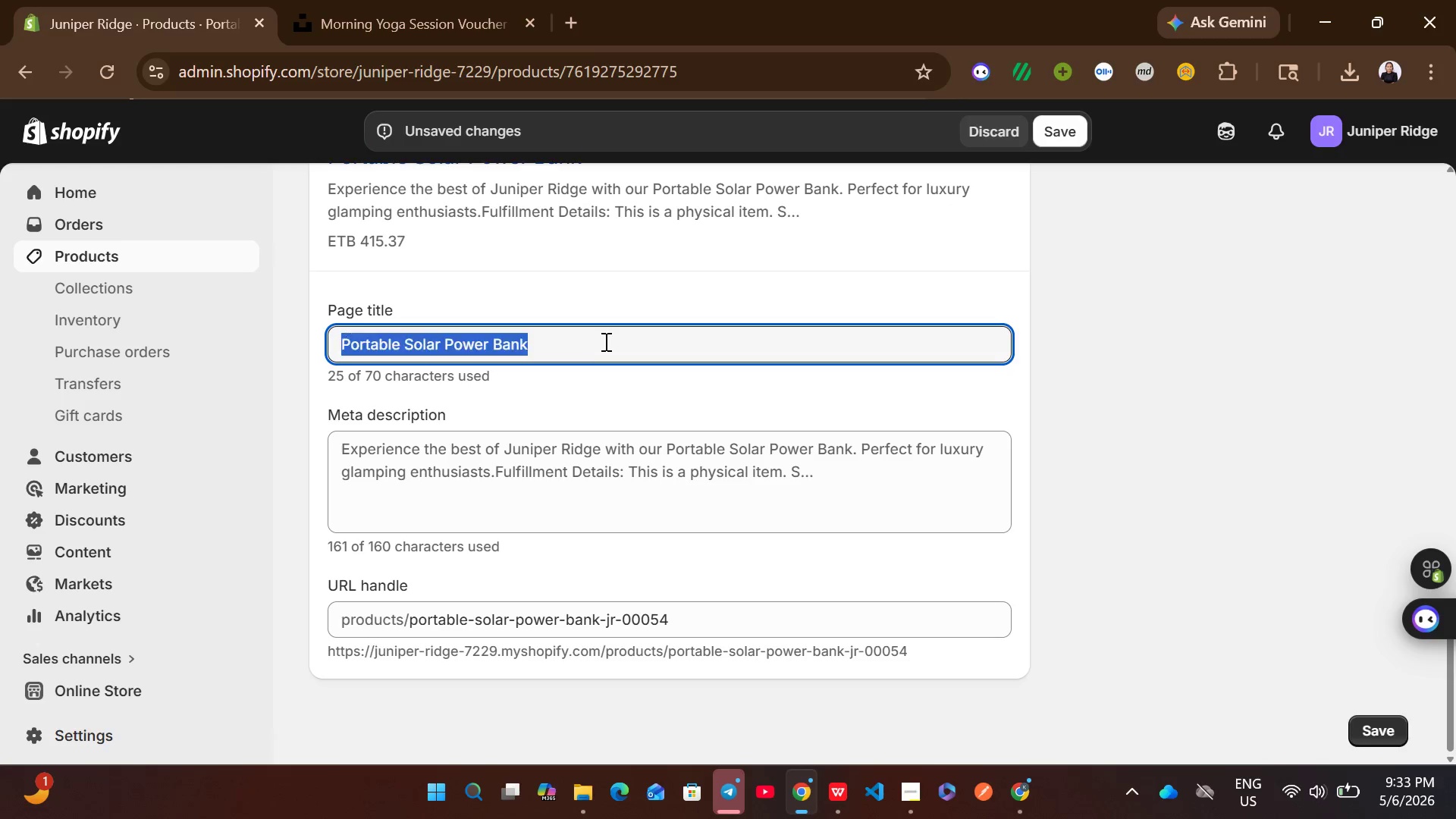 
key(Control+A)
 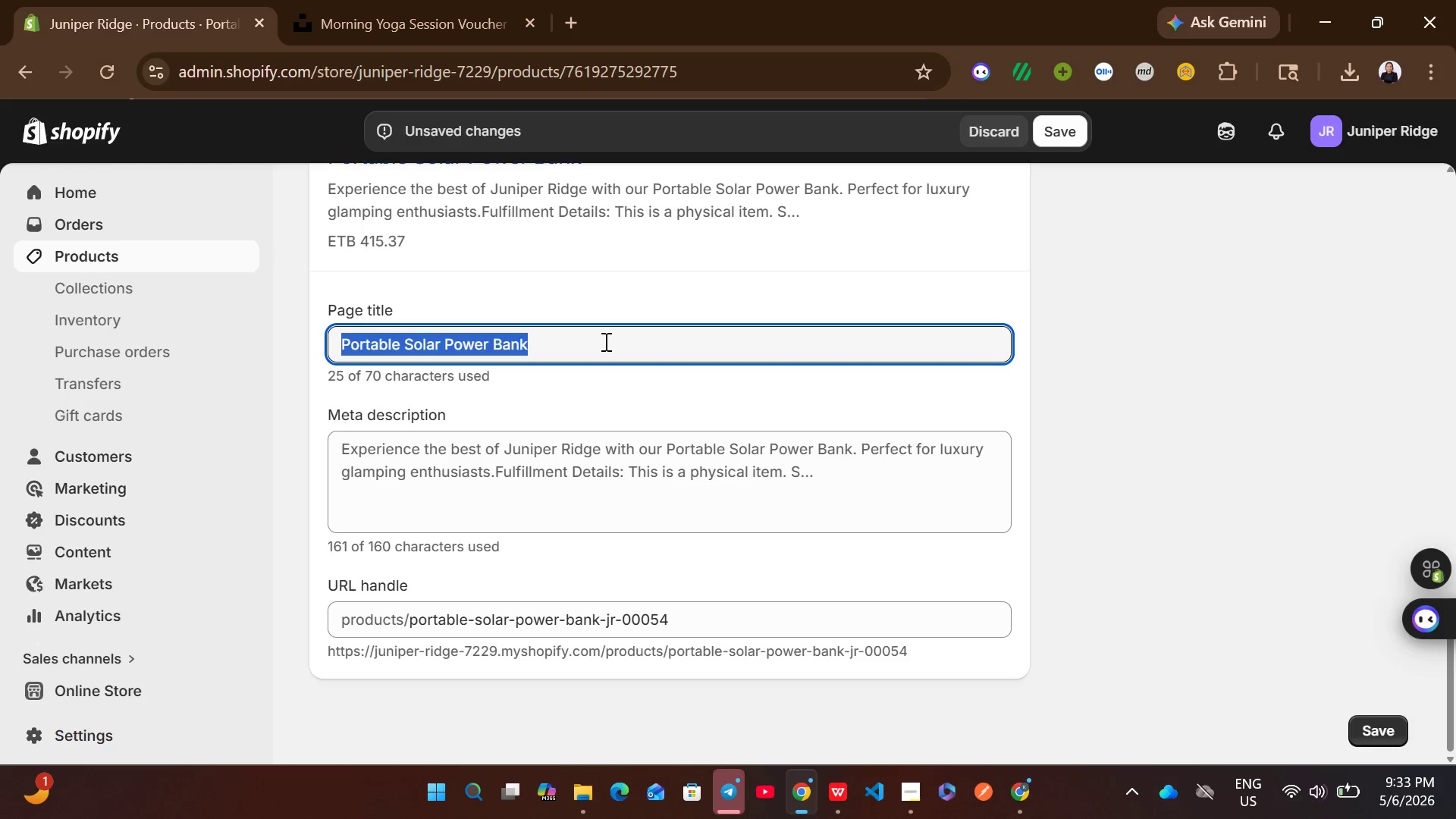 
key(Control+V)
 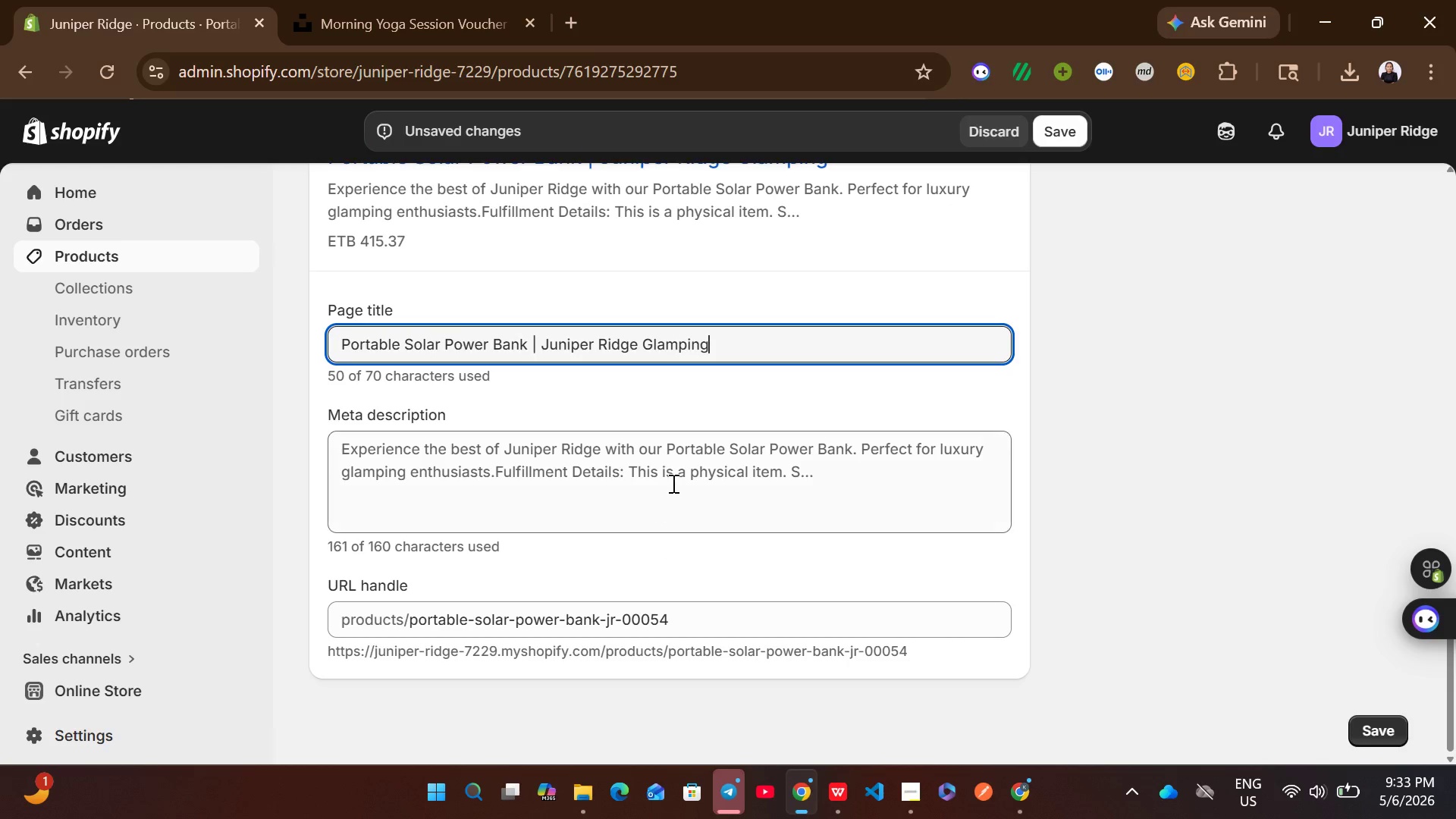 
left_click([673, 481])
 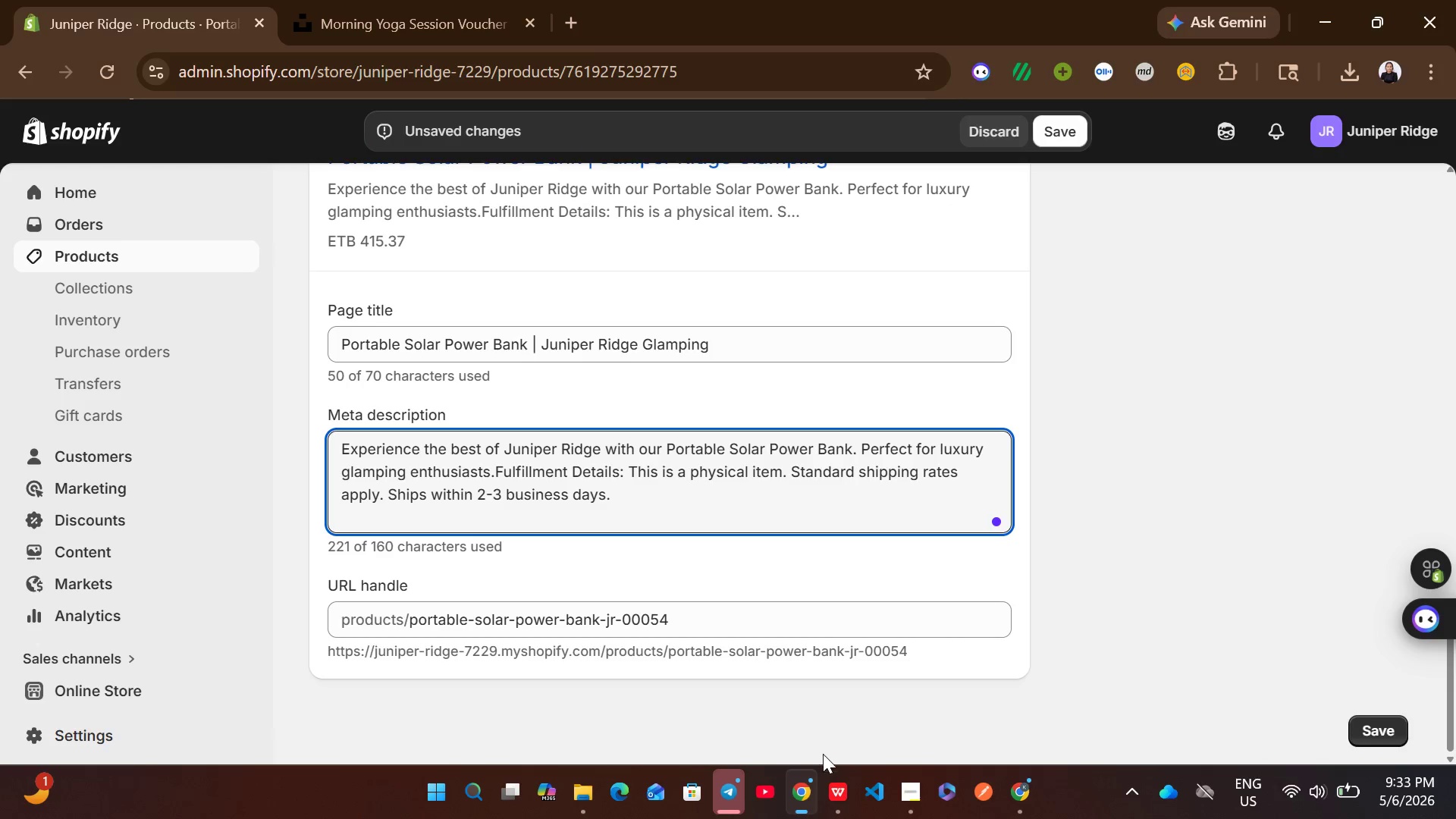 
left_click([827, 770])
 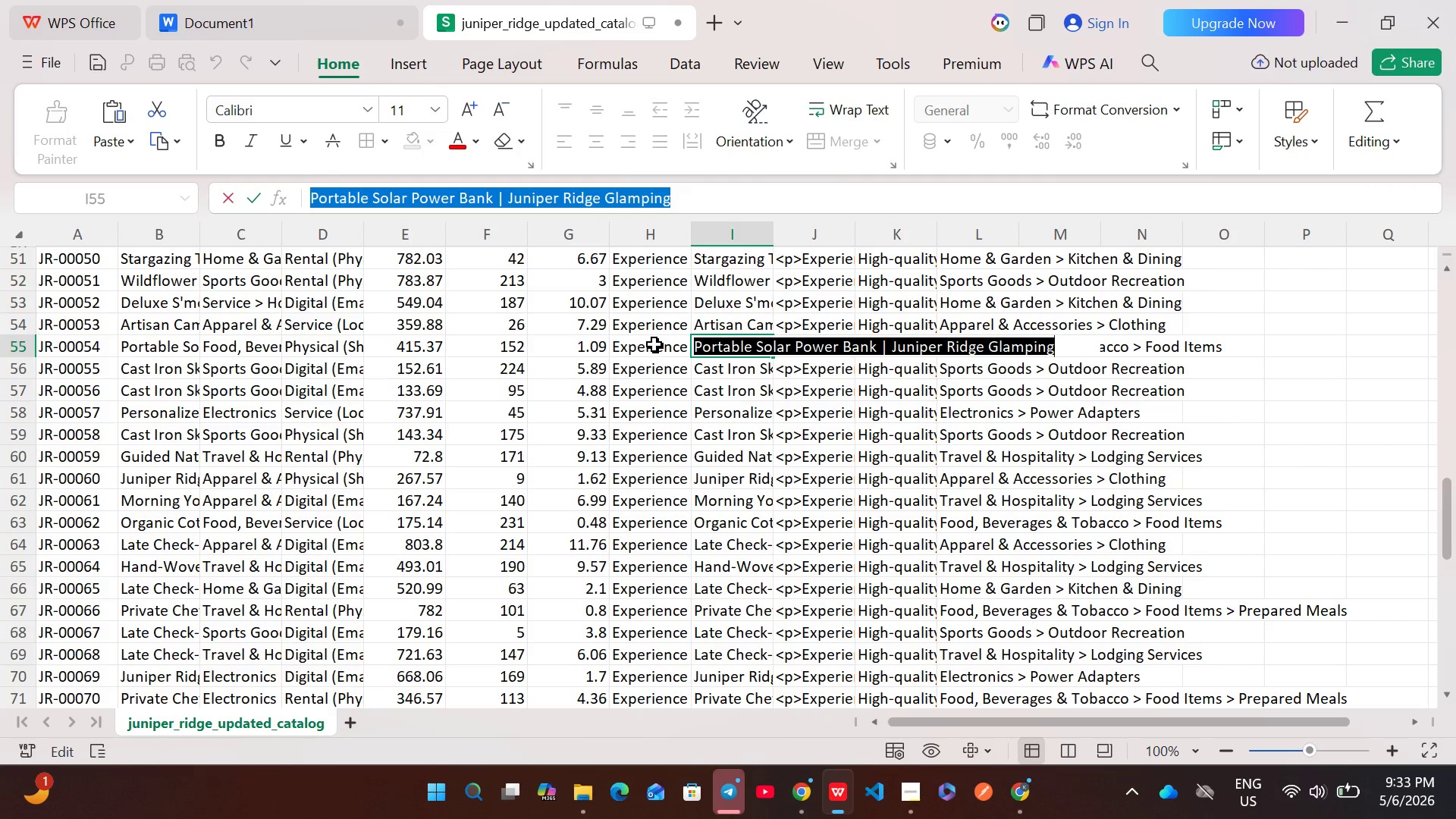 
double_click([654, 344])
 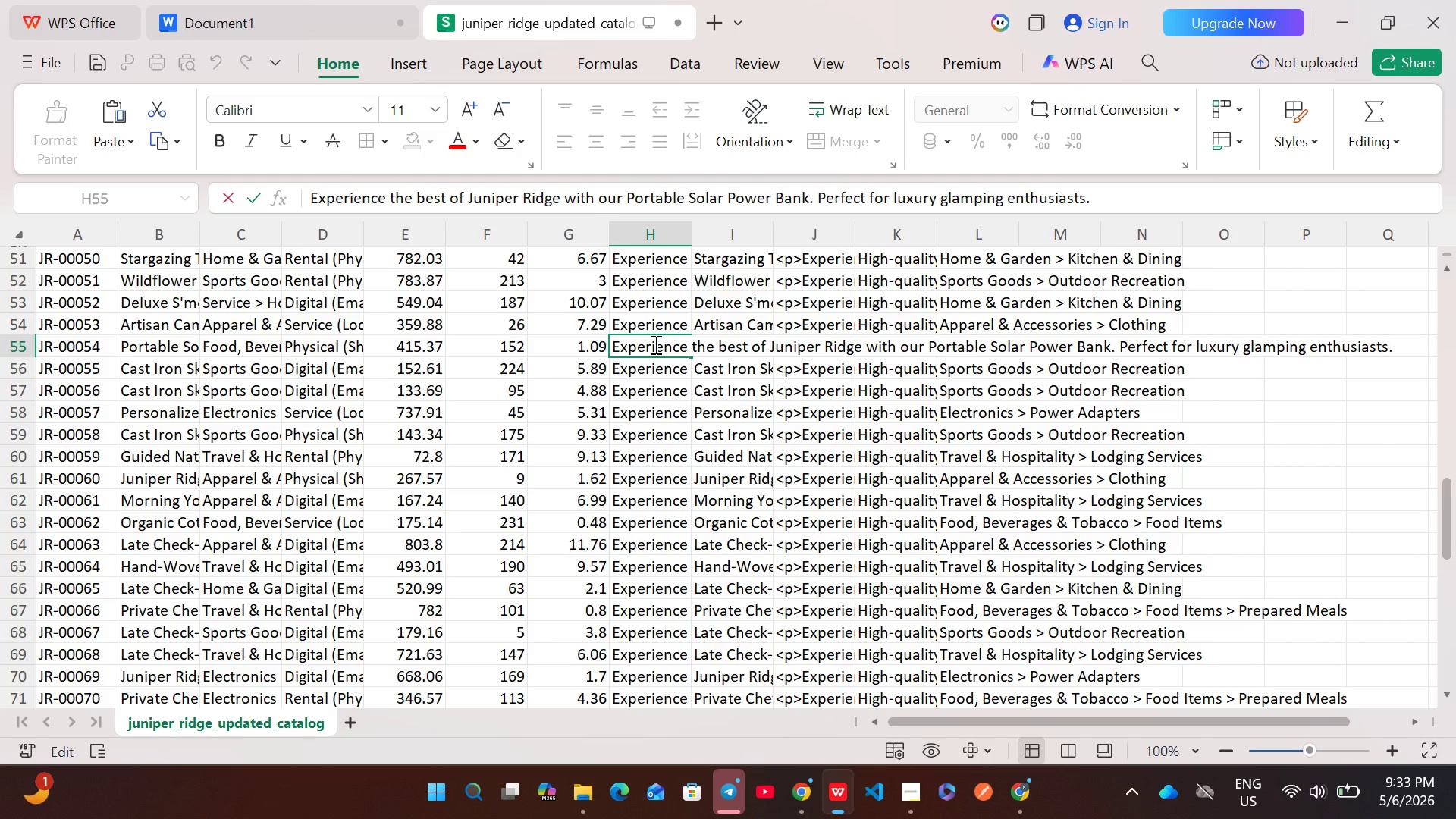 
key(Control+A)
 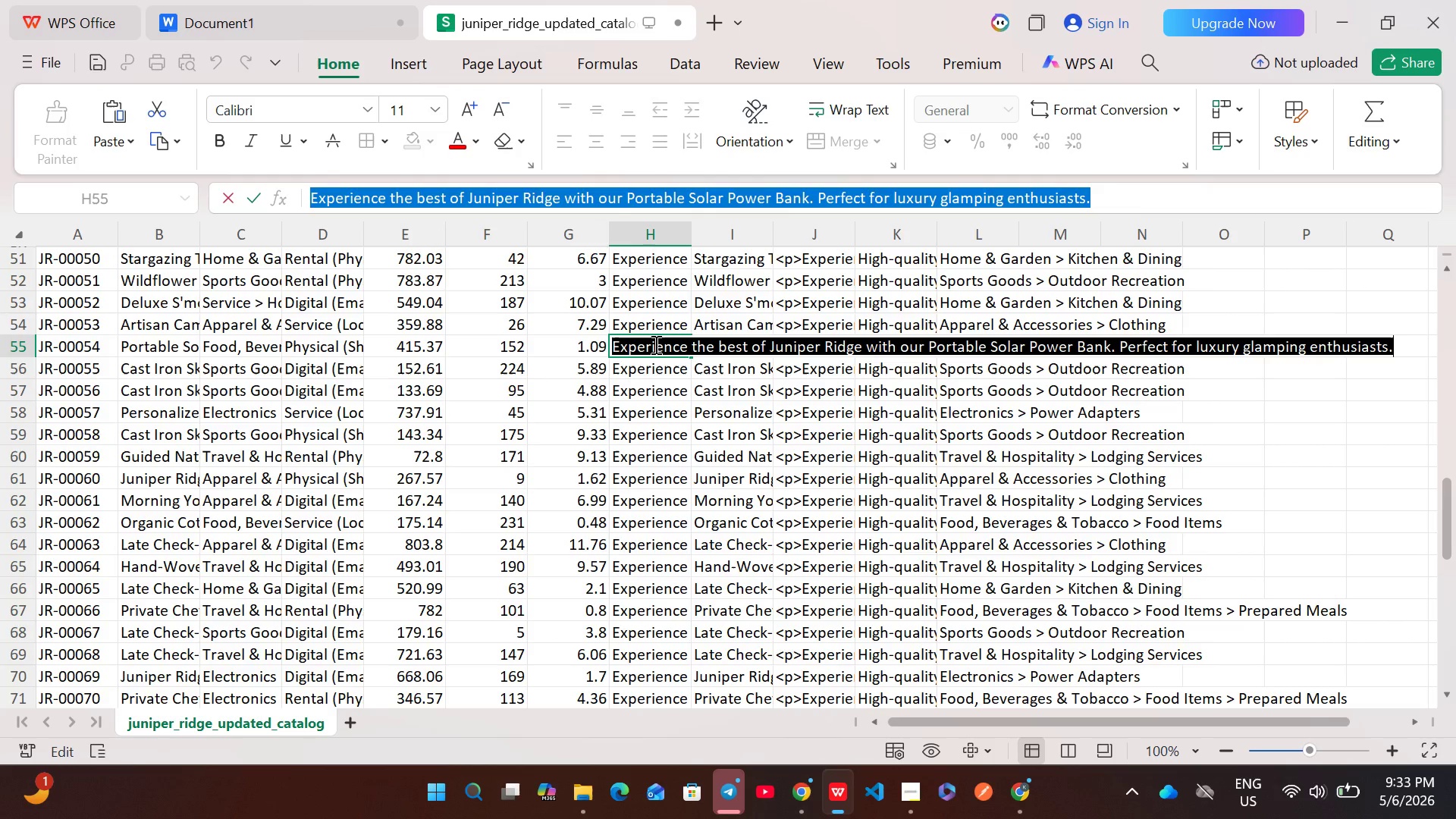 
key(Control+C)
 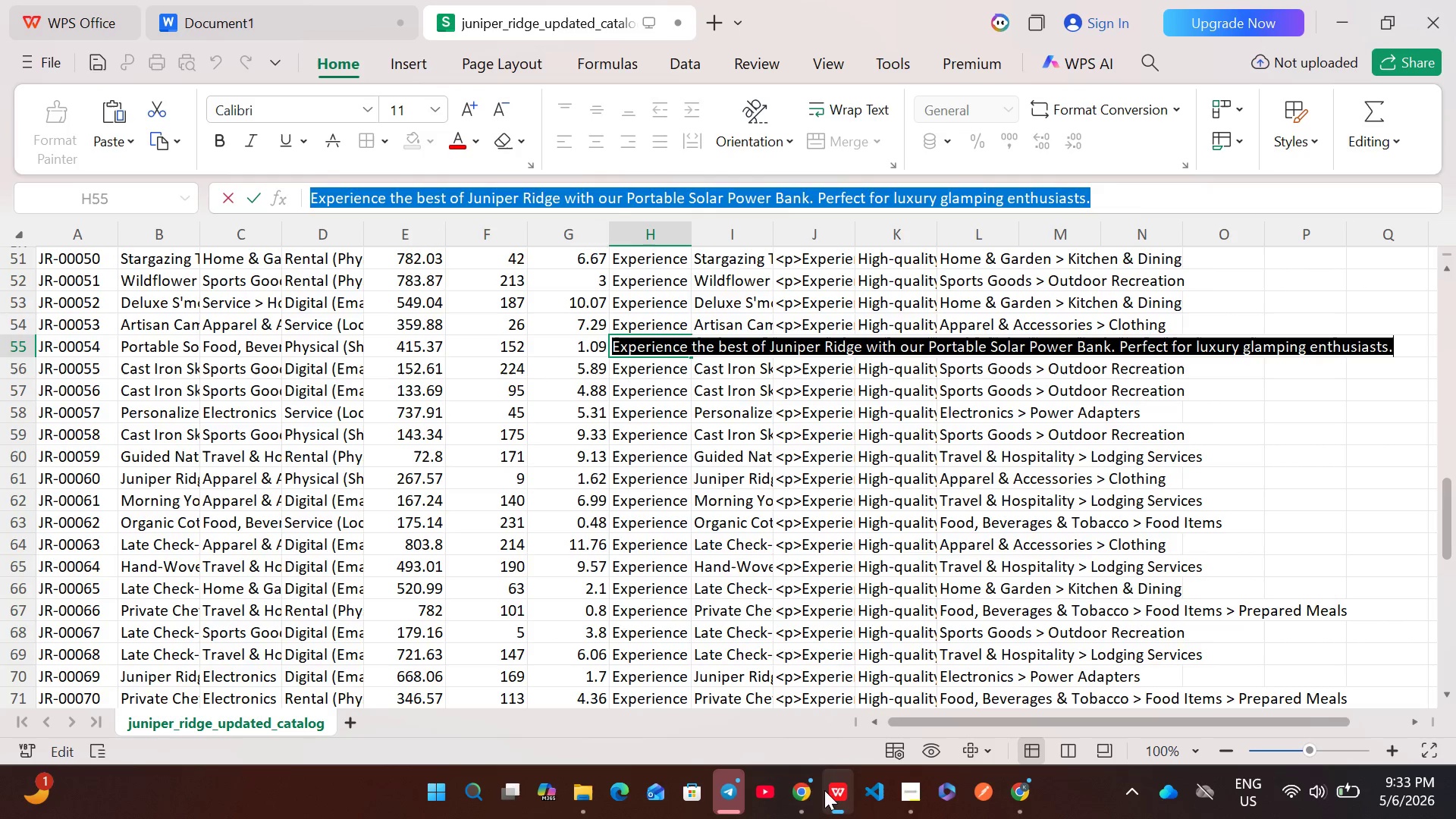 
left_click([804, 794])
 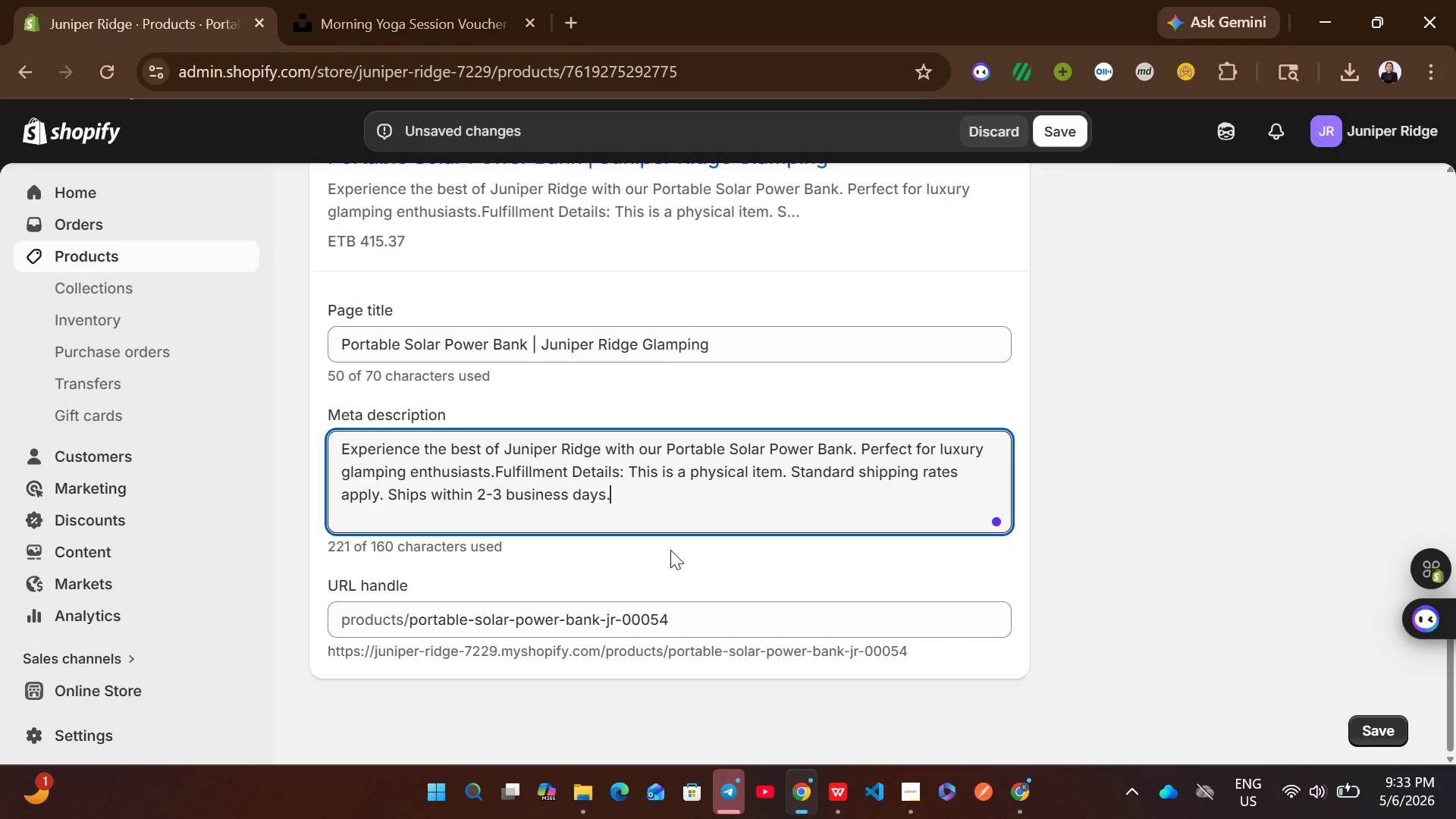 
key(Control+A)
 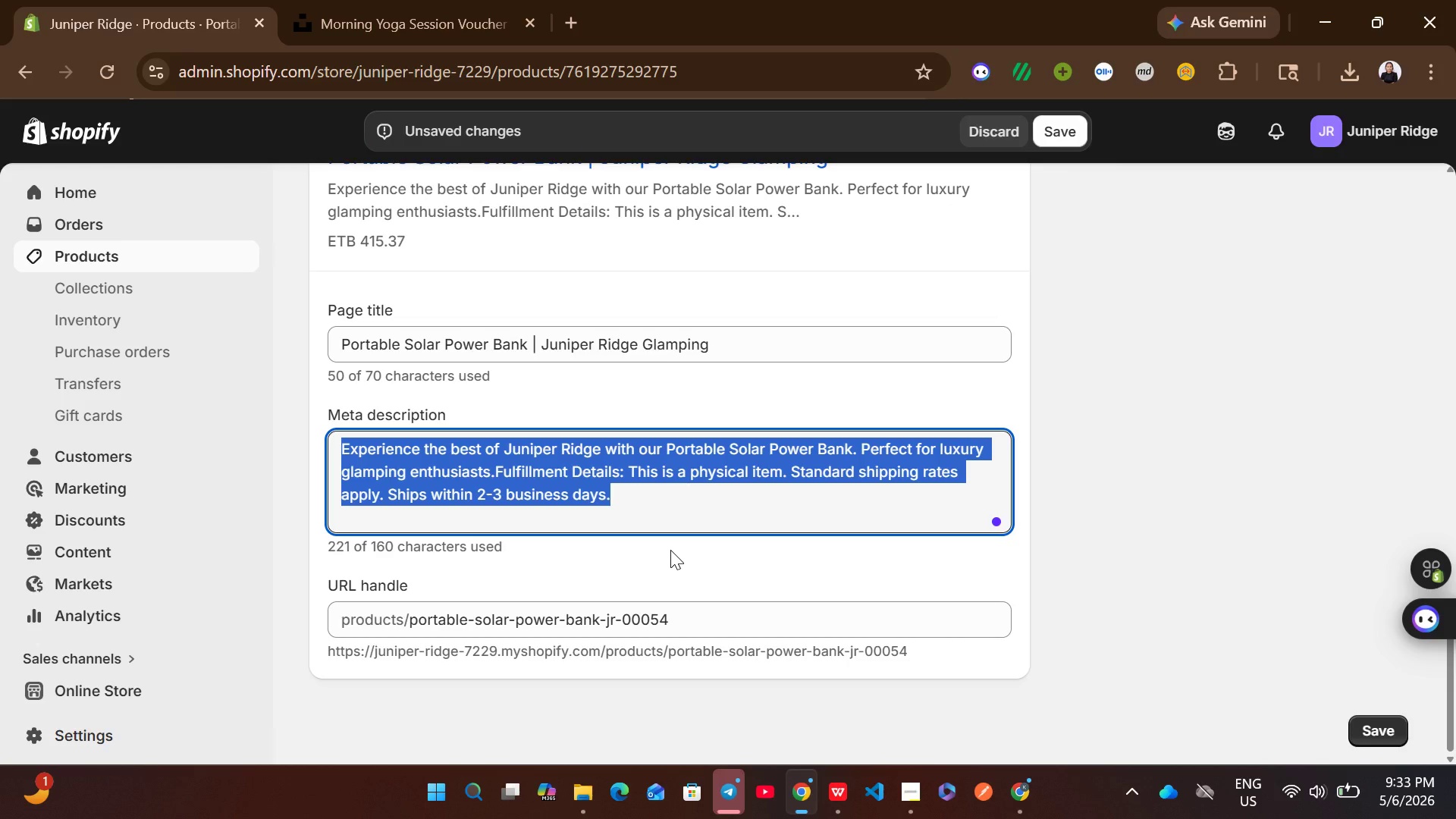 
key(Control+V)
 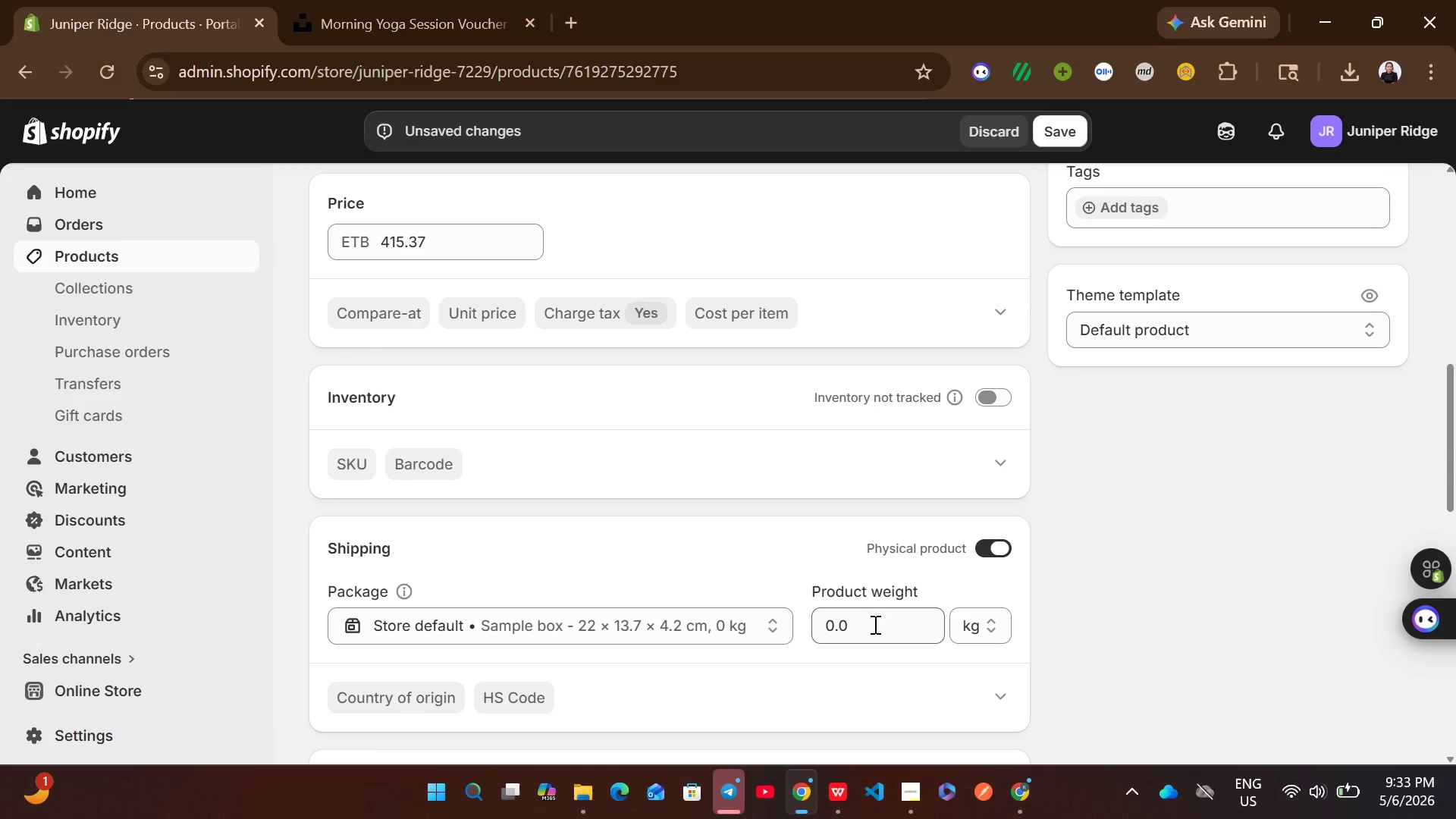 
left_click([831, 790])
 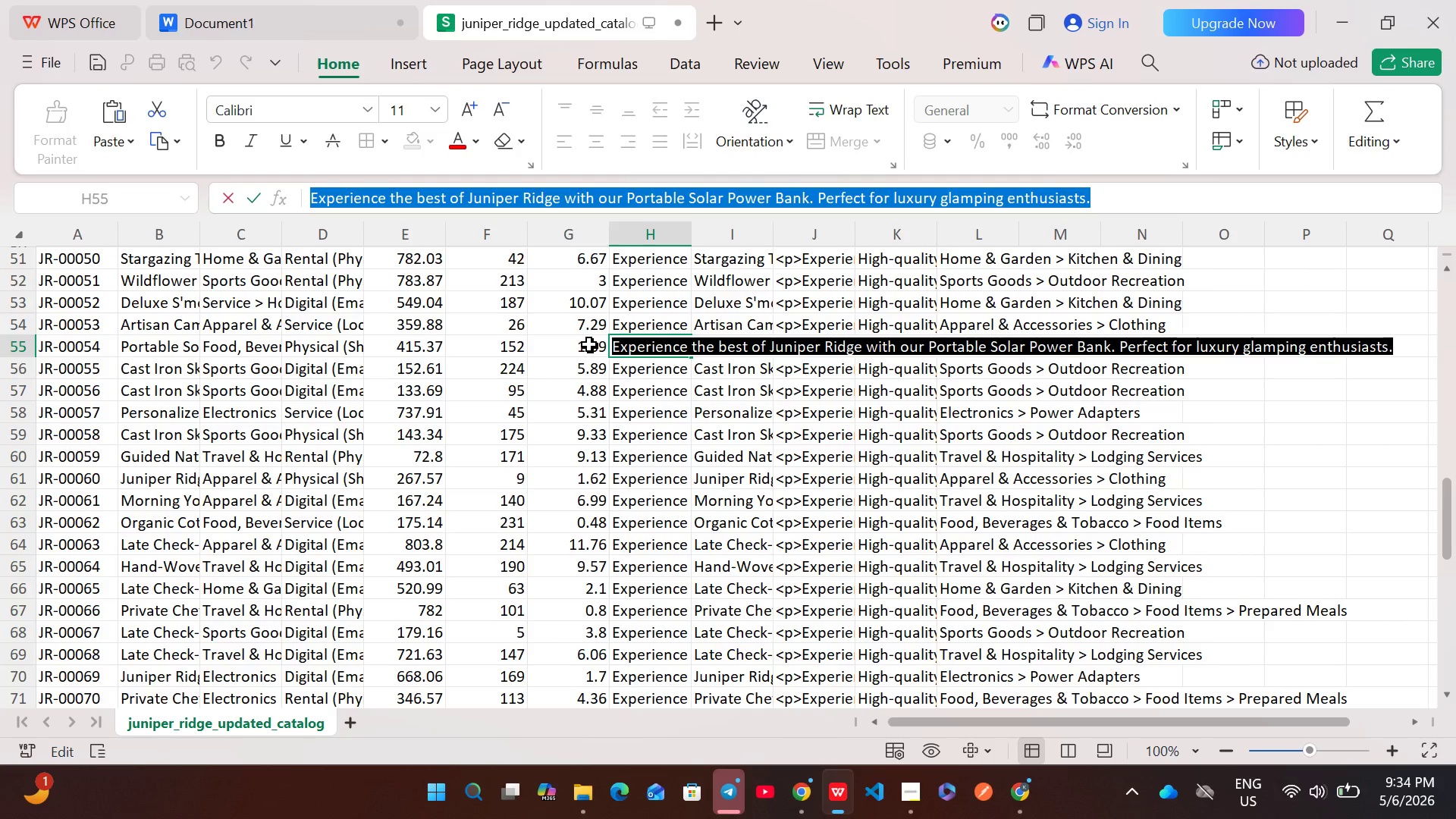 
double_click([589, 344])
 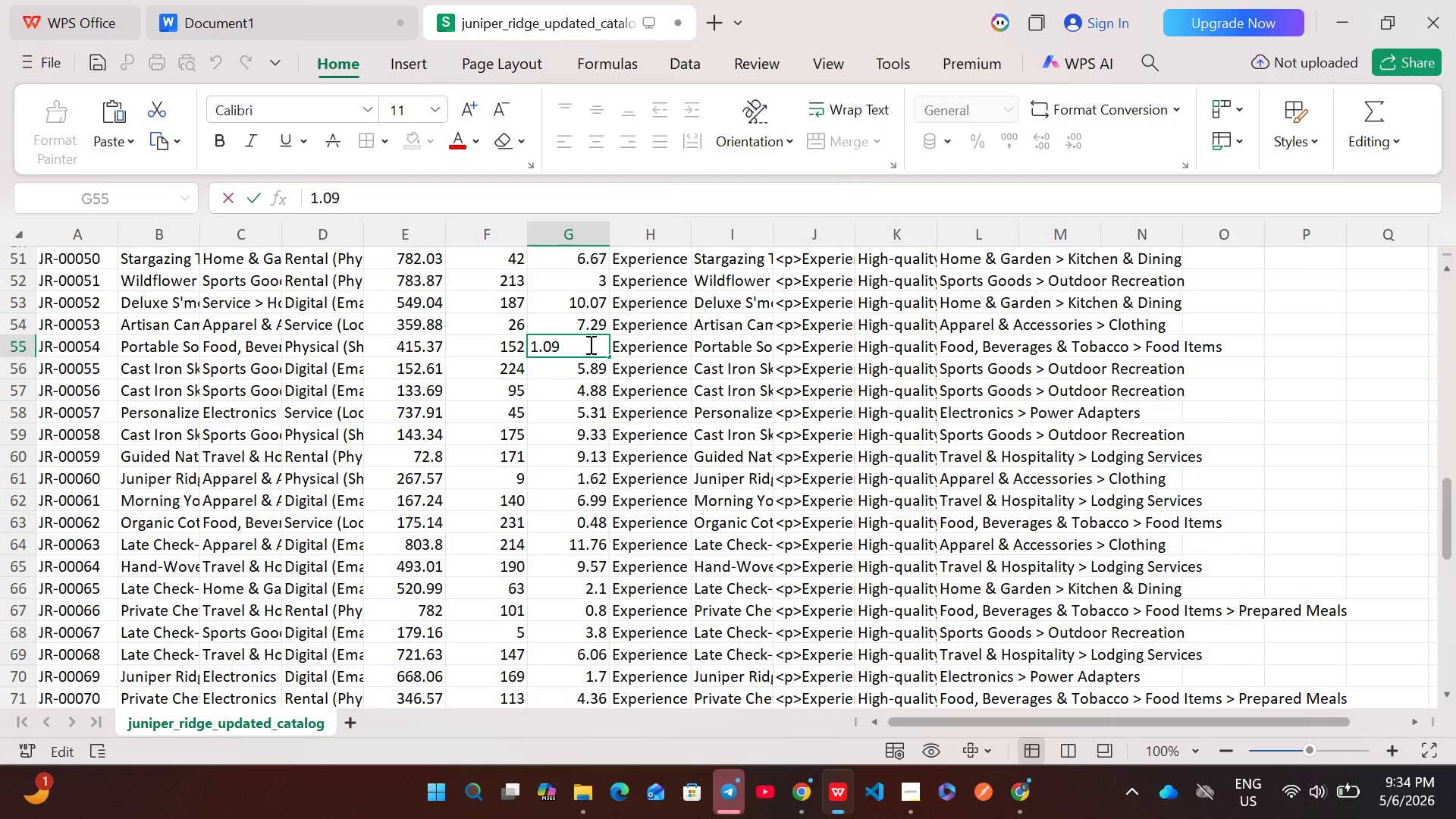 
key(Control+A)
 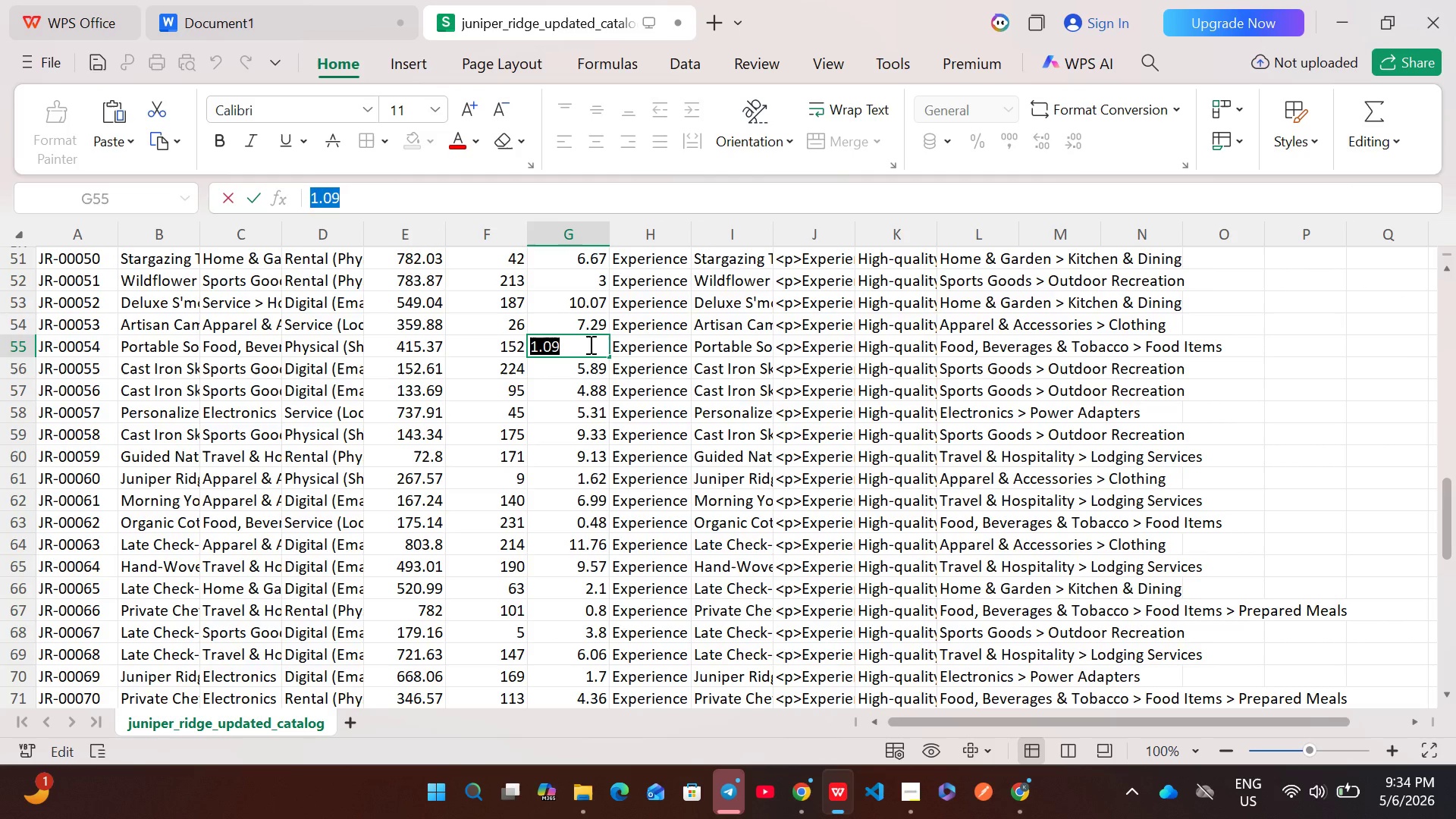 
key(Control+C)
 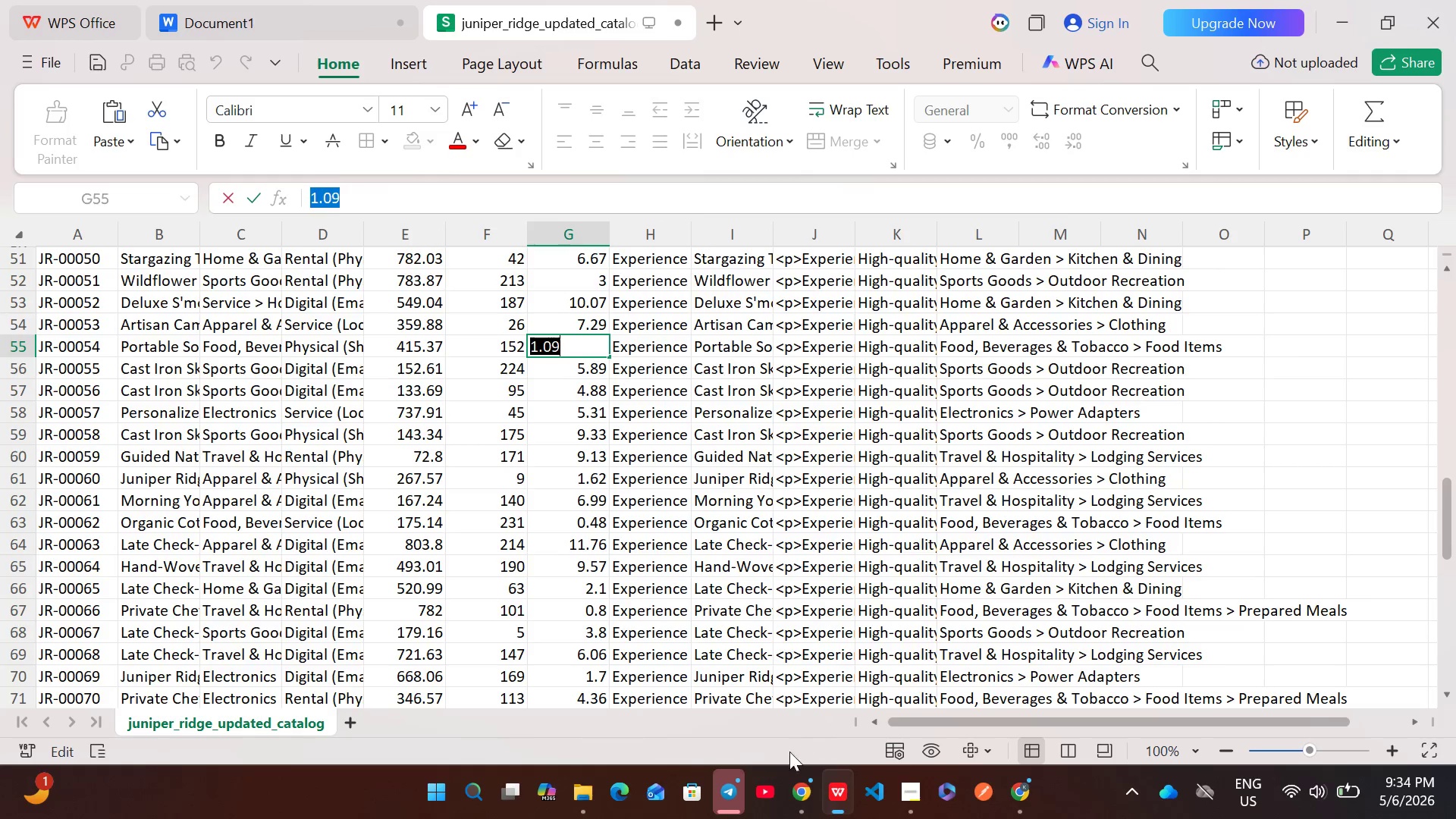 
left_click([792, 777])
 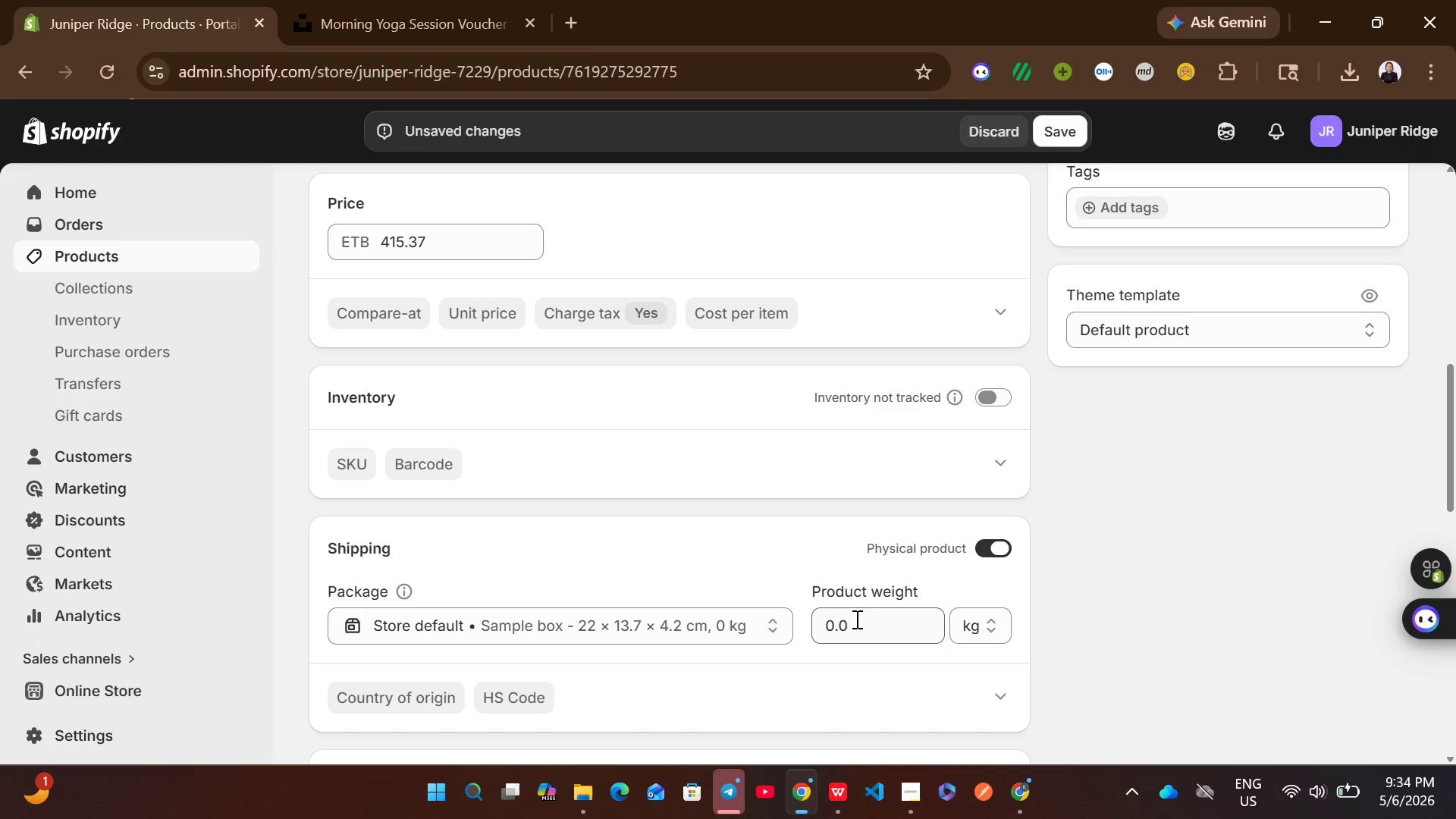 
left_click([868, 623])
 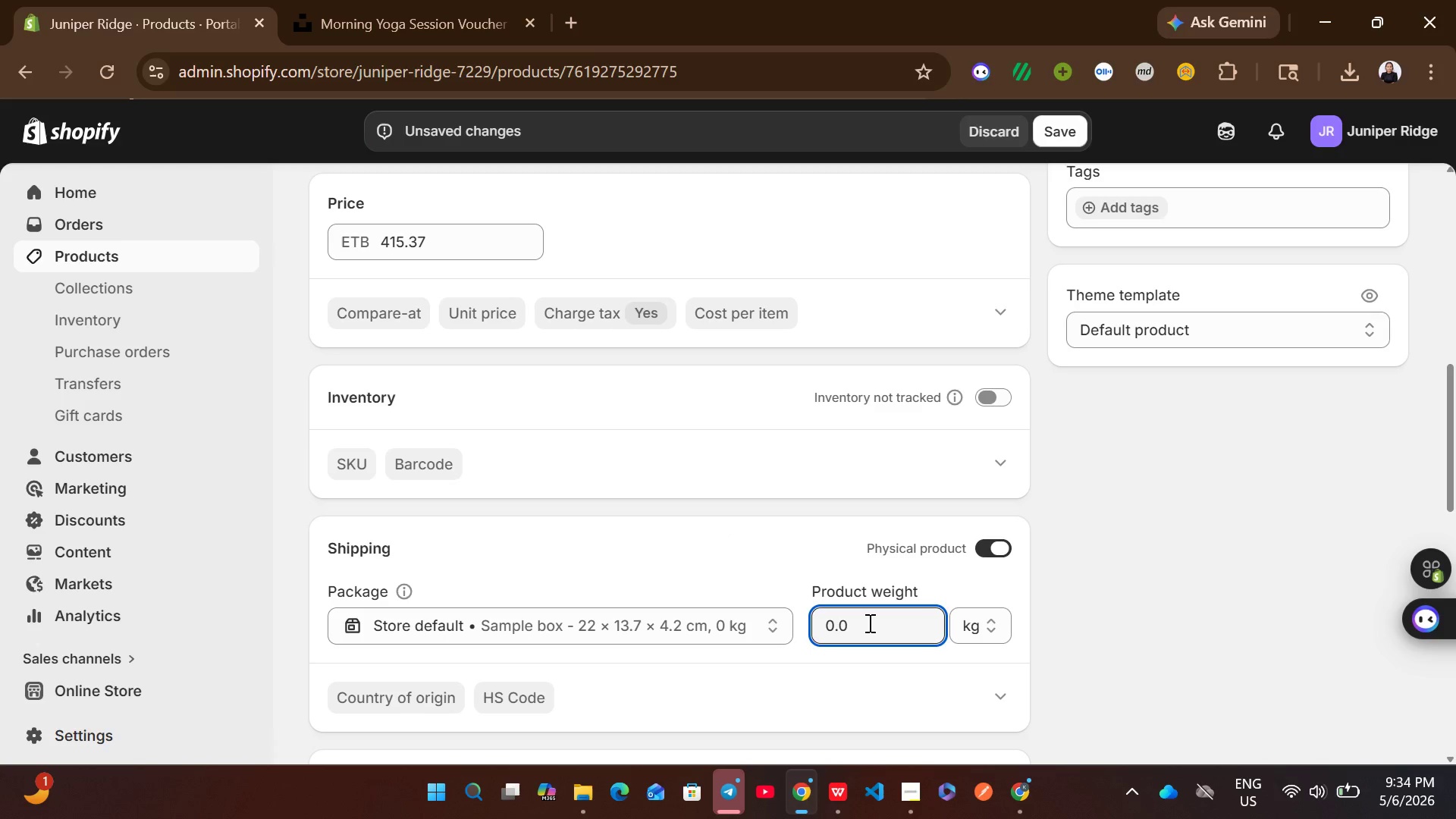 
key(Control+A)
 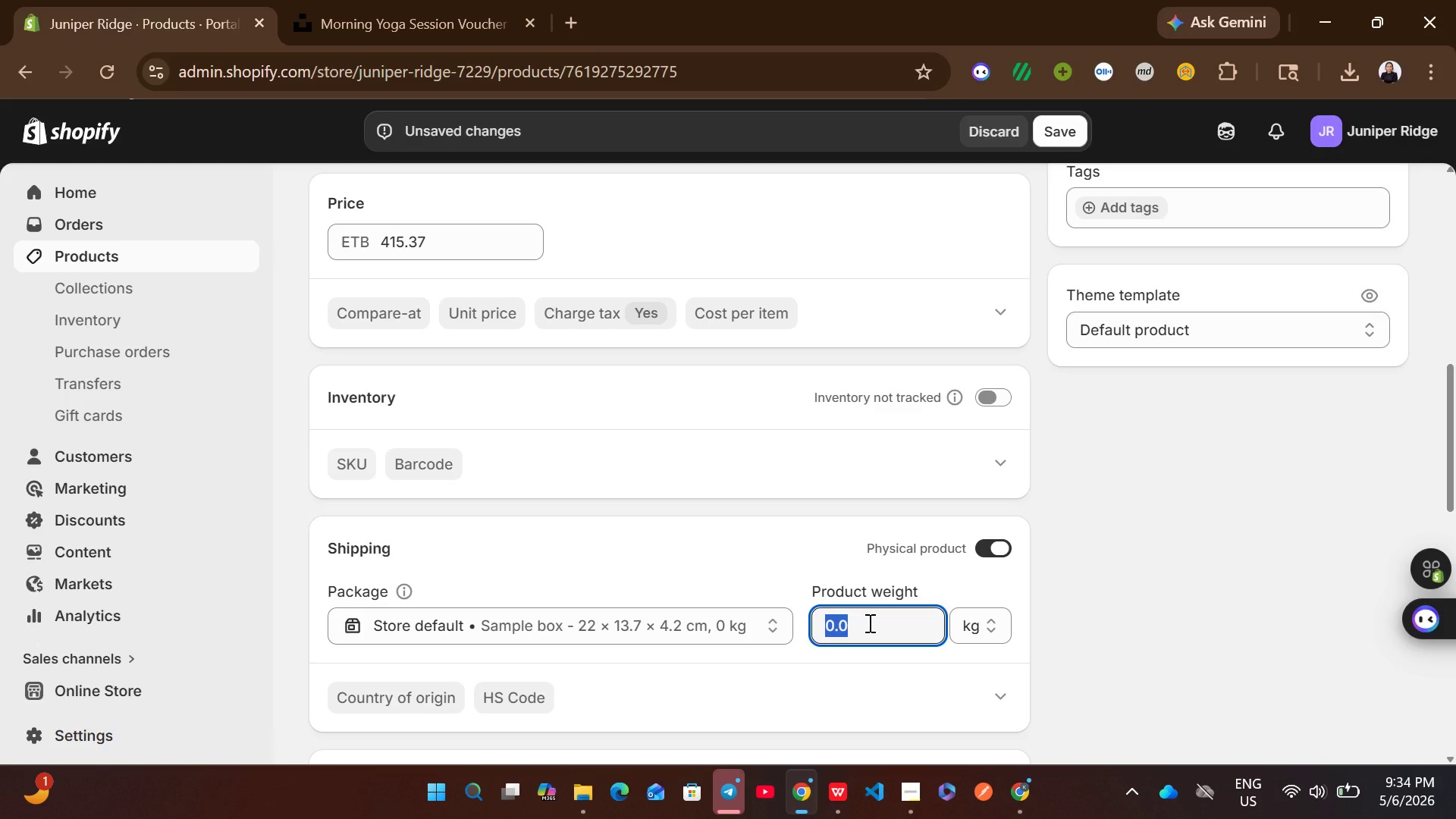 
key(Control+V)
 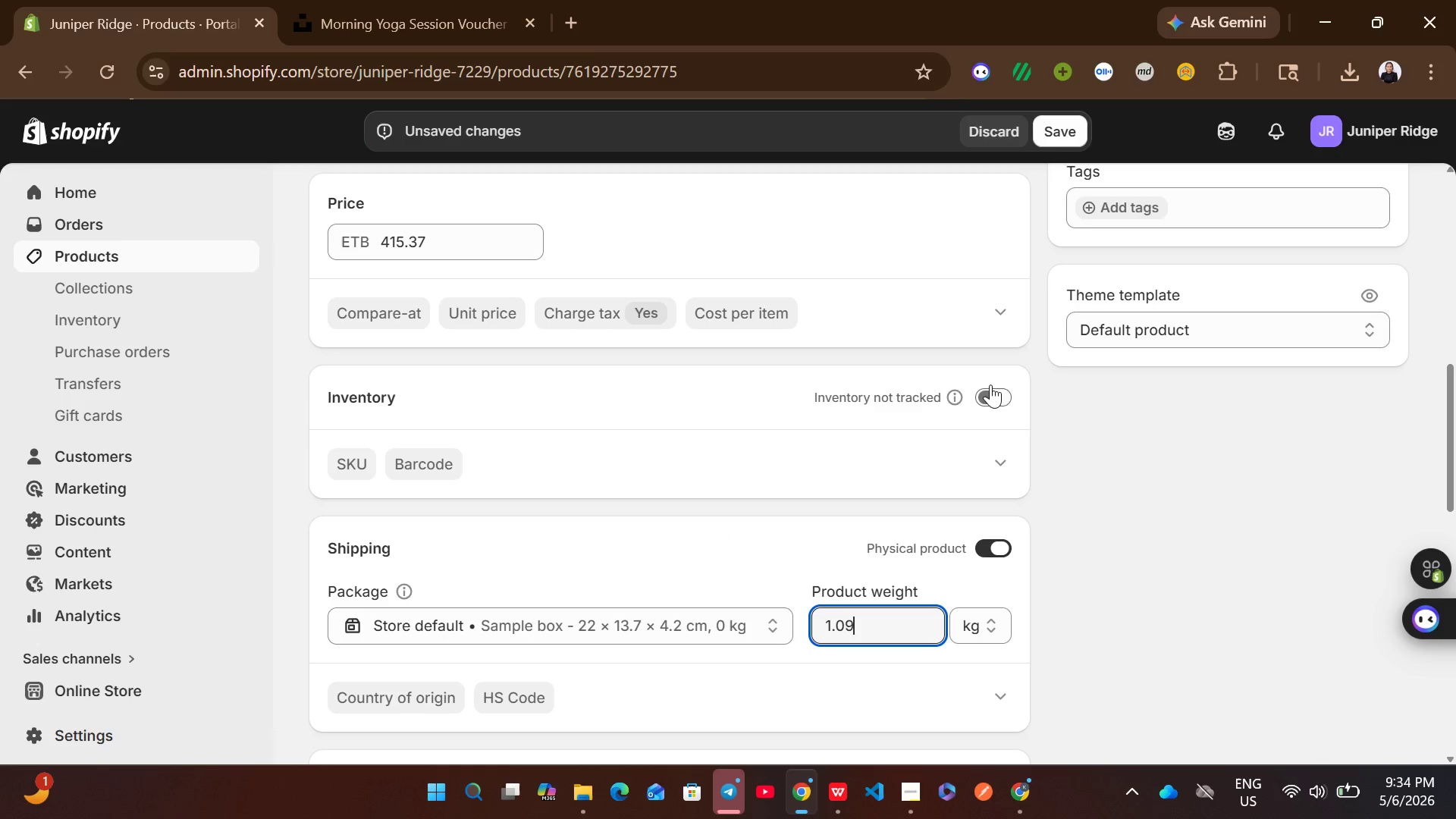 
left_click([994, 397])
 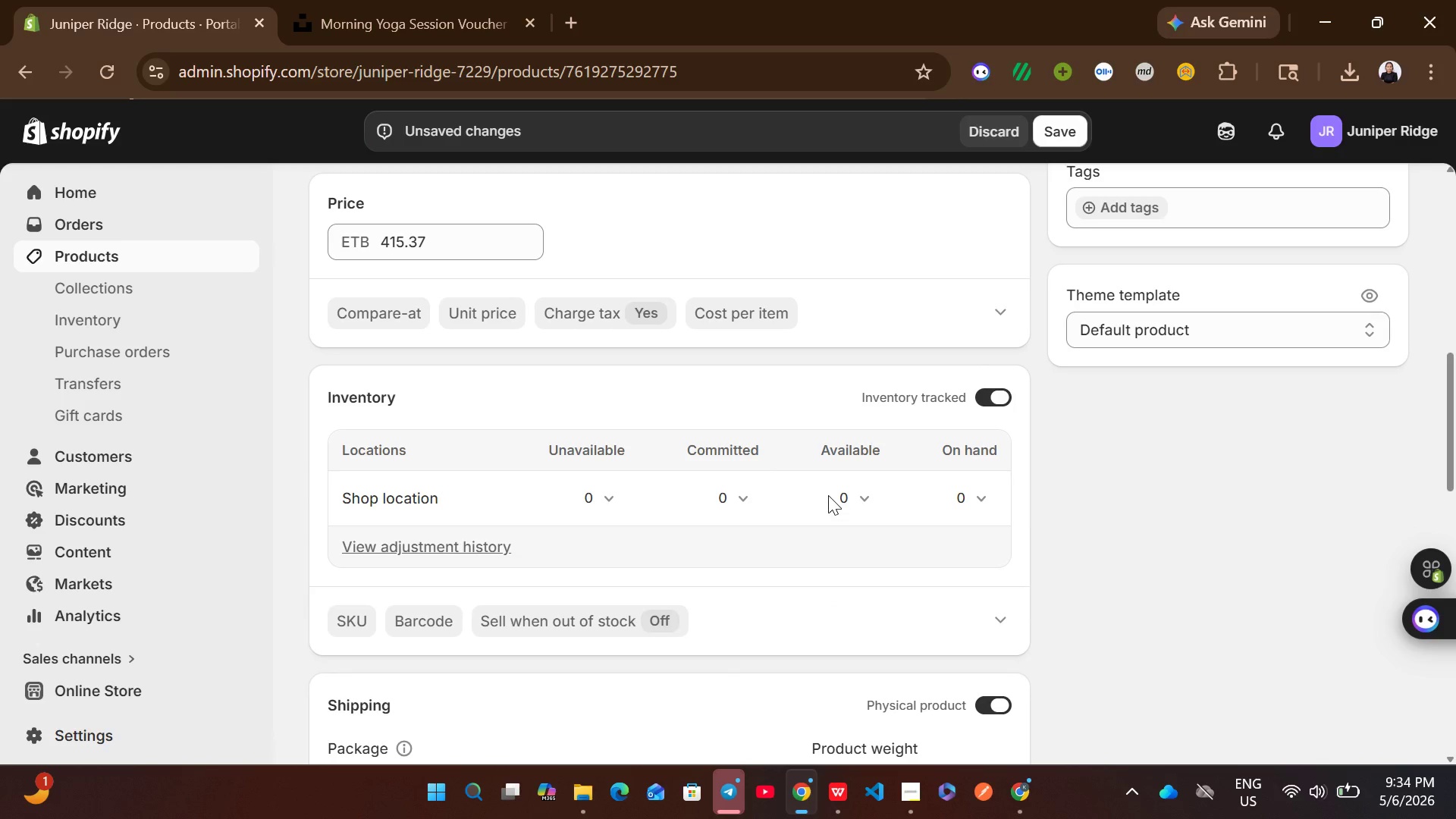 
left_click([858, 499])
 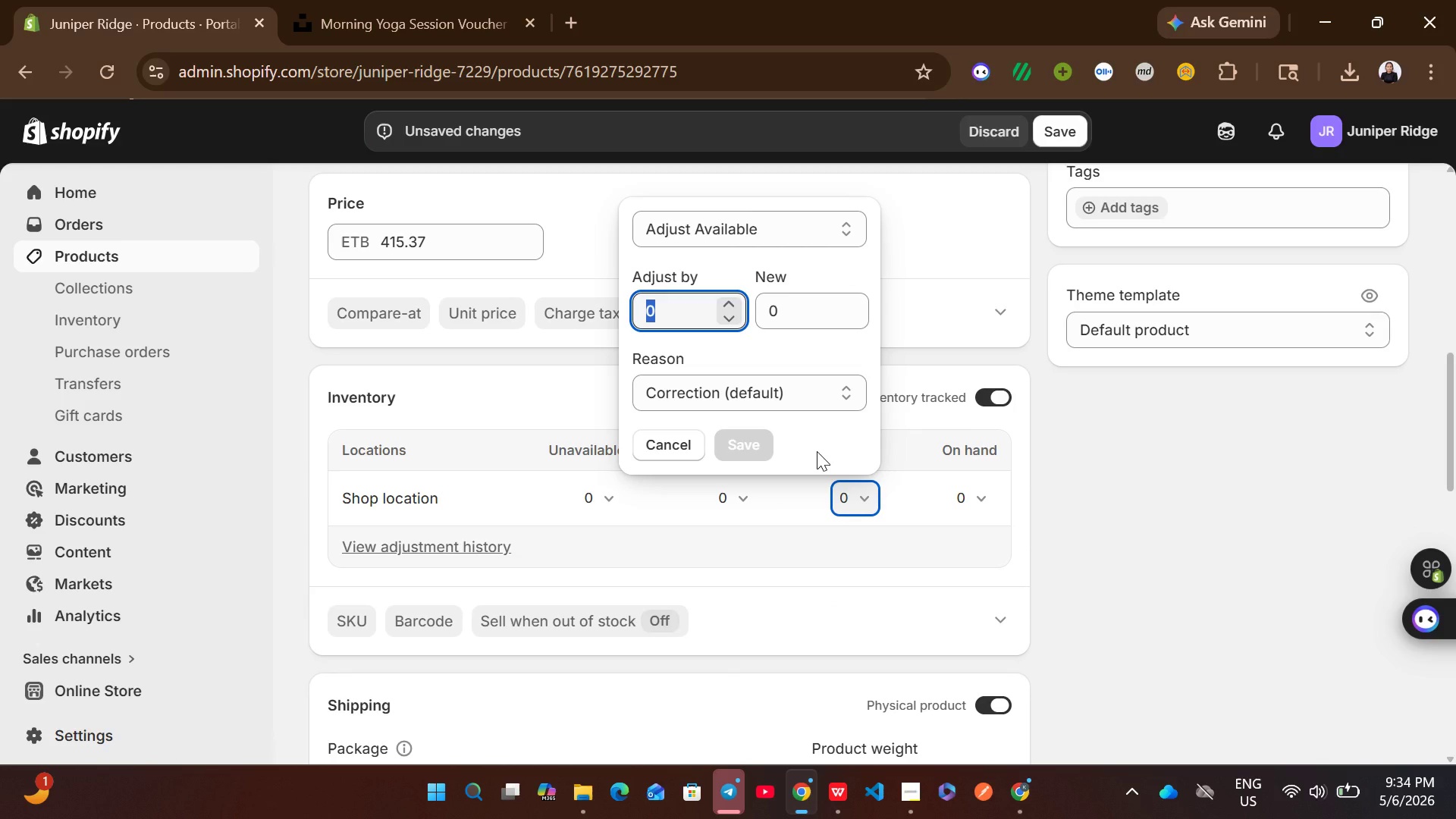 
type(152)
 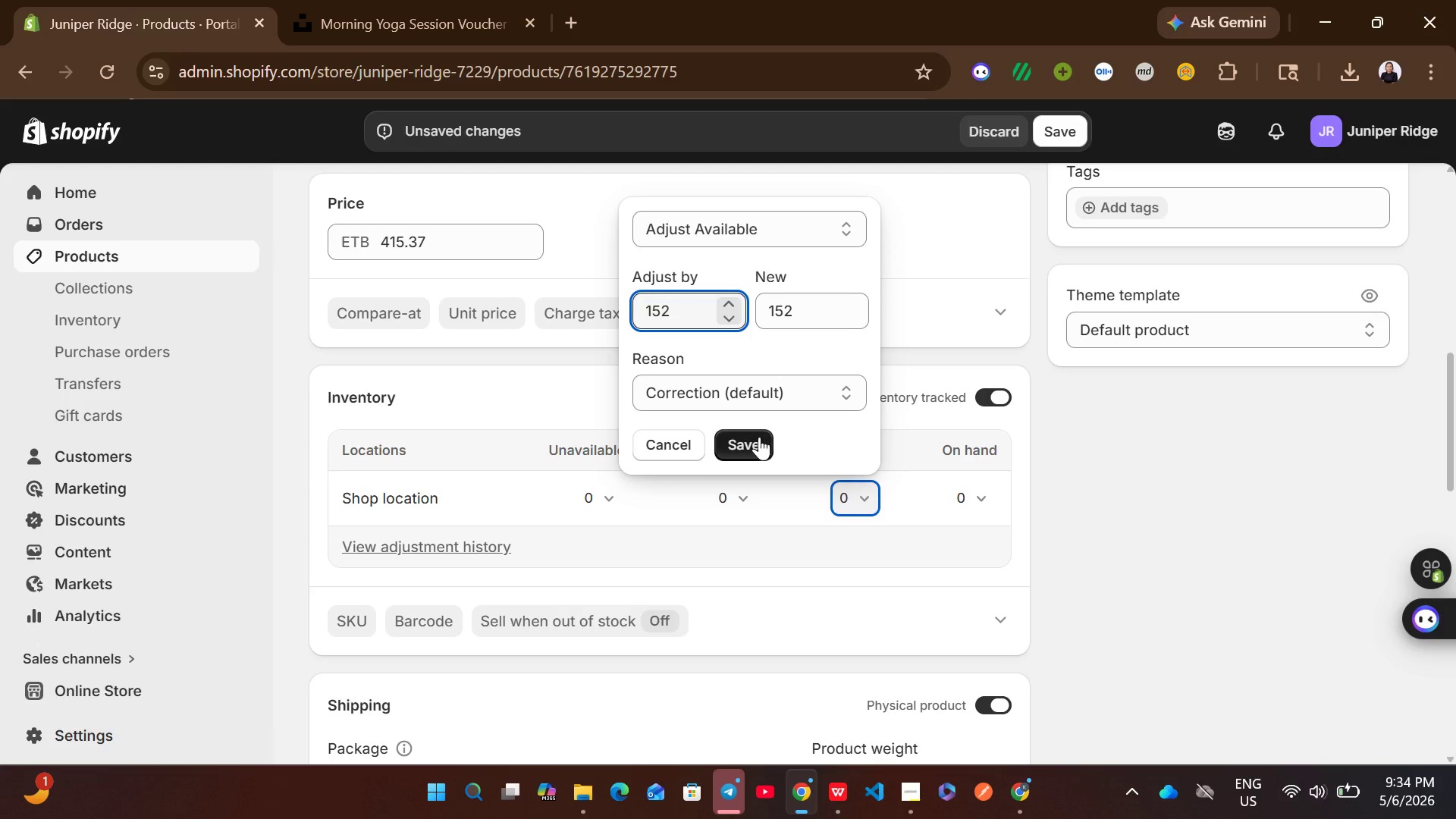 
left_click([755, 442])
 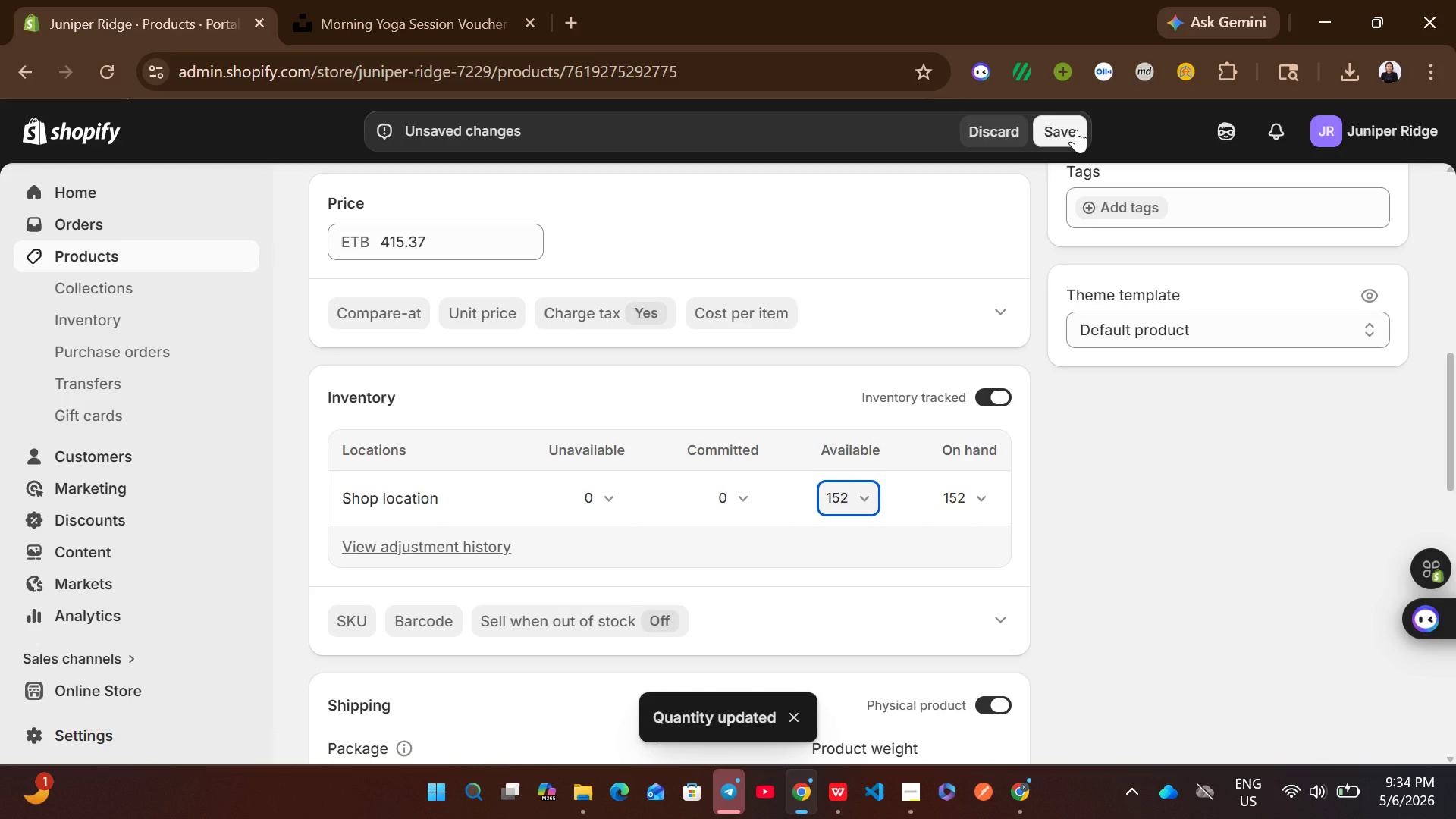 
left_click([1068, 133])
 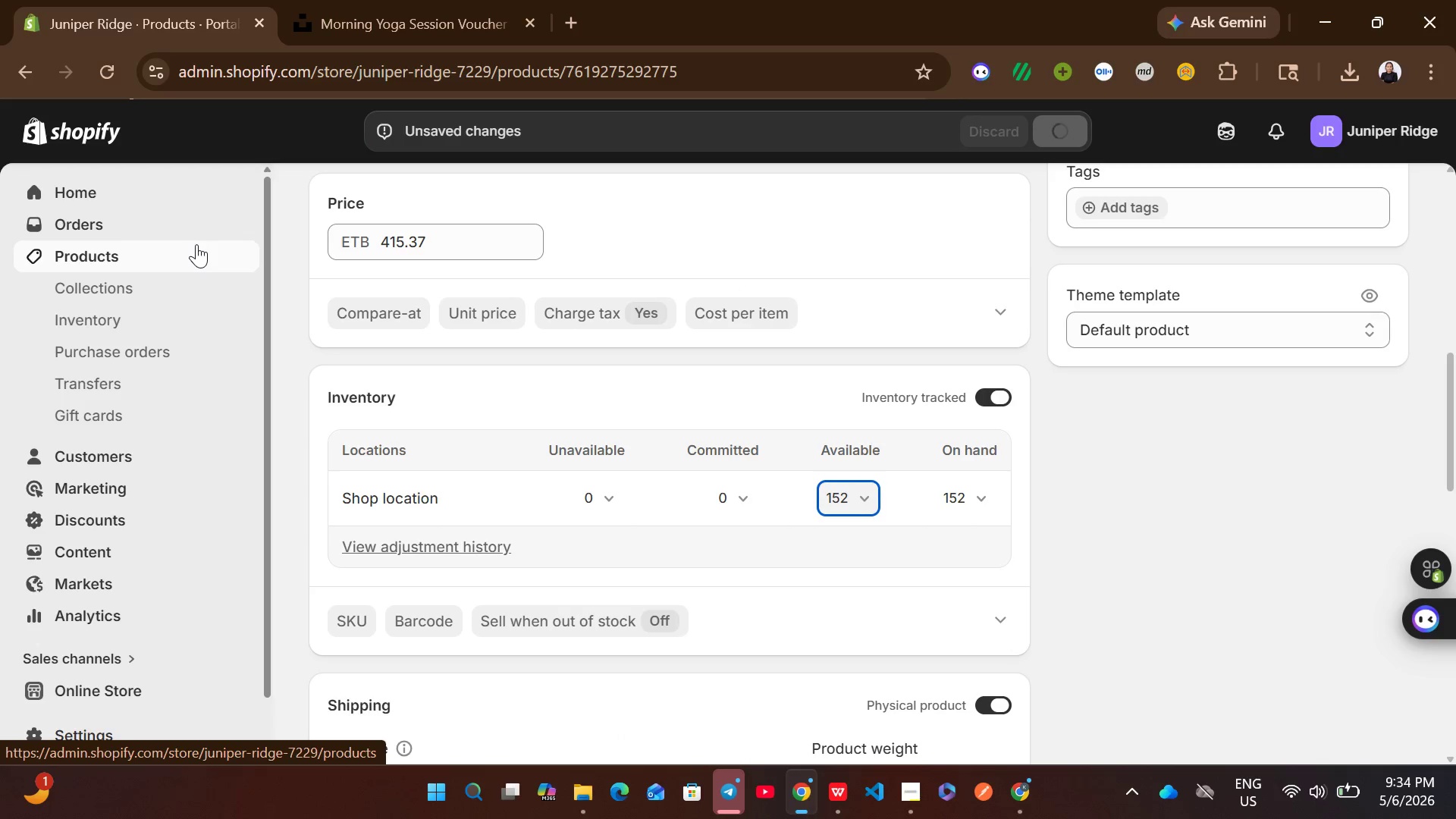 
wait(5.74)
 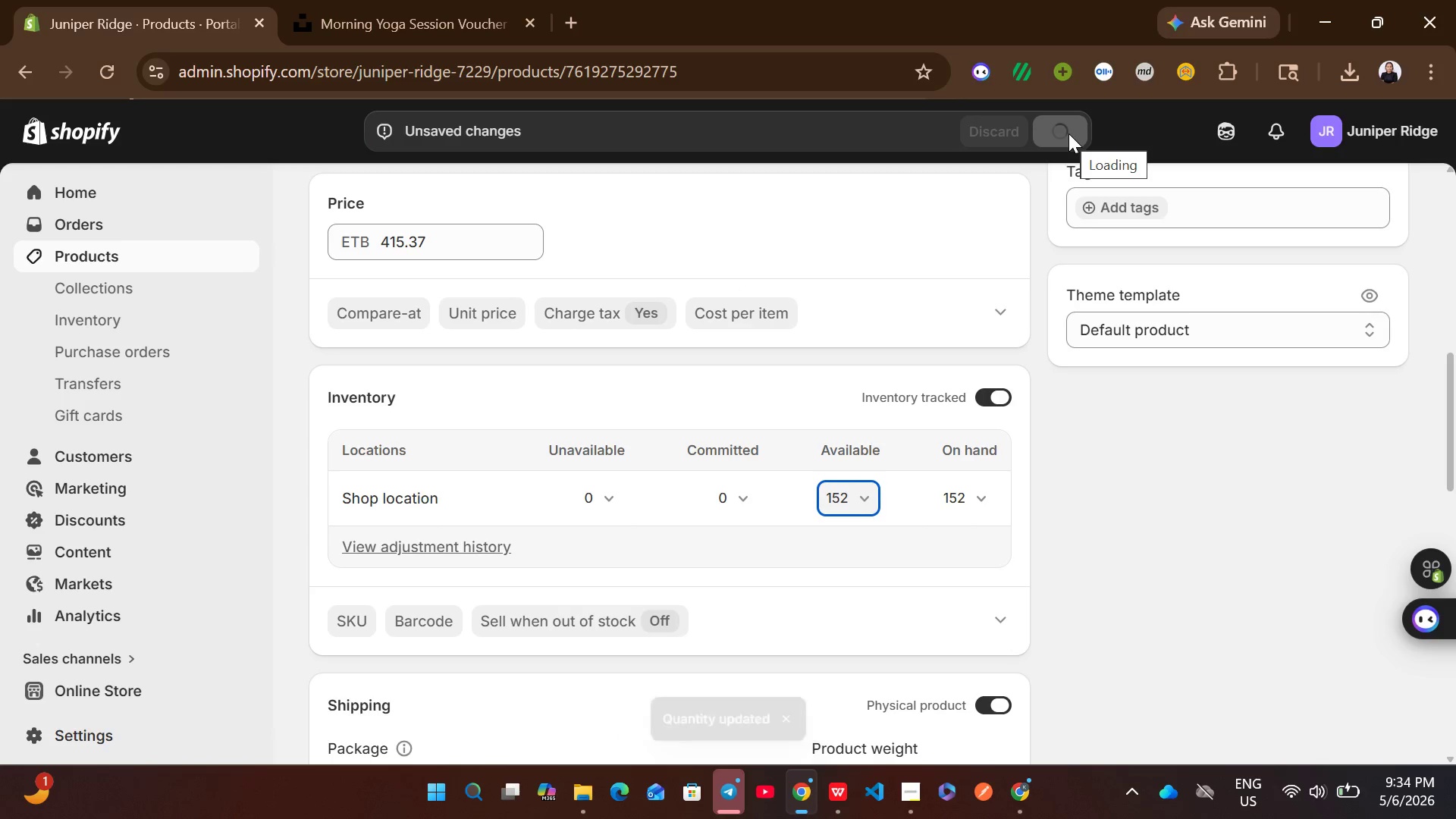 
left_click([188, 259])
 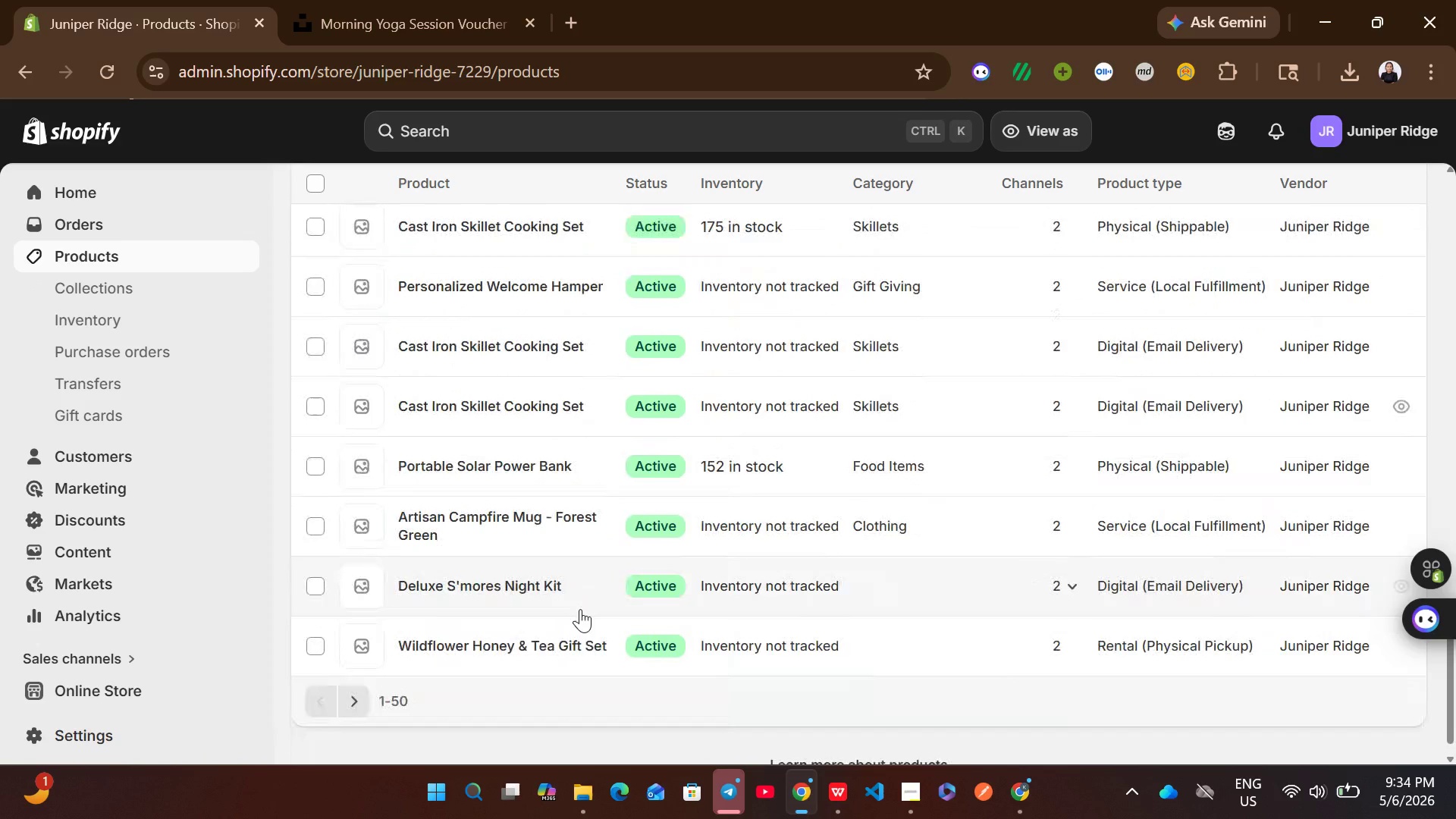 
wait(7.31)
 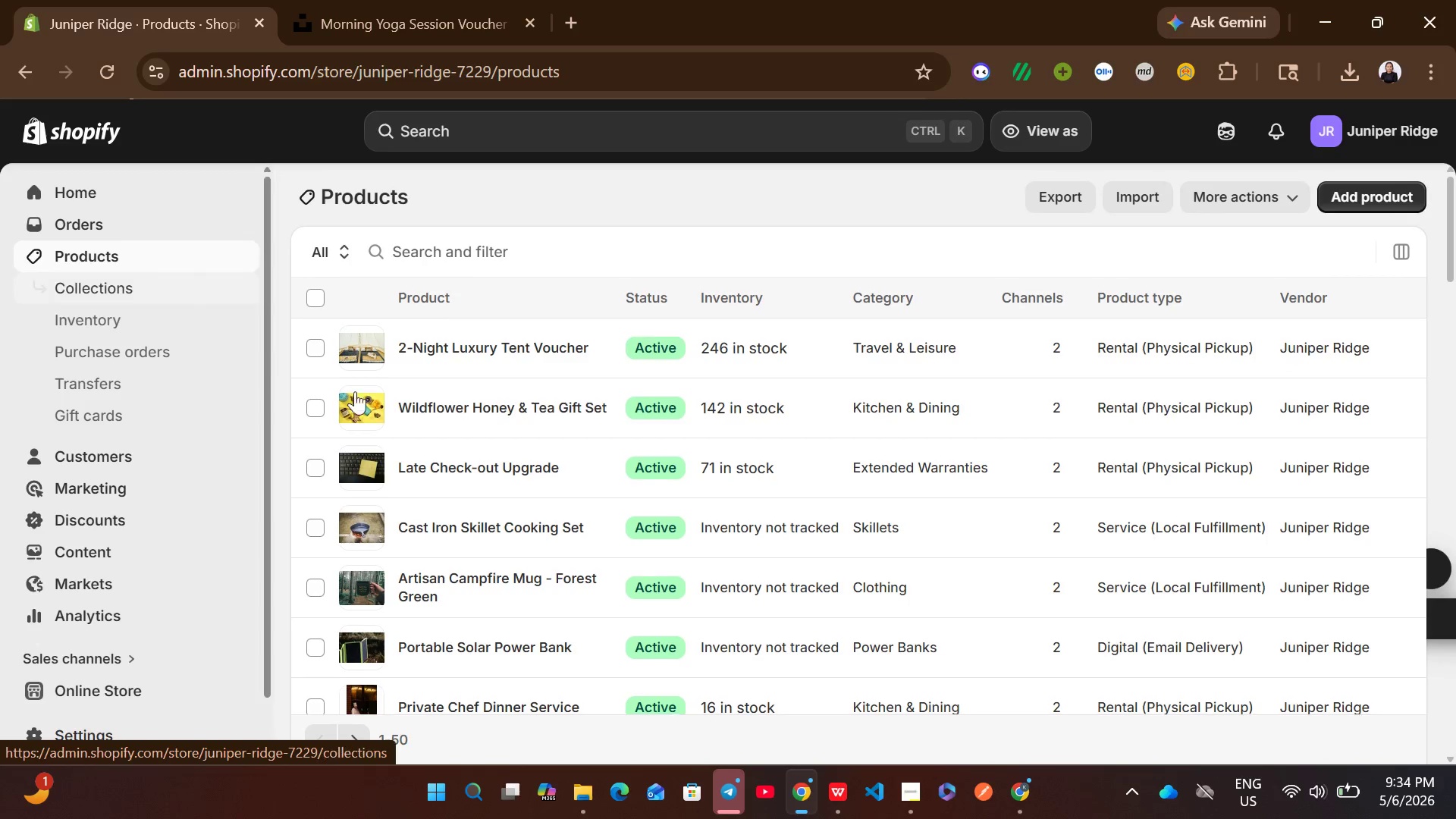 
left_click([925, 507])
 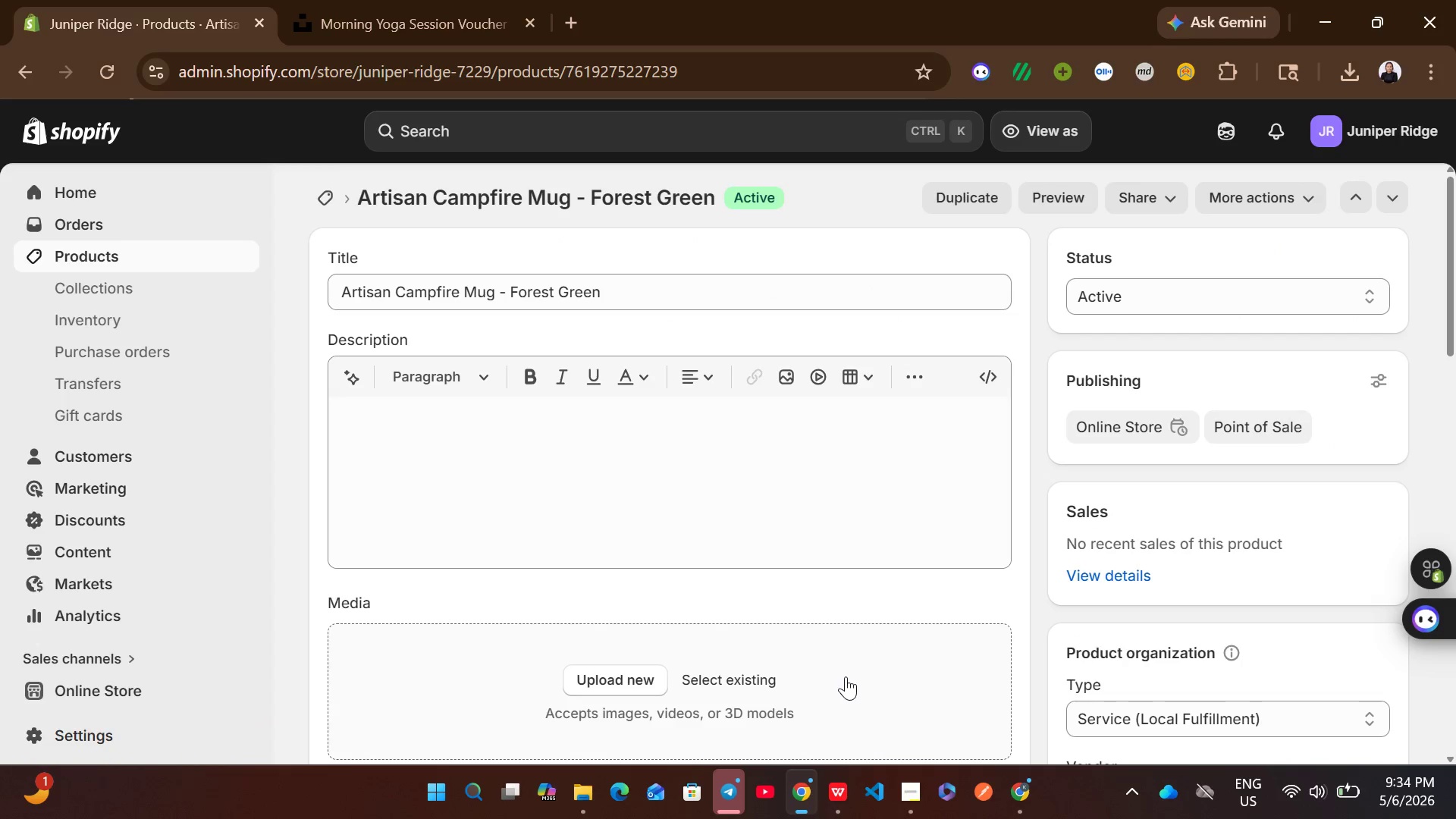 
left_click([836, 789])
 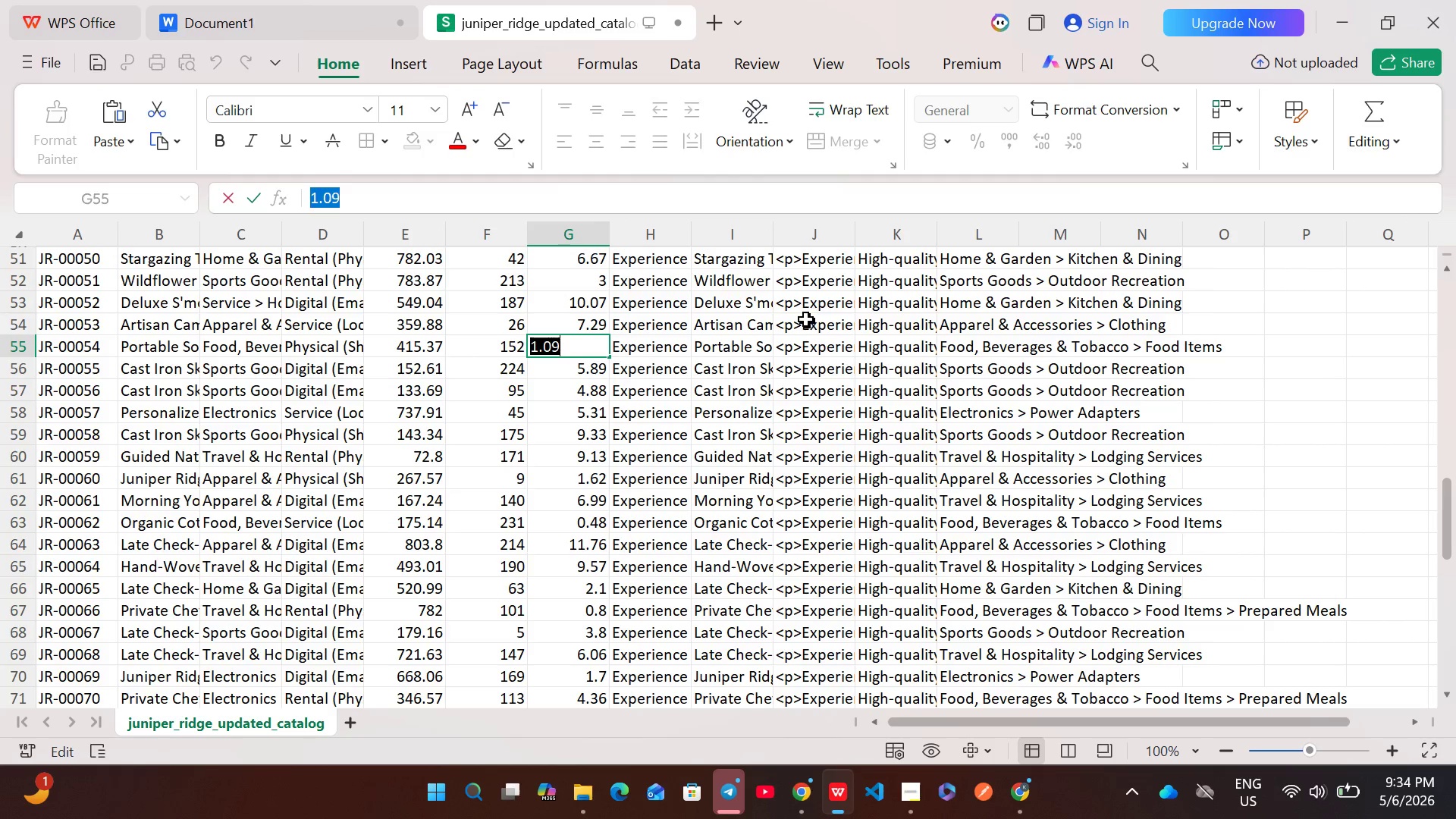 
double_click([800, 324])
 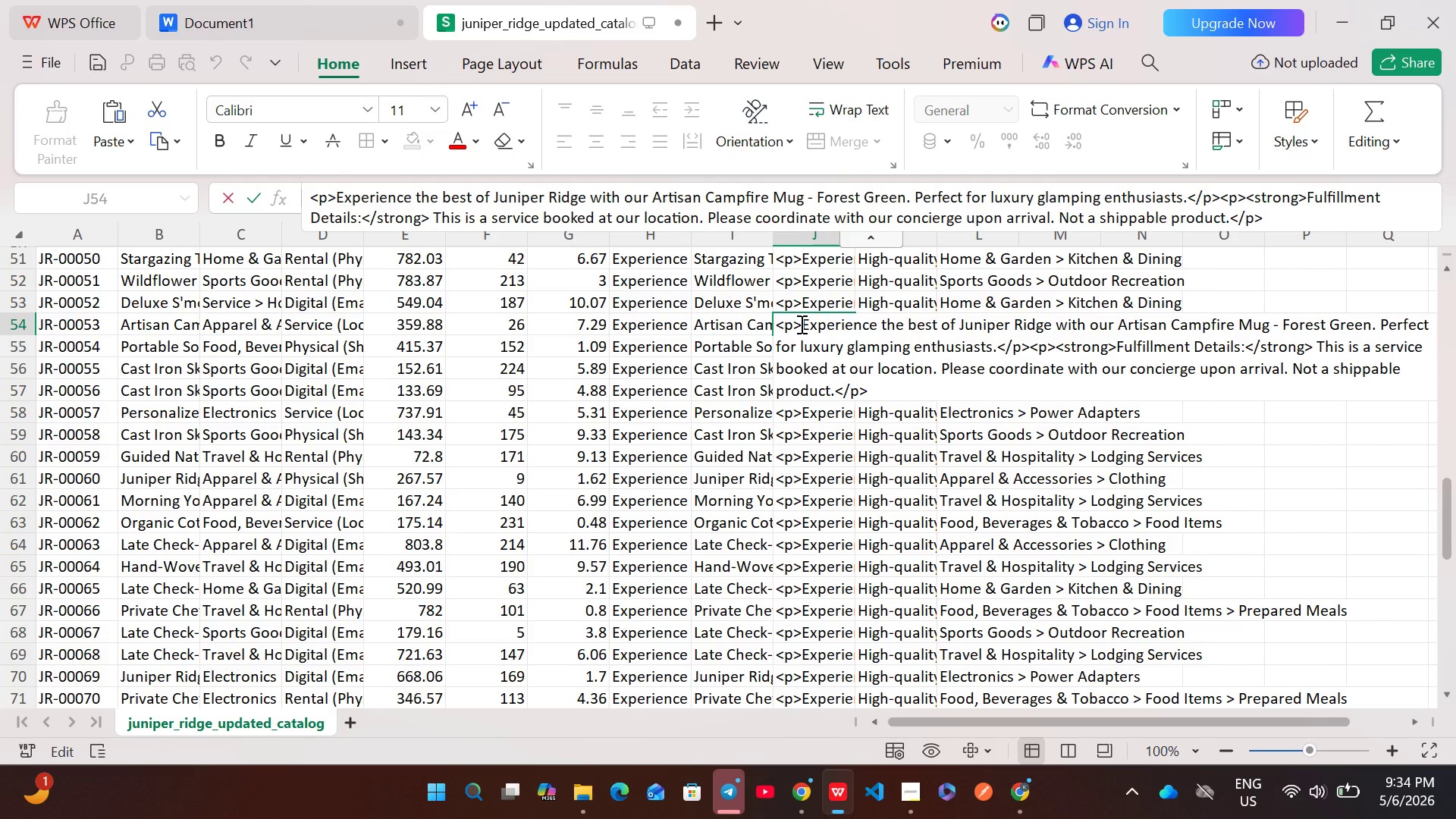 
key(Control+A)
 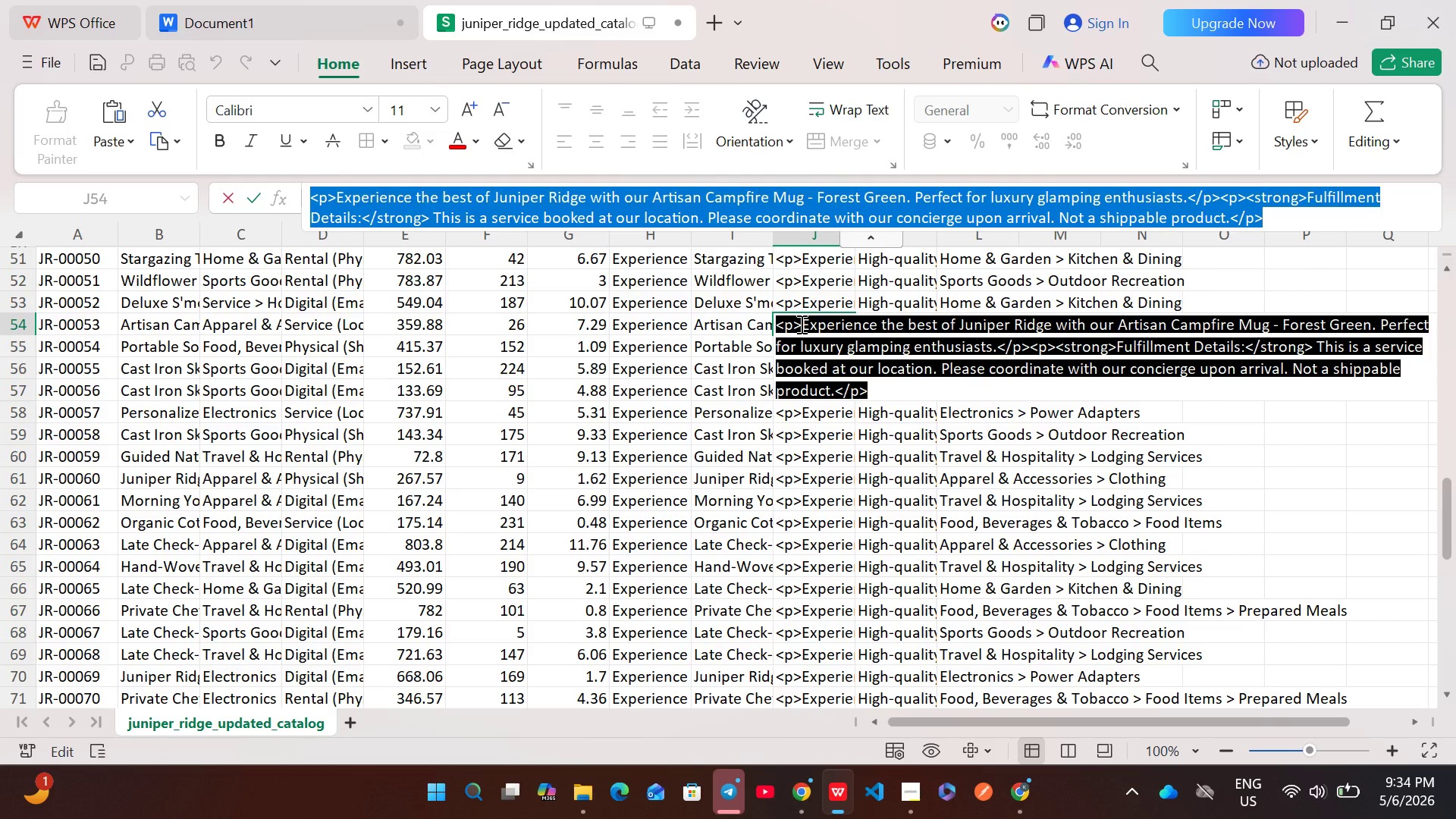 
key(Control+C)
 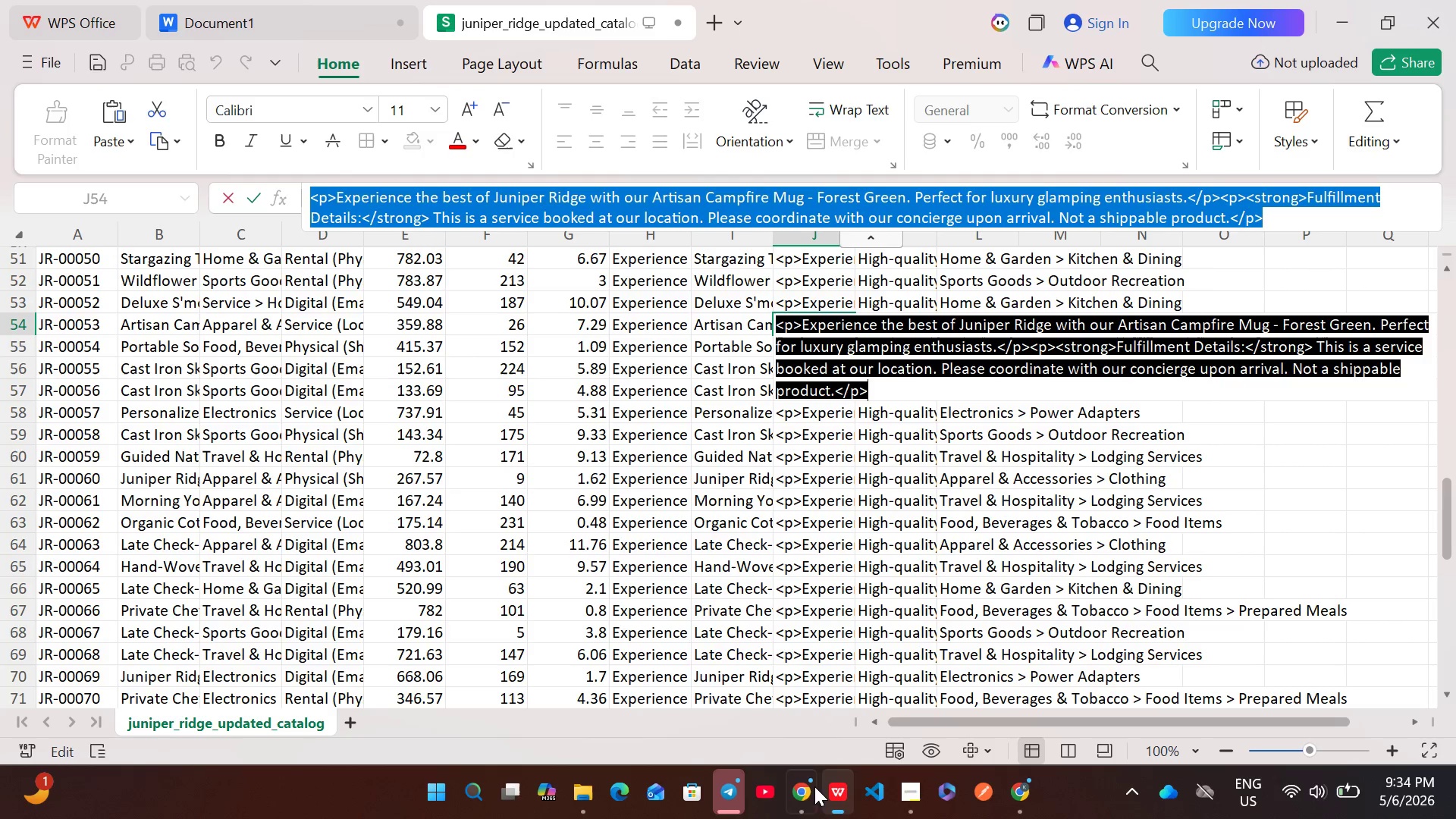 
left_click([804, 787])
 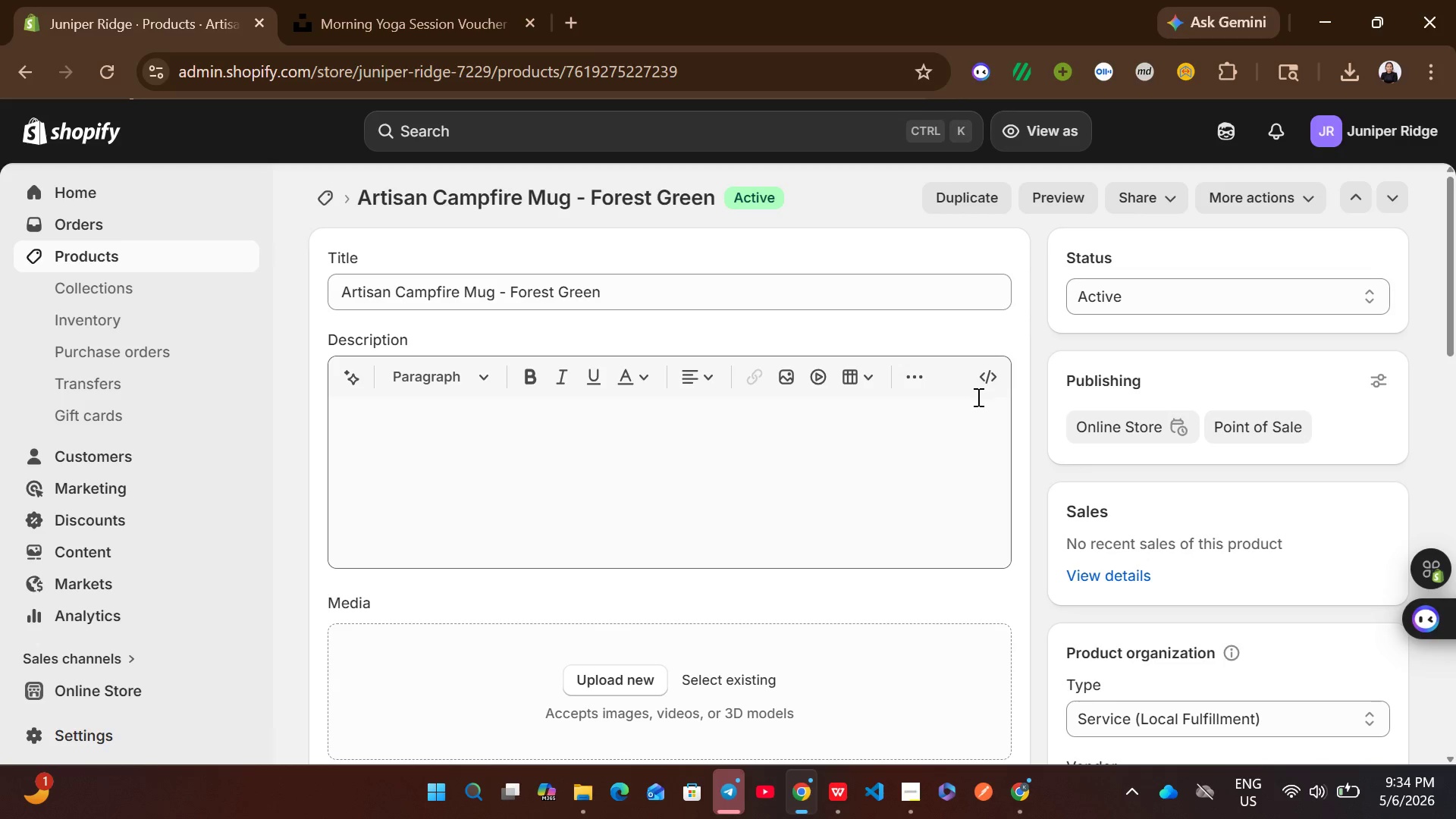 
left_click([984, 386])
 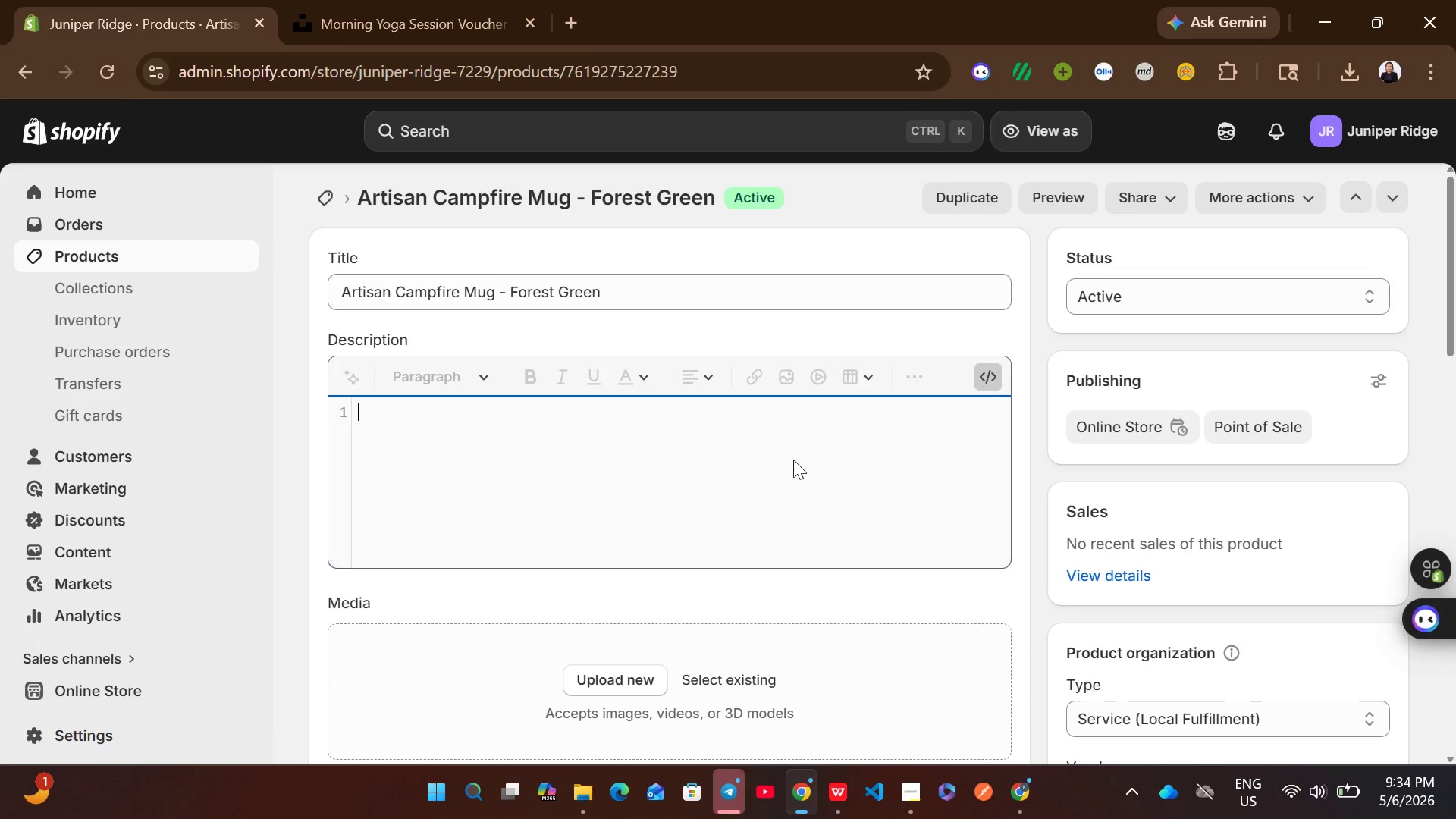 
left_click([767, 460])
 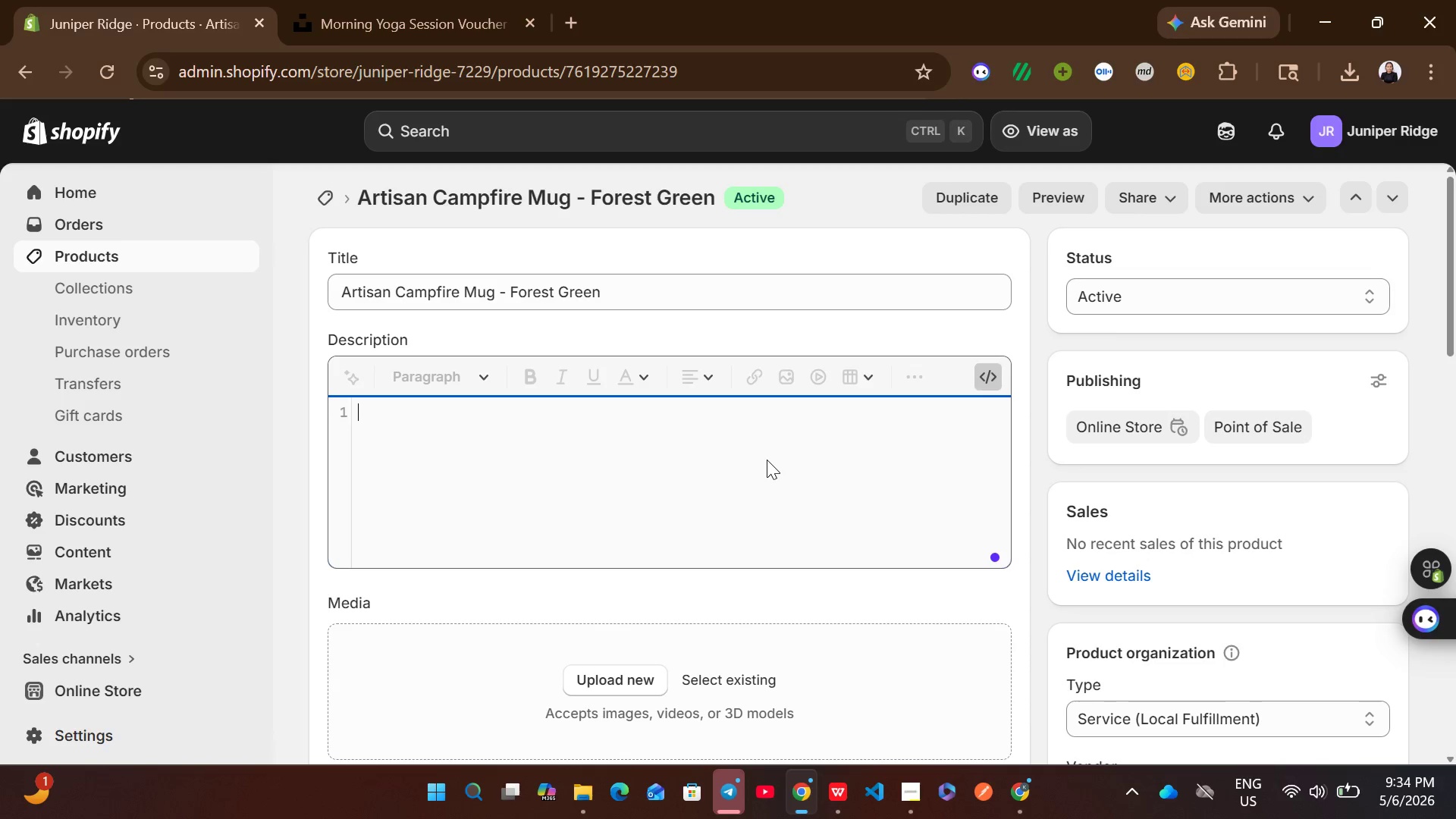 
key(Control+V)
 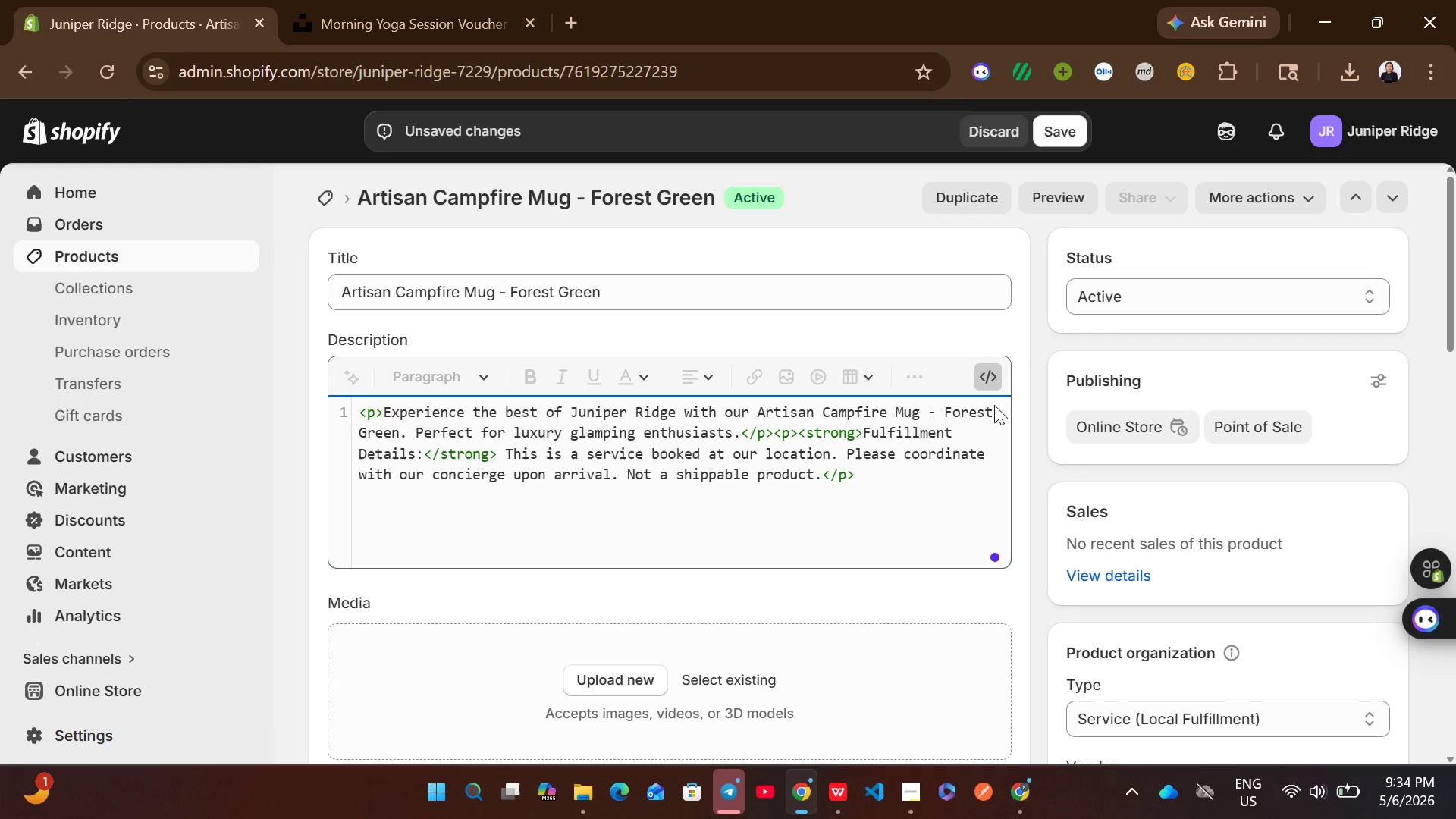 
left_click([984, 379])
 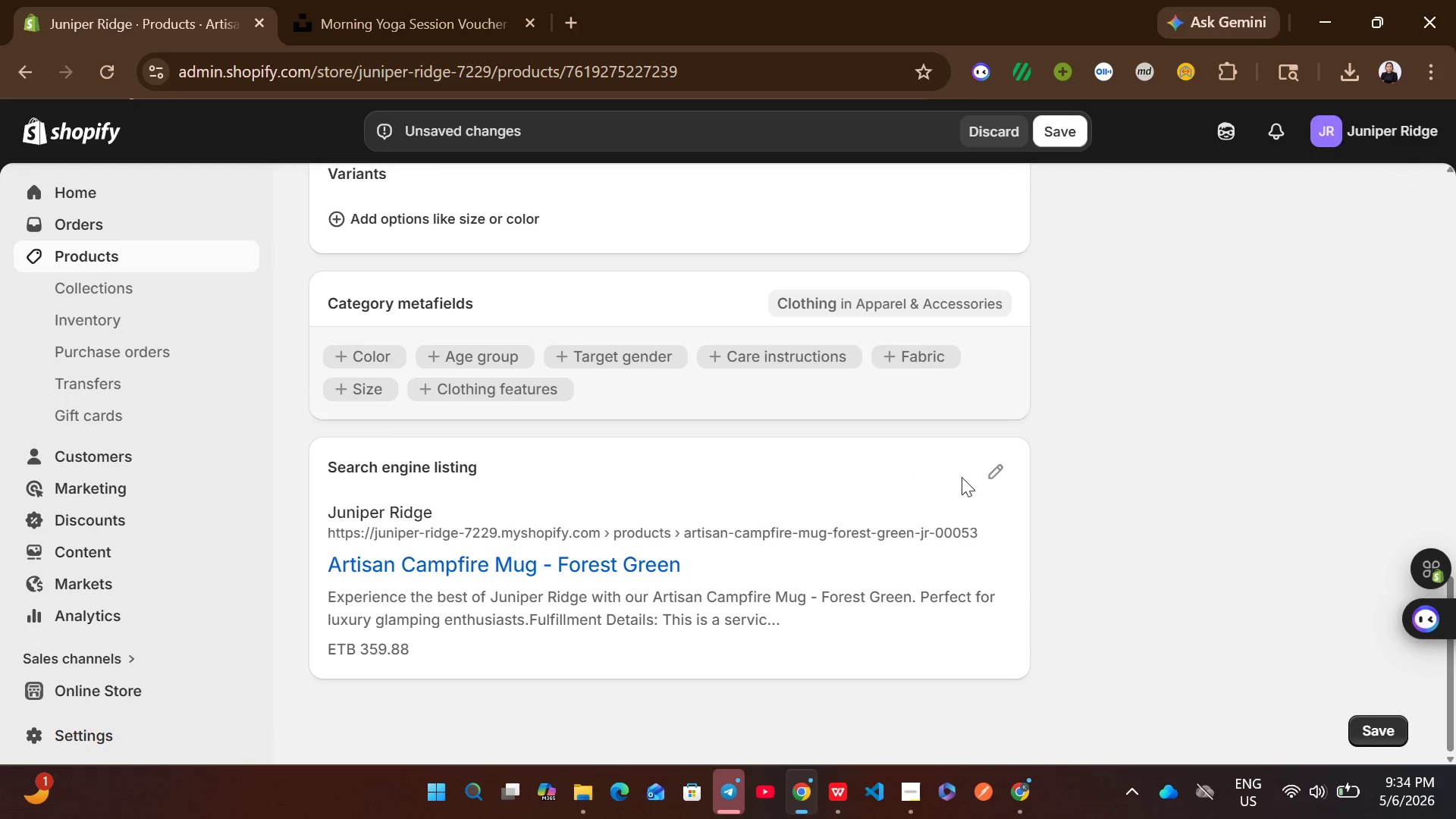 
left_click([989, 475])
 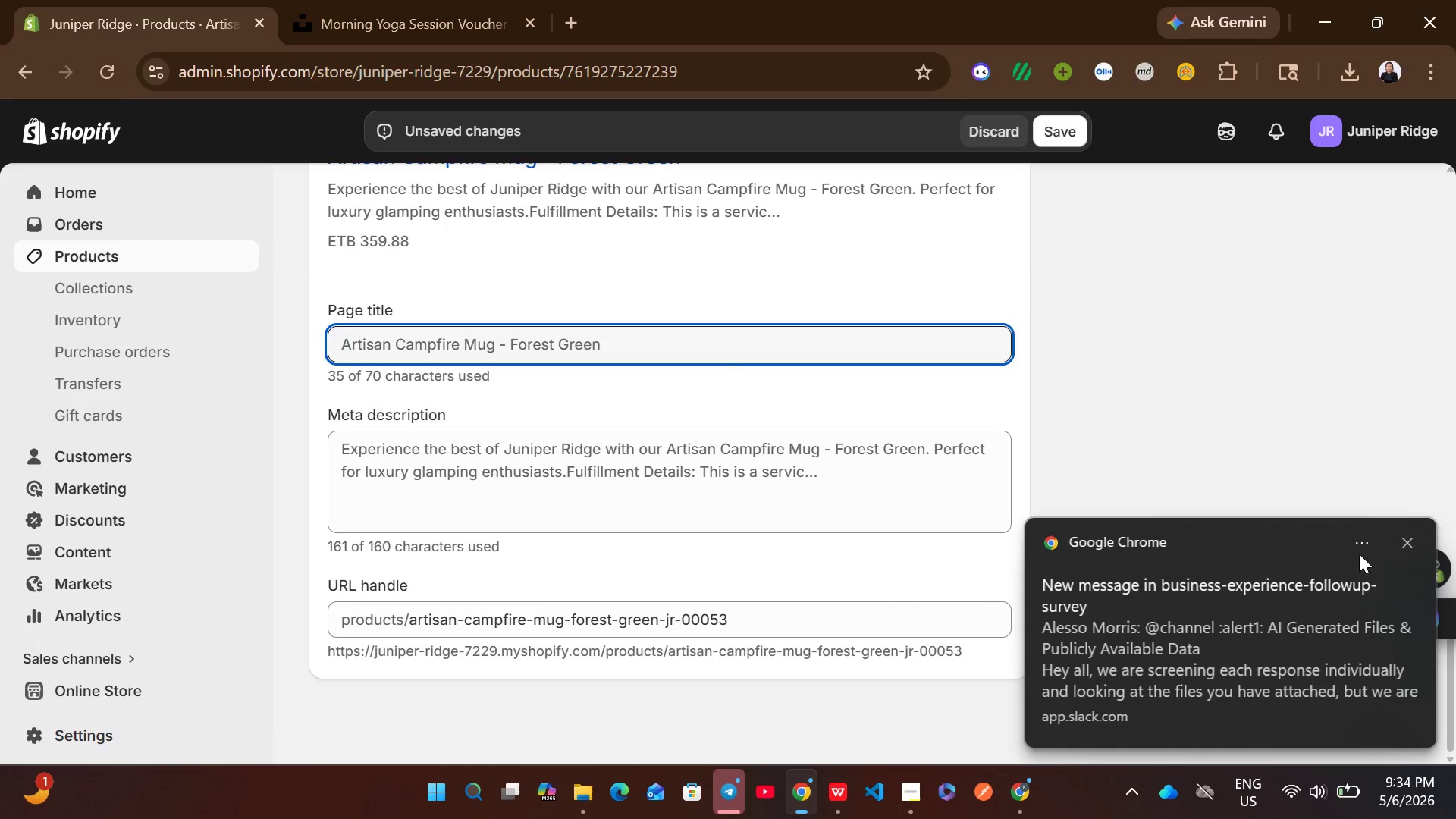 
left_click([1405, 541])
 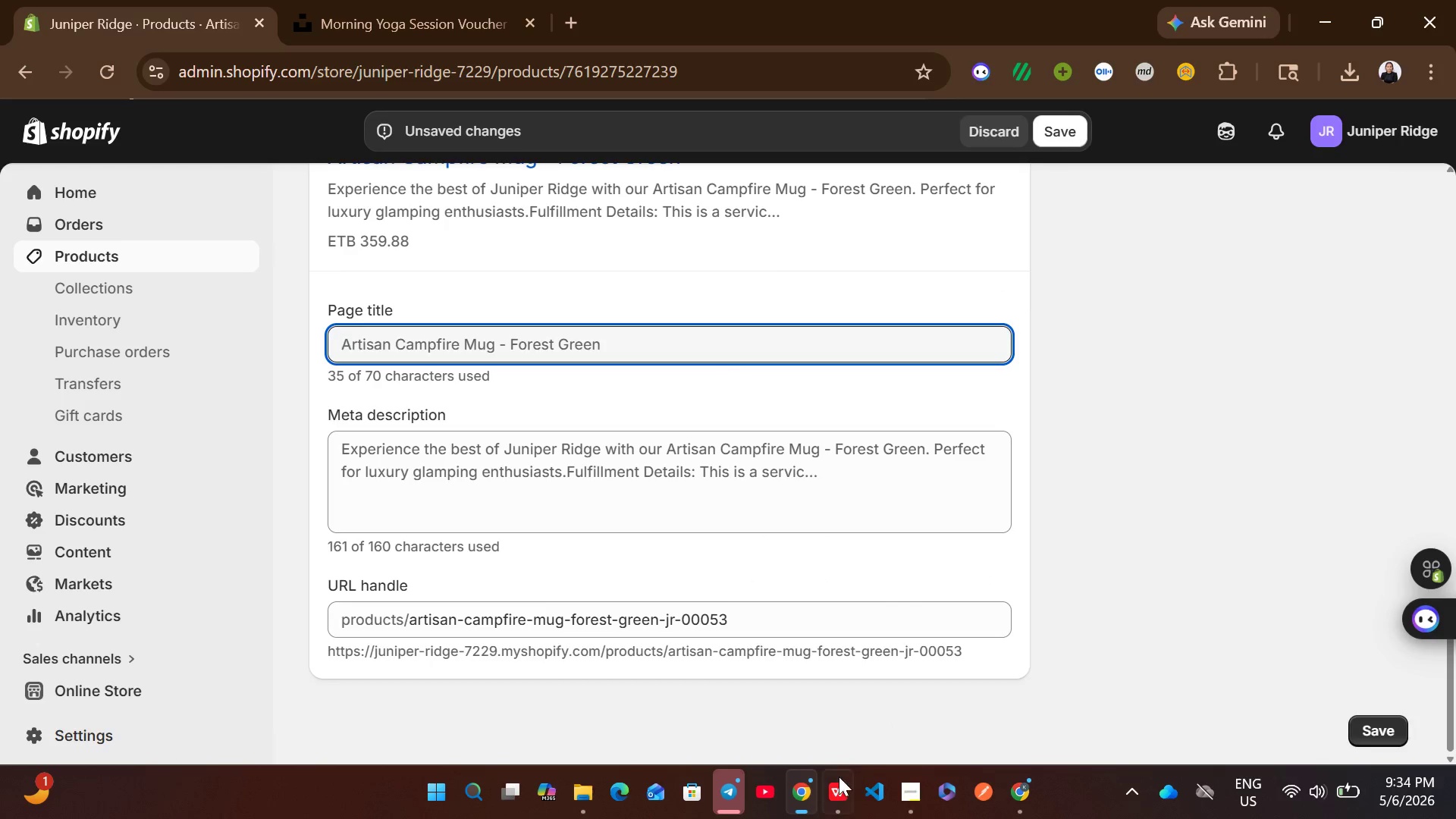 
left_click([838, 780])
 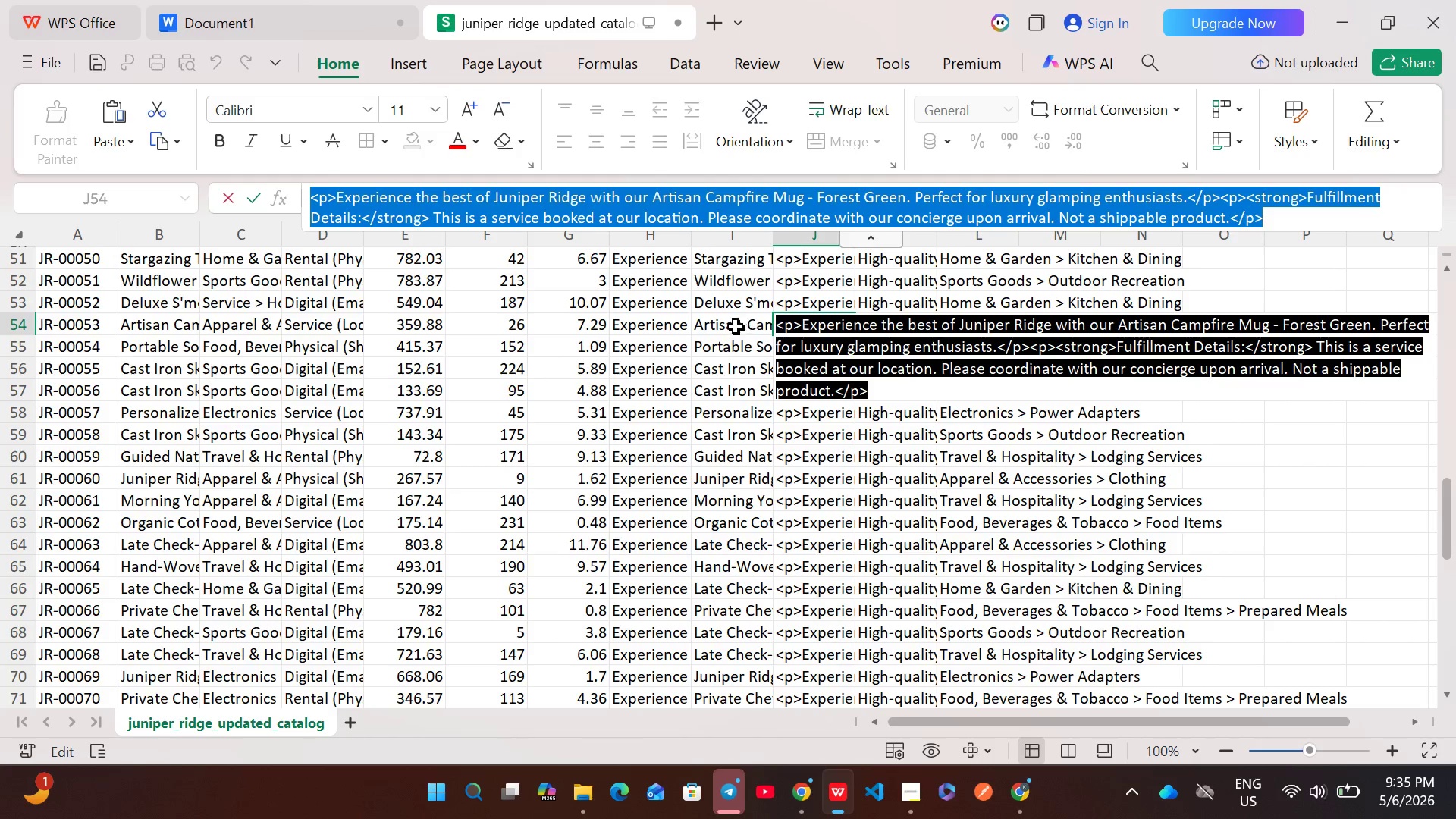 
double_click([736, 326])
 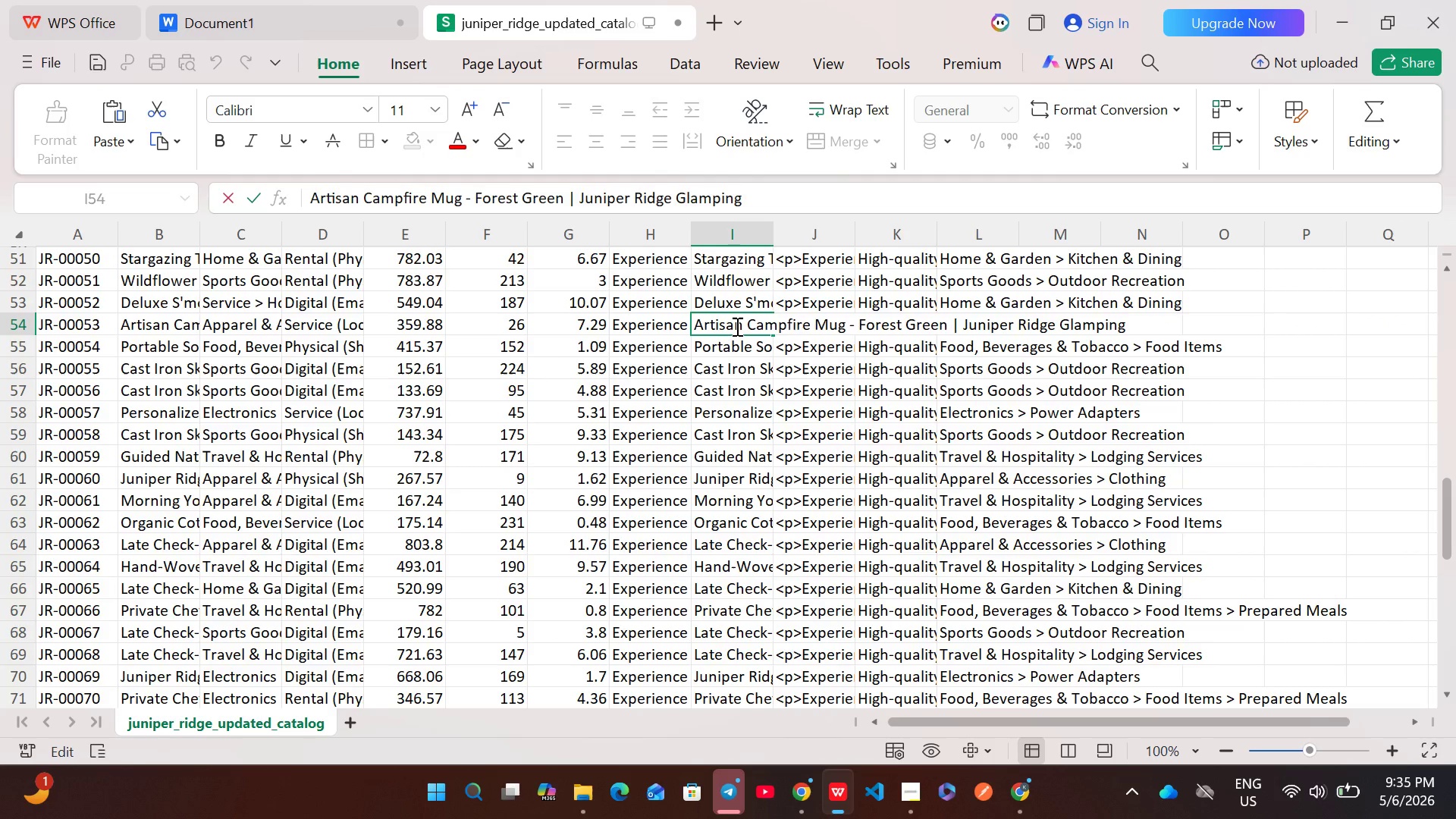 
key(Control+A)
 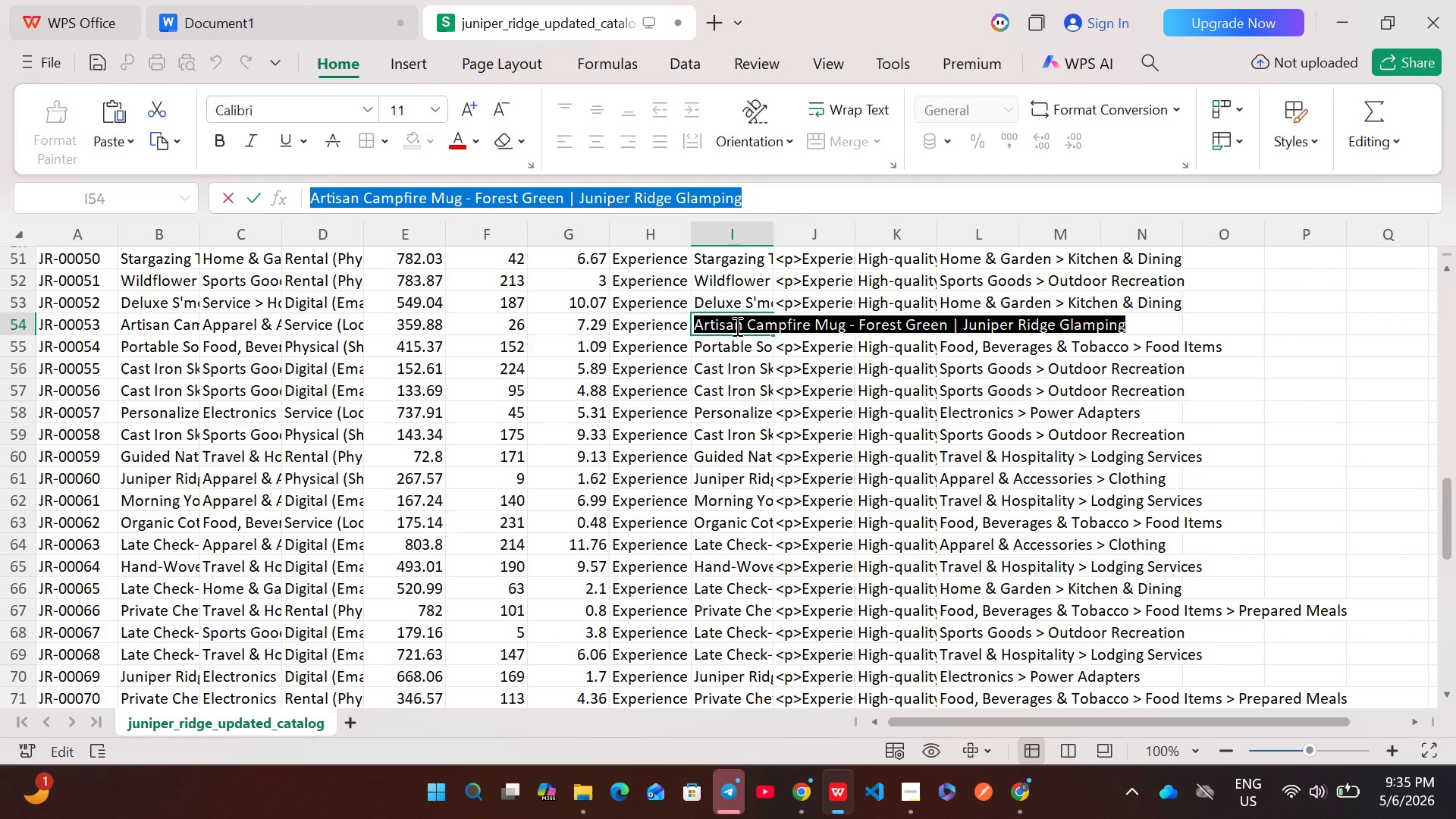 
key(Control+C)
 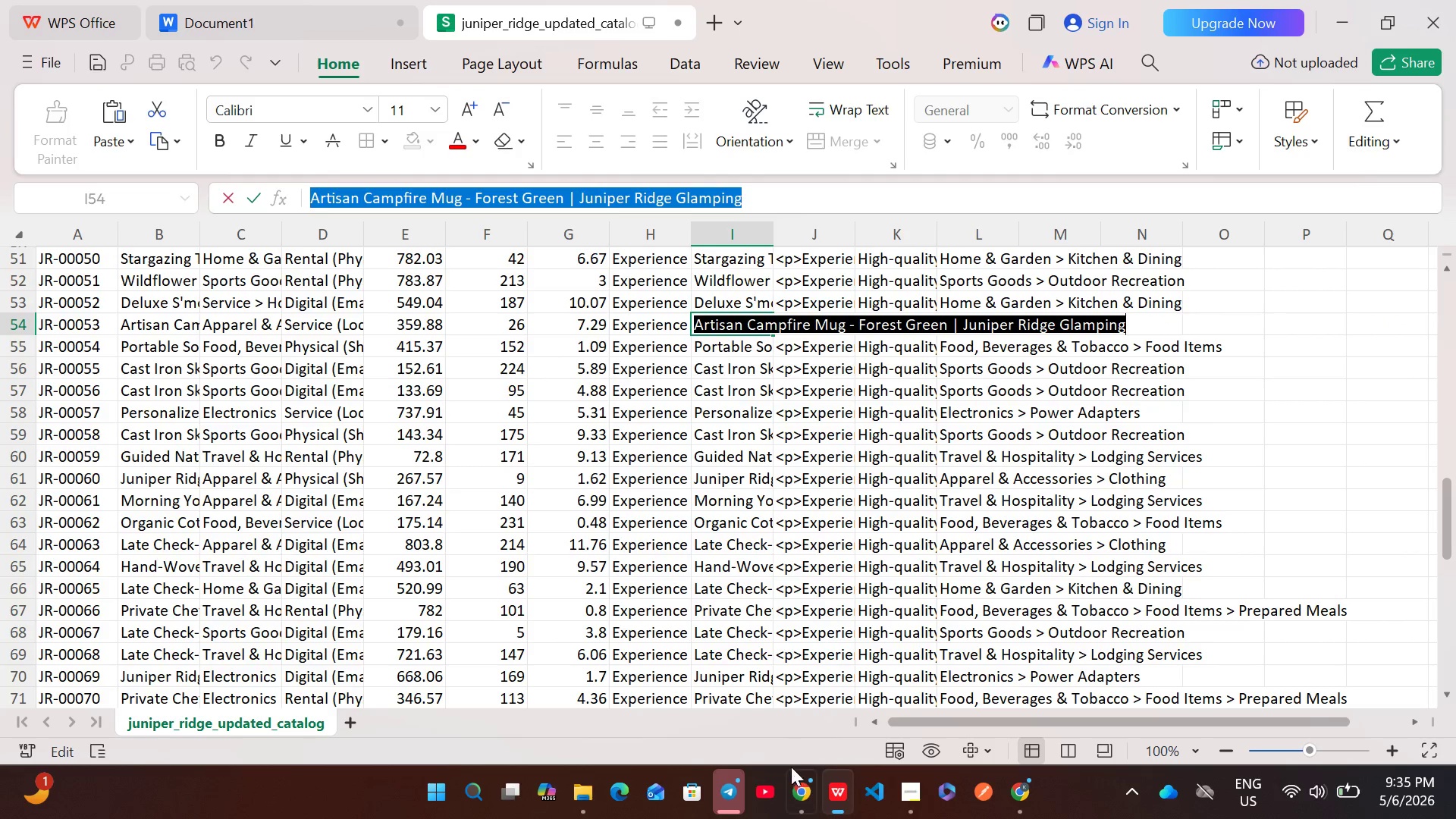 
left_click([802, 785])
 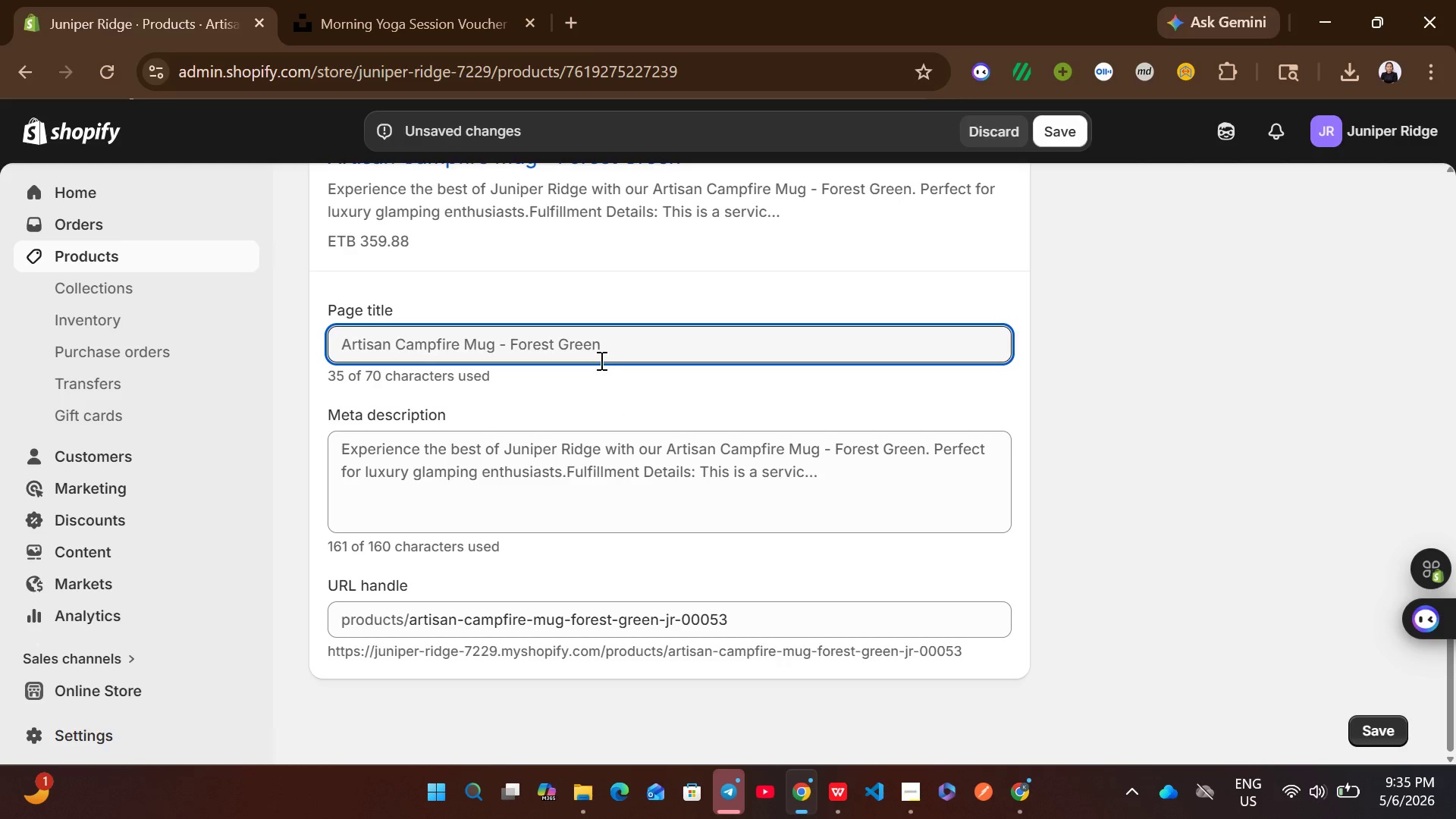 
left_click([600, 360])
 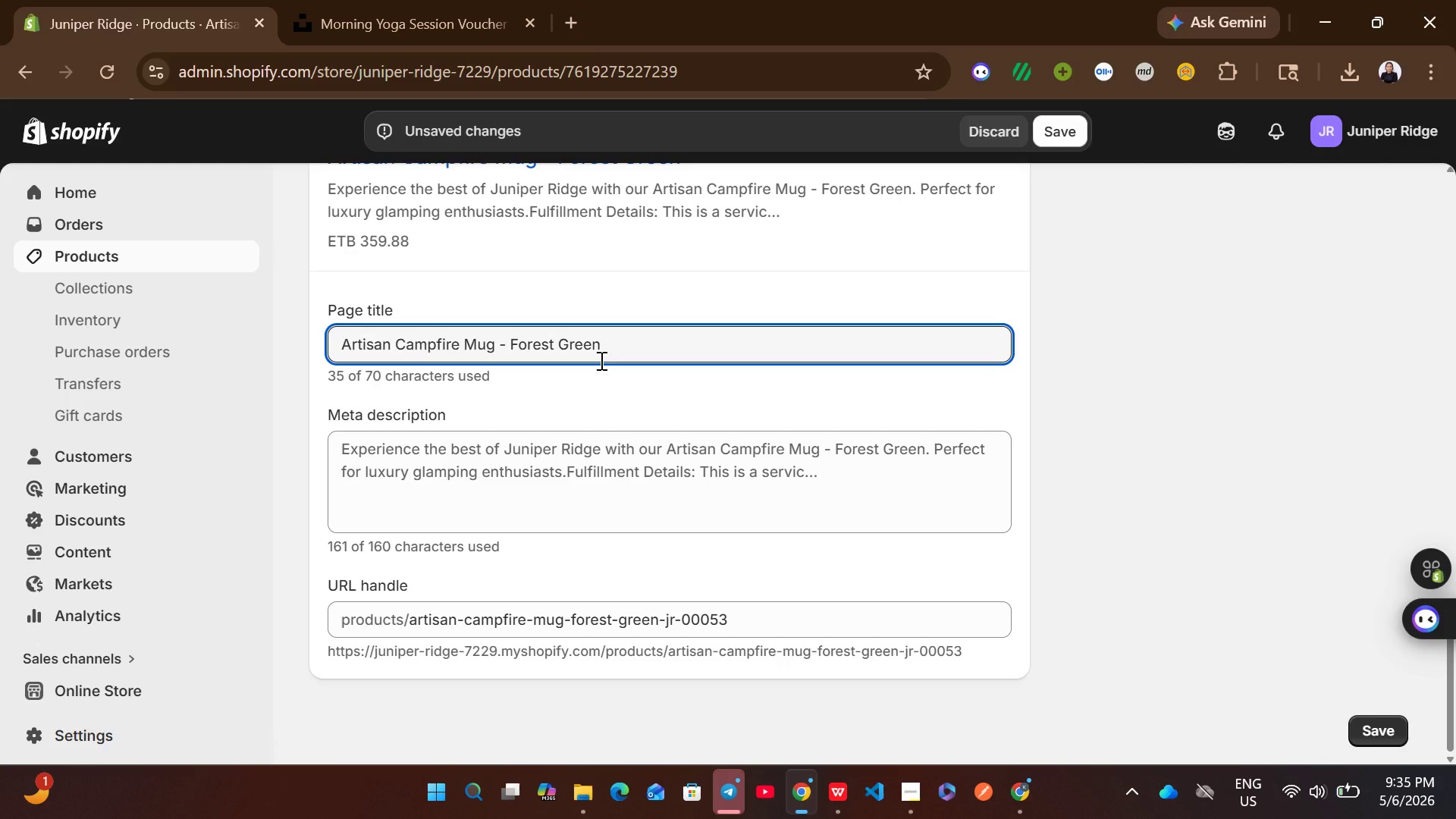 
key(Control+A)
 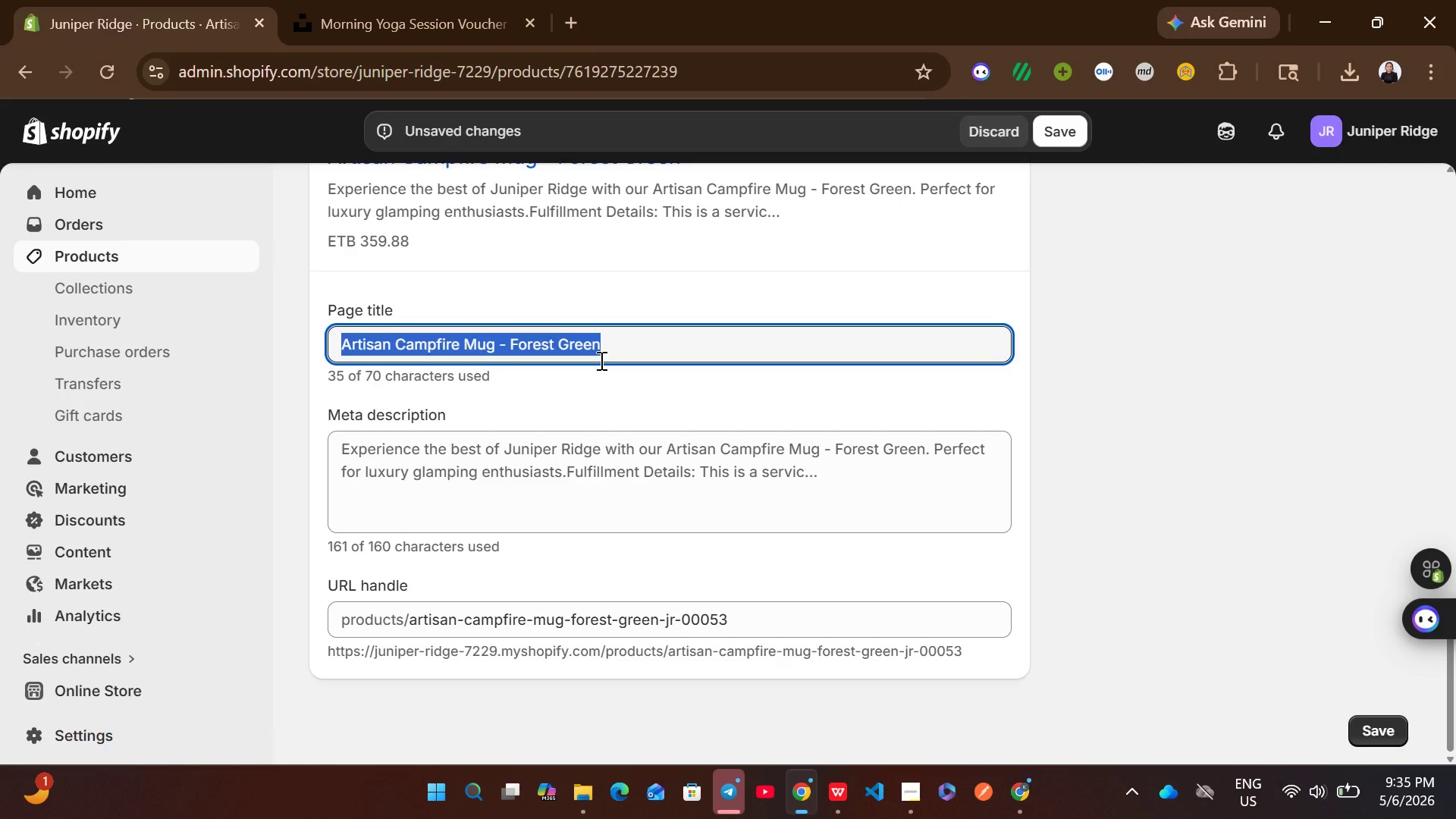 
key(Control+V)
 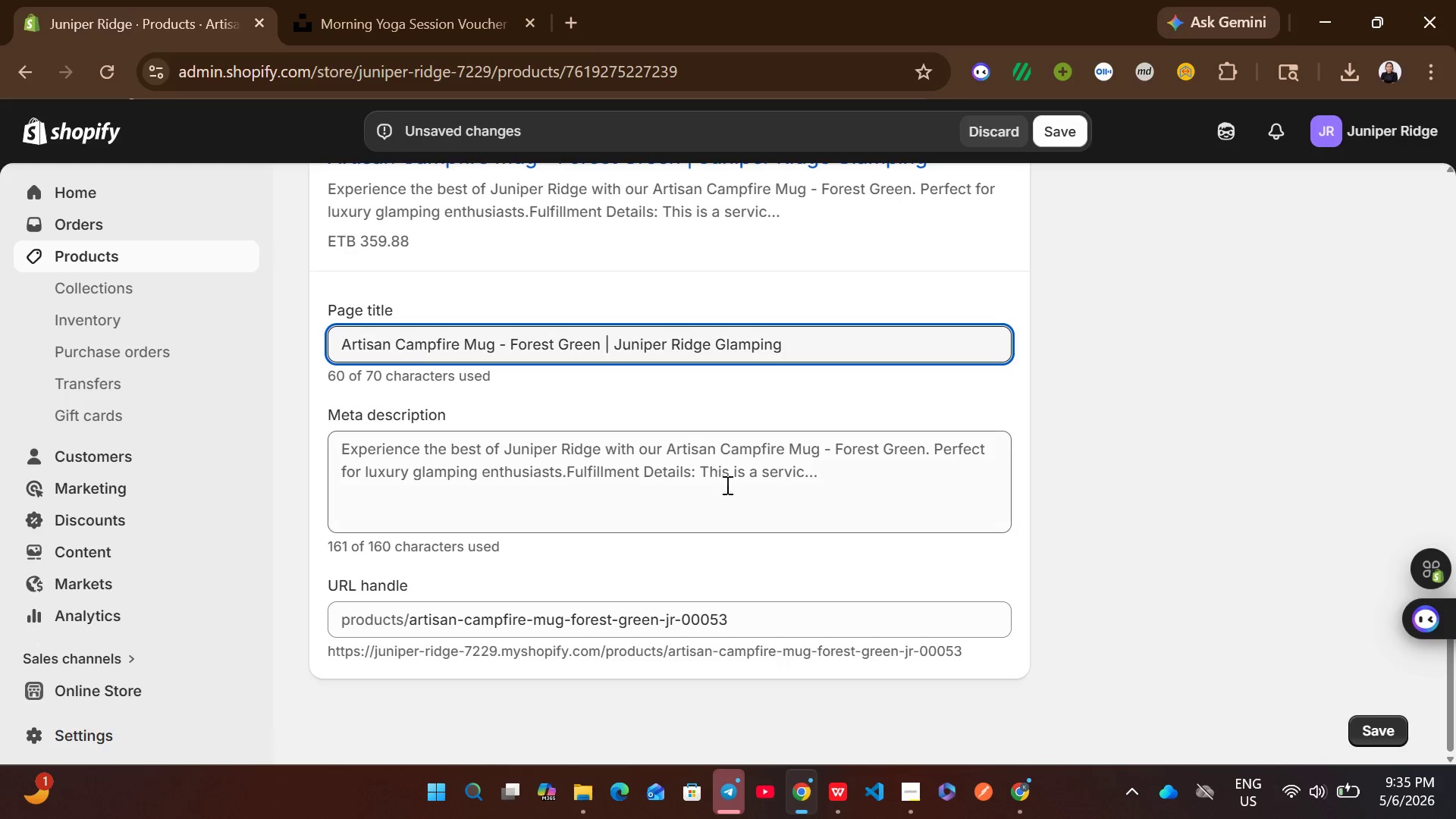 
left_click([731, 497])
 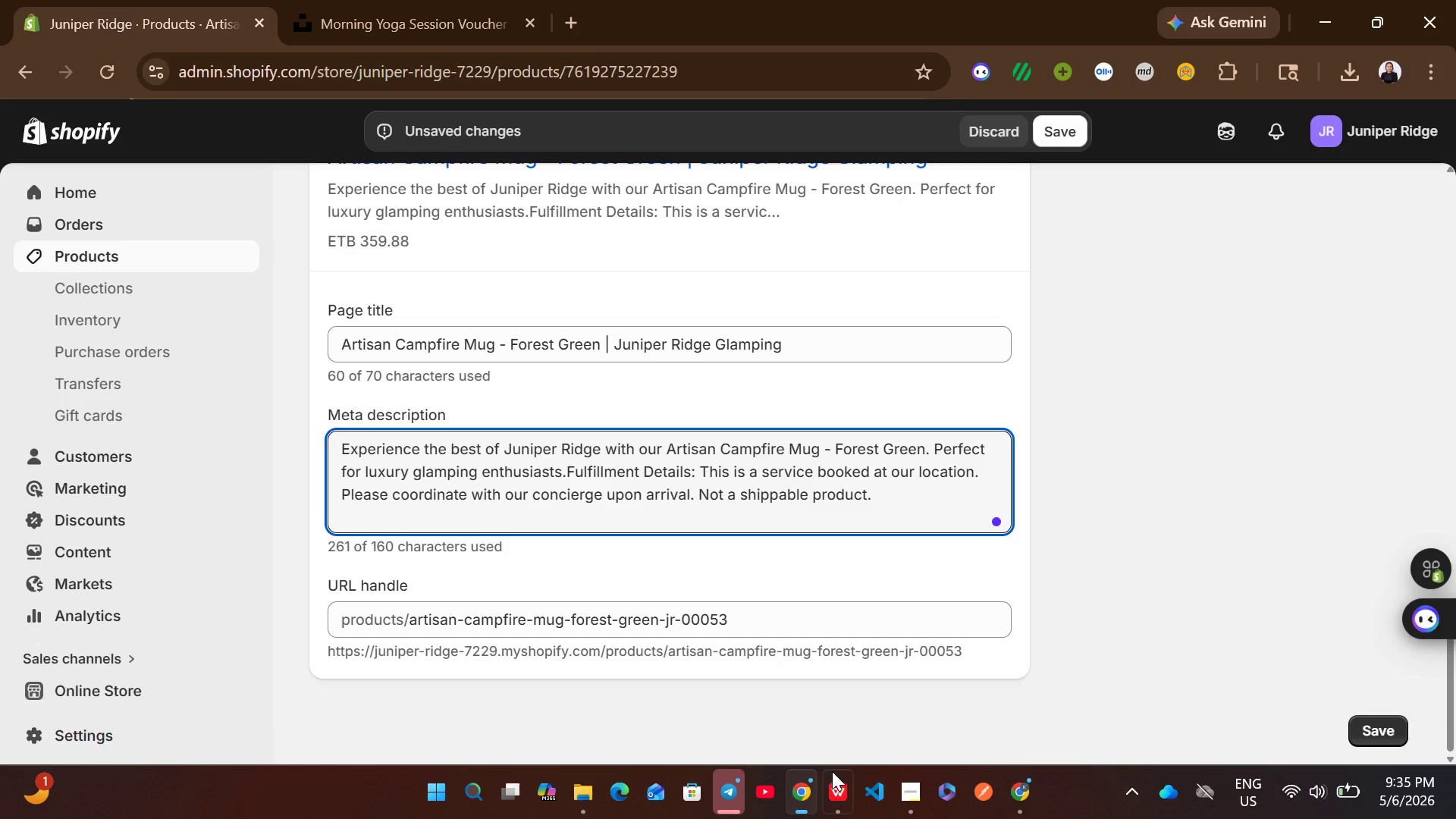 
left_click([830, 778])
 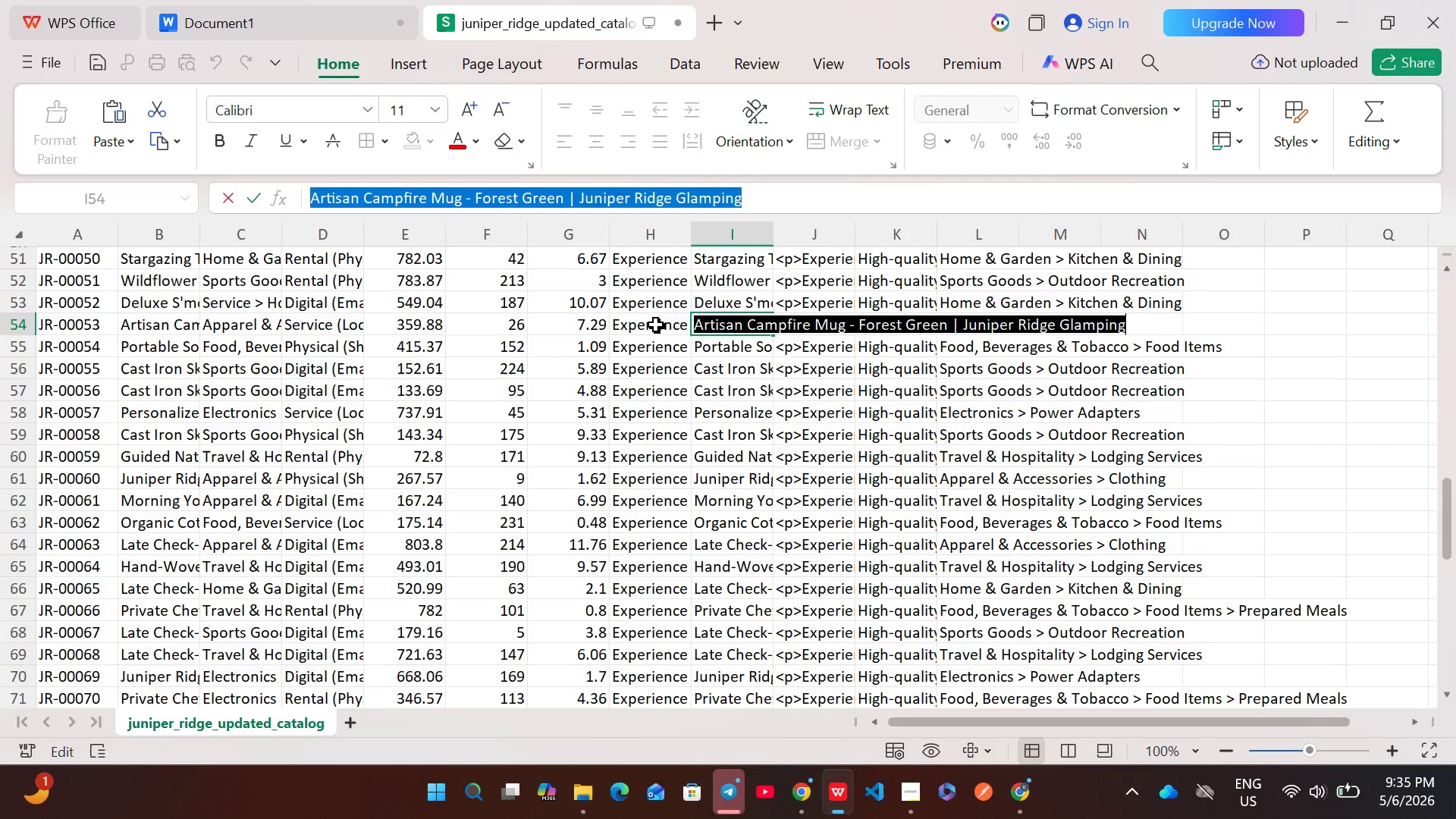 
double_click([656, 325])
 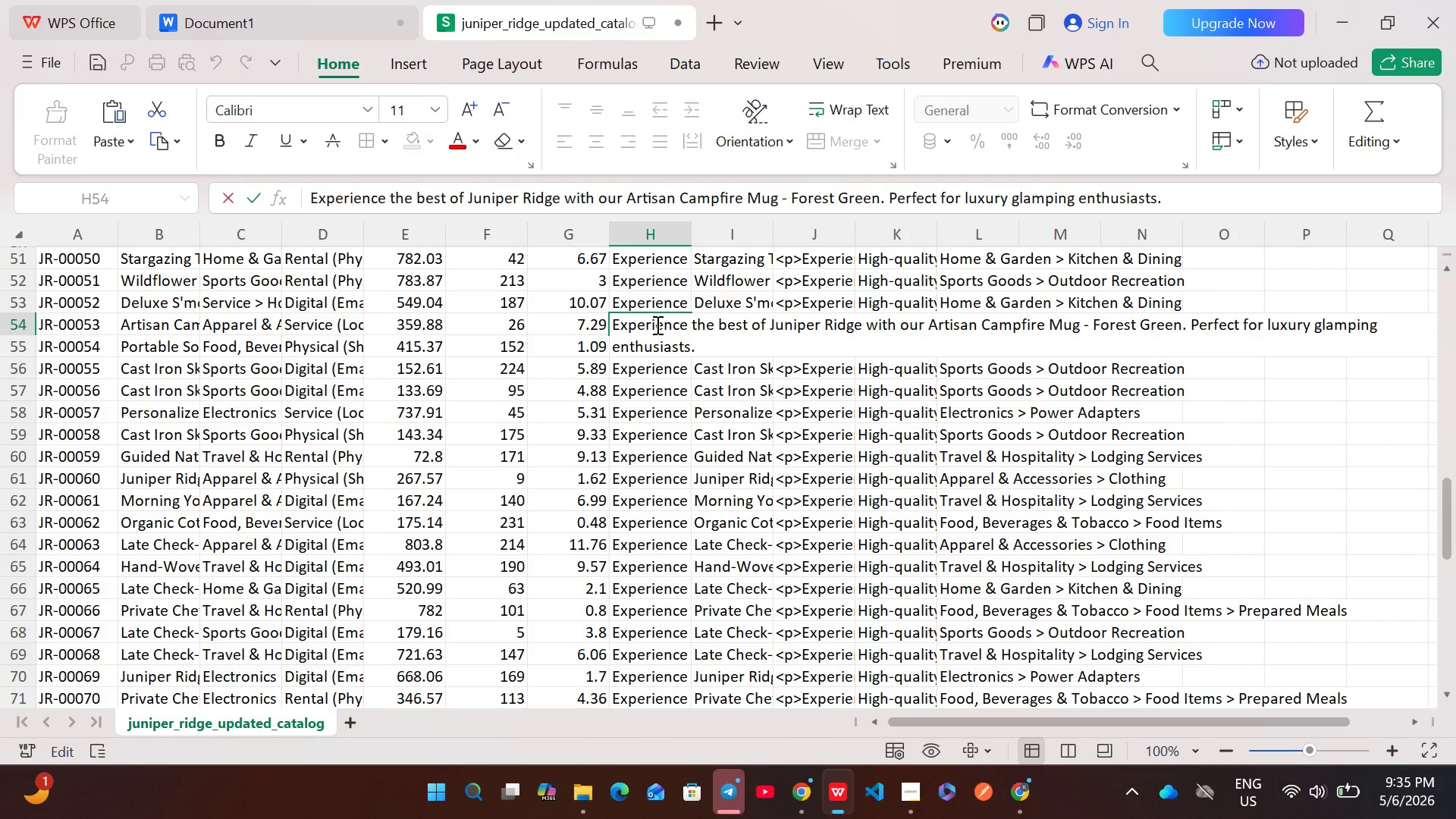 
key(Control+A)
 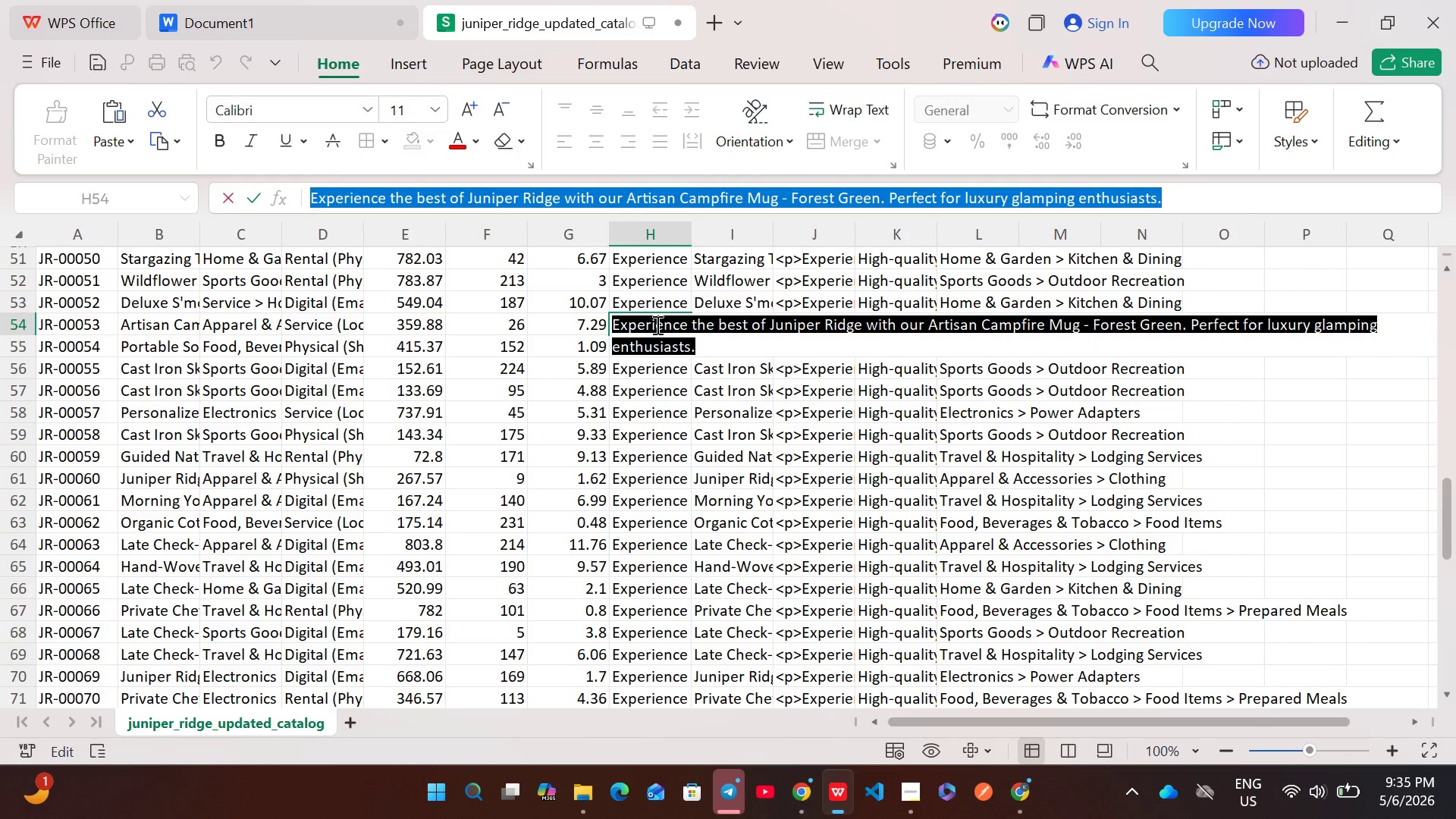 
key(Control+C)
 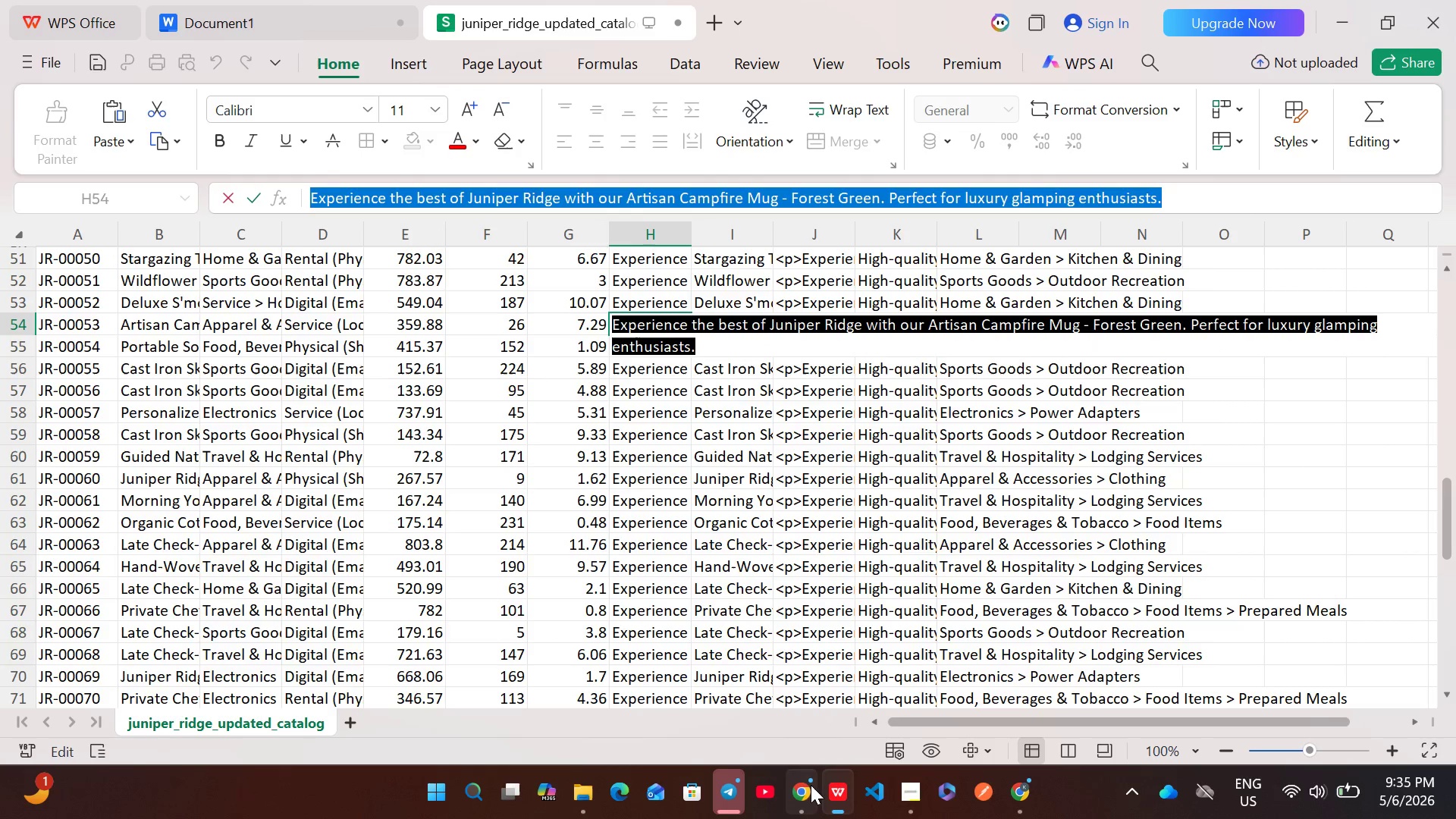 
left_click([808, 791])
 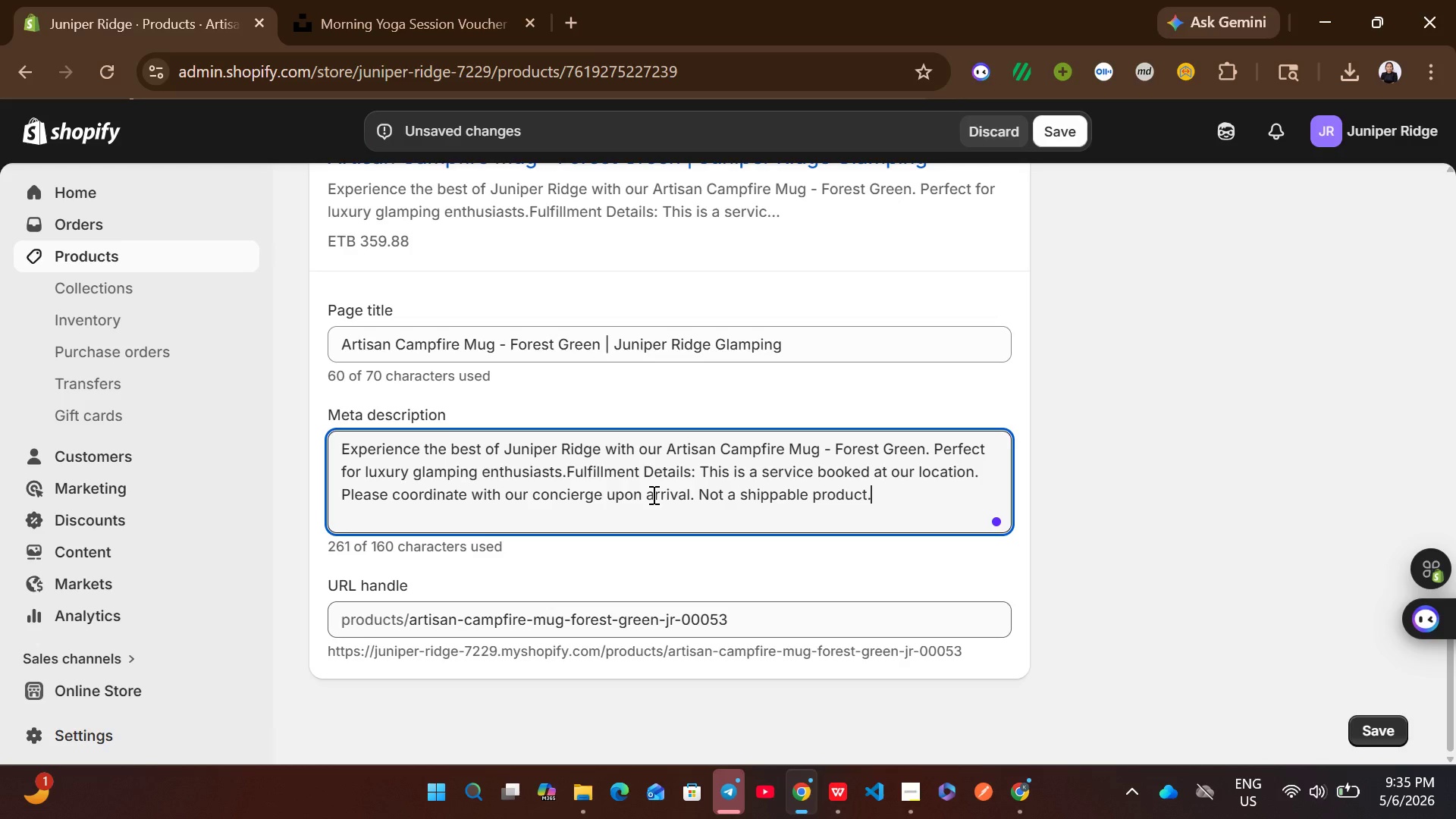 
left_click([652, 494])
 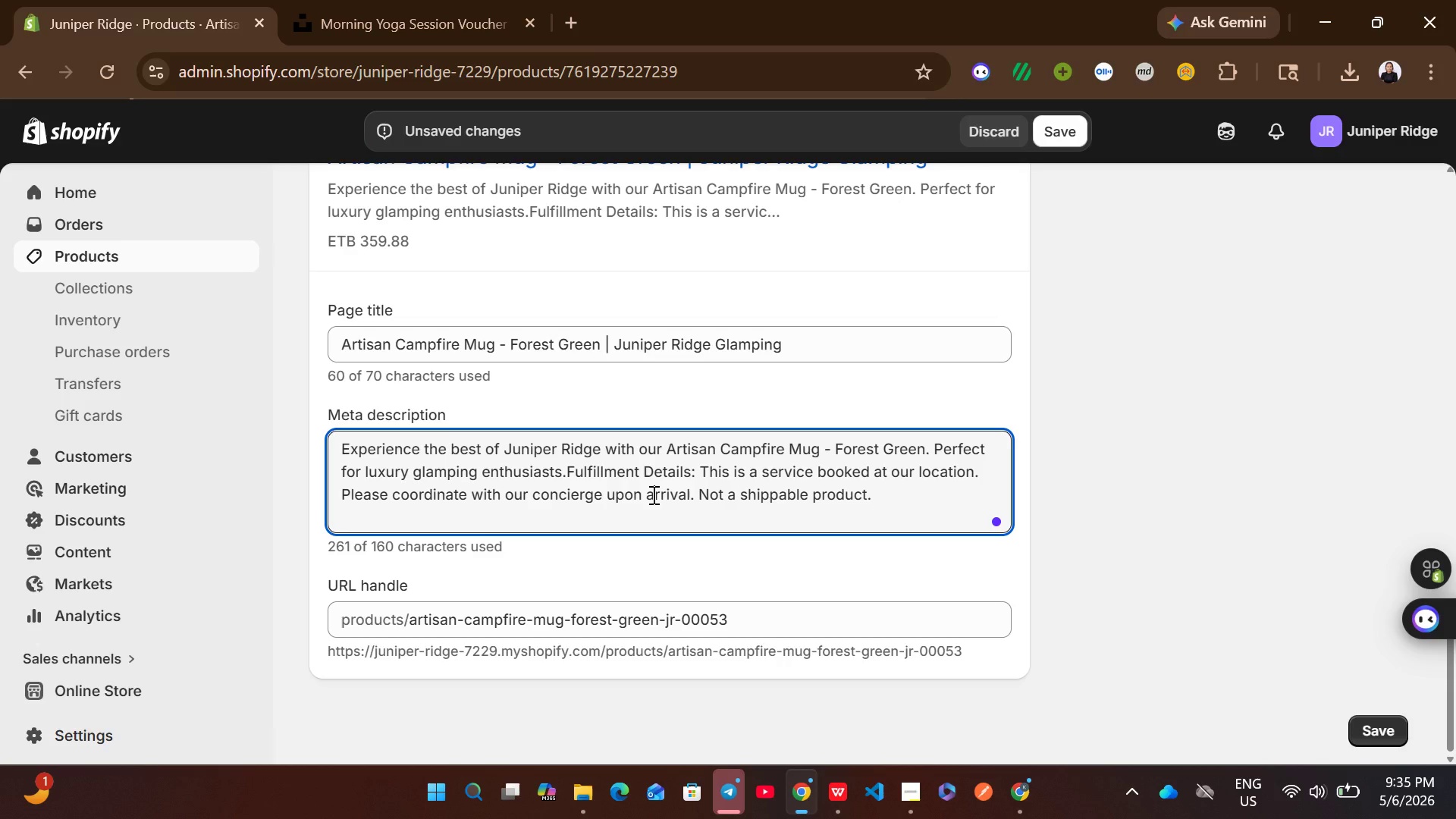 
key(Control+A)
 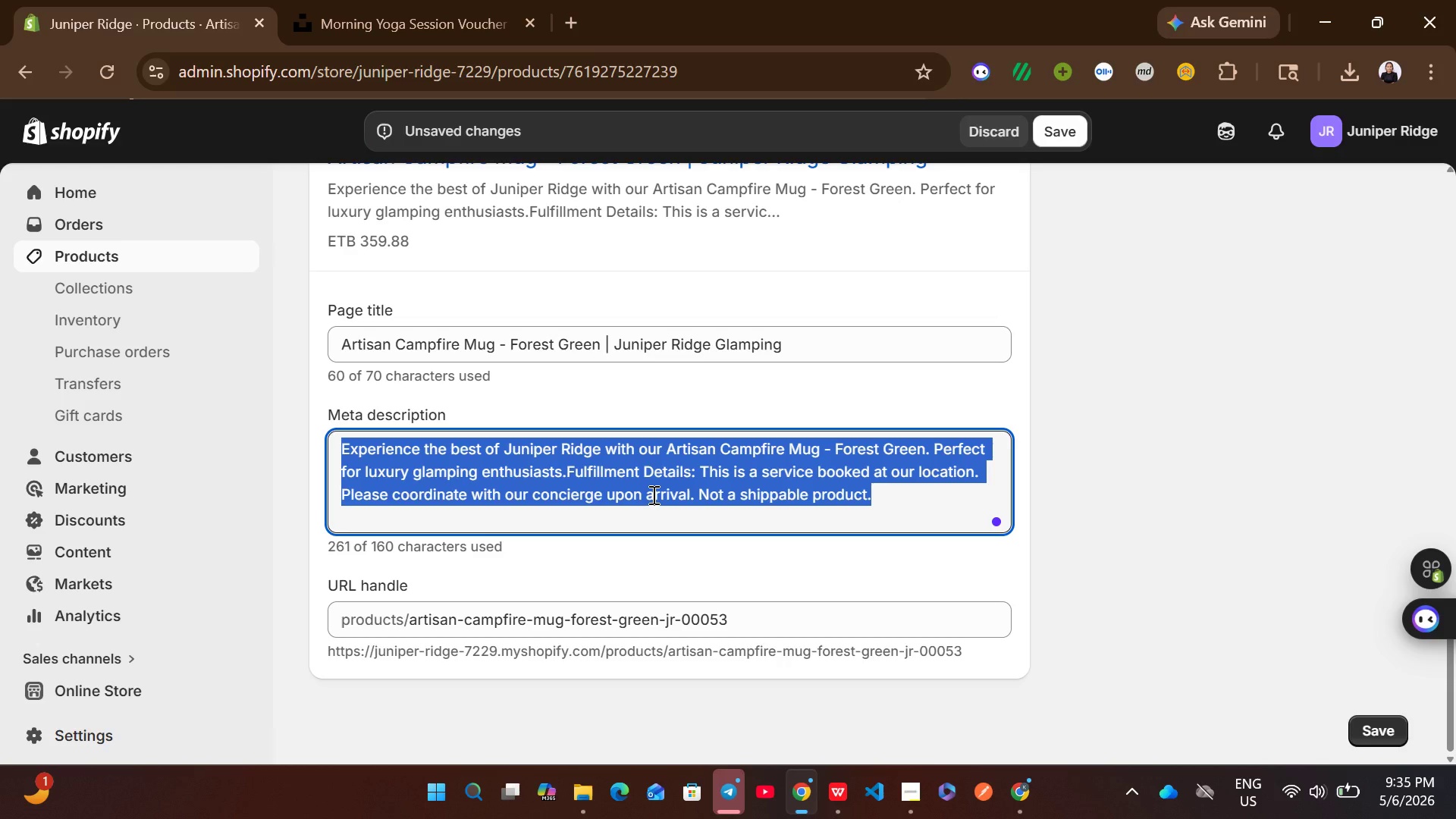 
key(Control+V)
 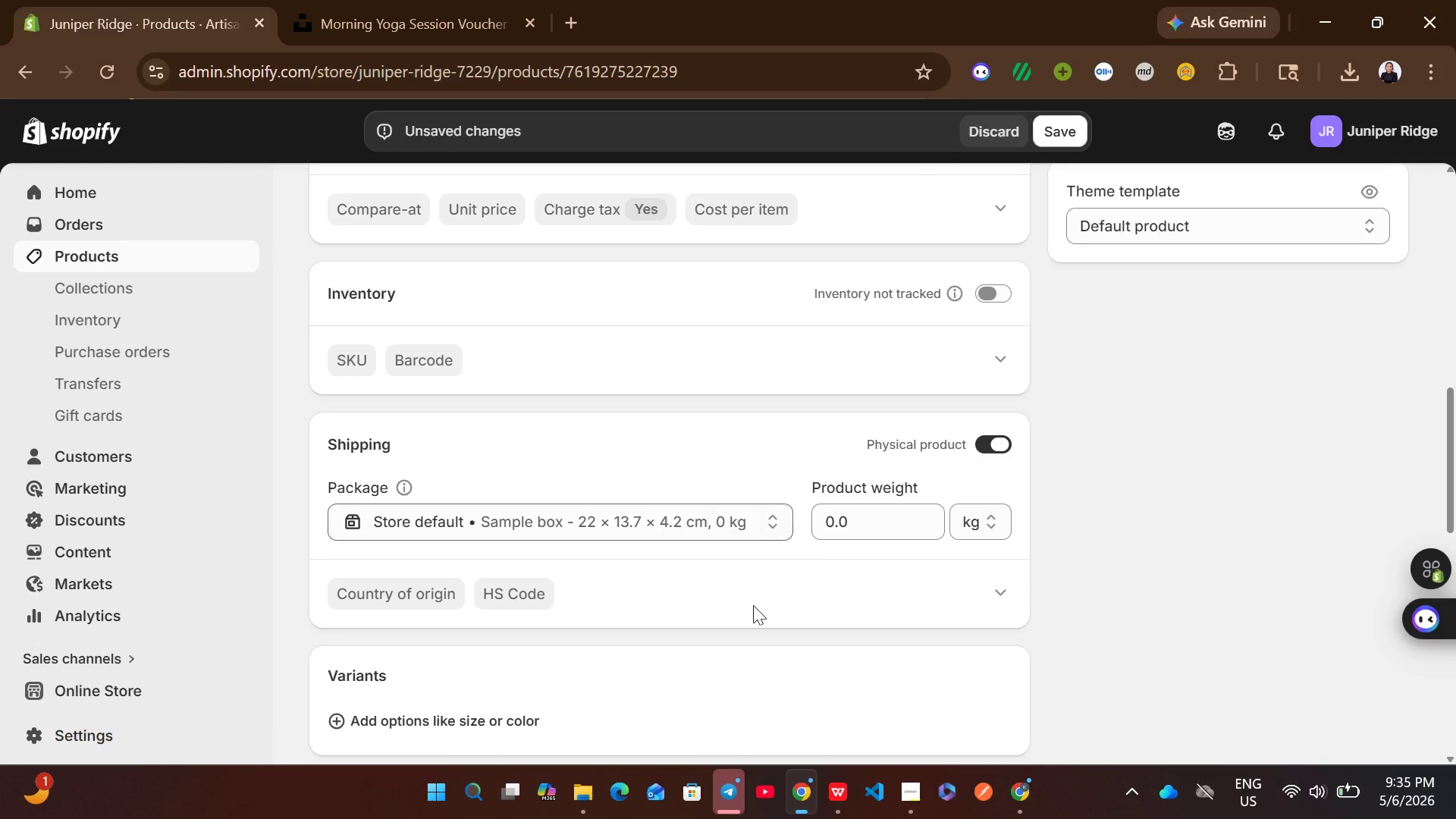 
left_click([833, 779])
 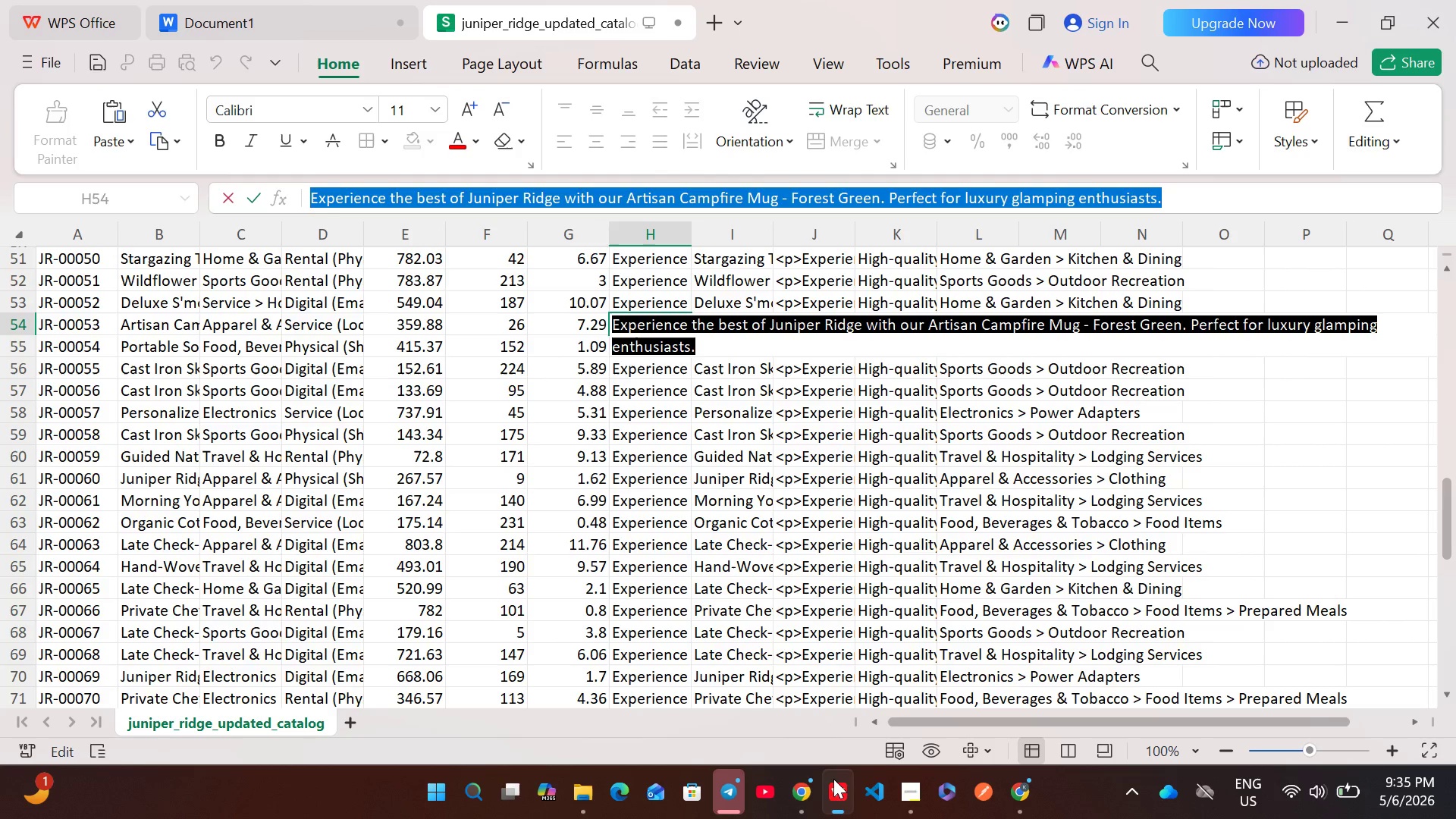 
left_click([833, 779])
 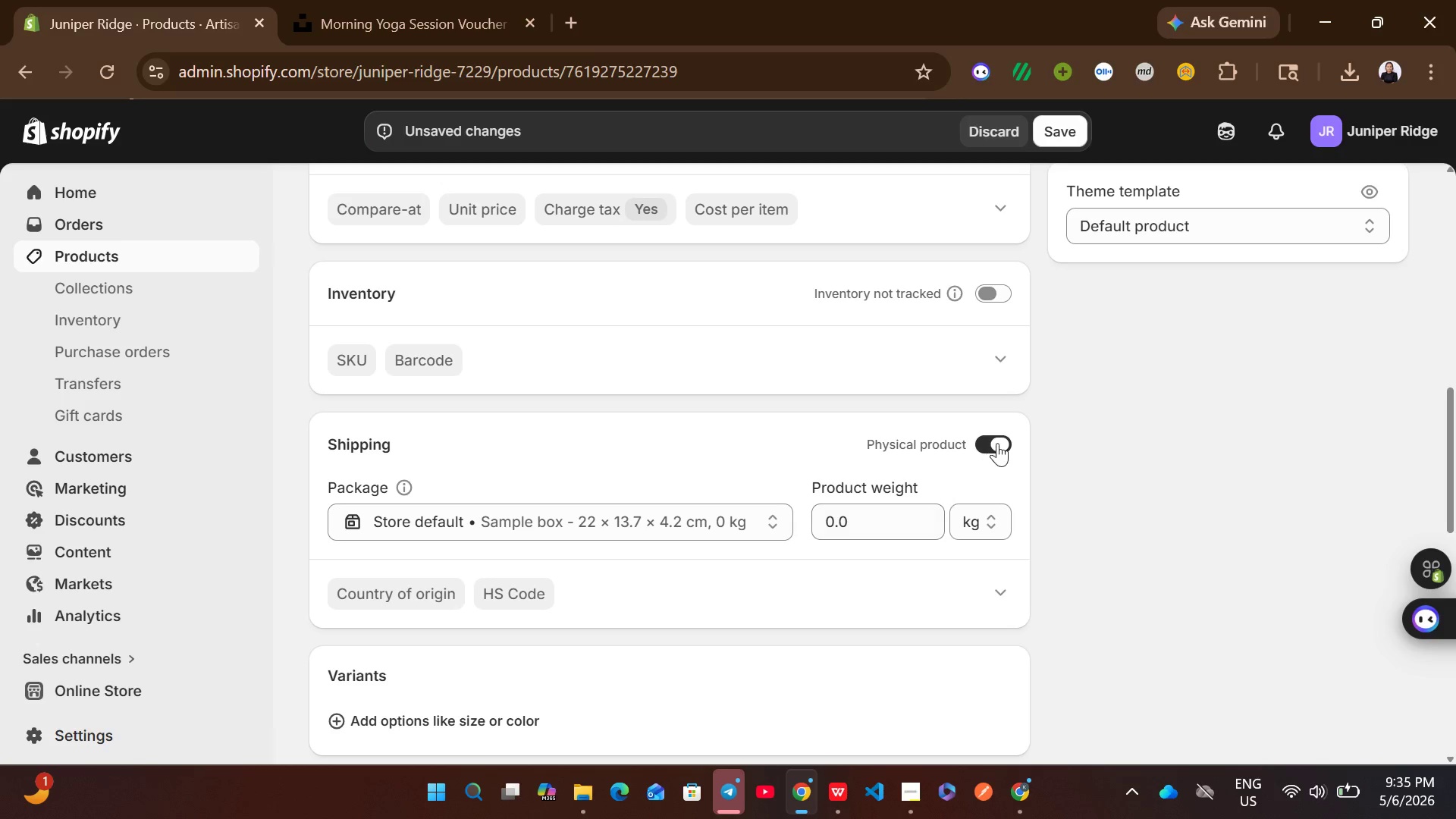 
left_click([997, 443])
 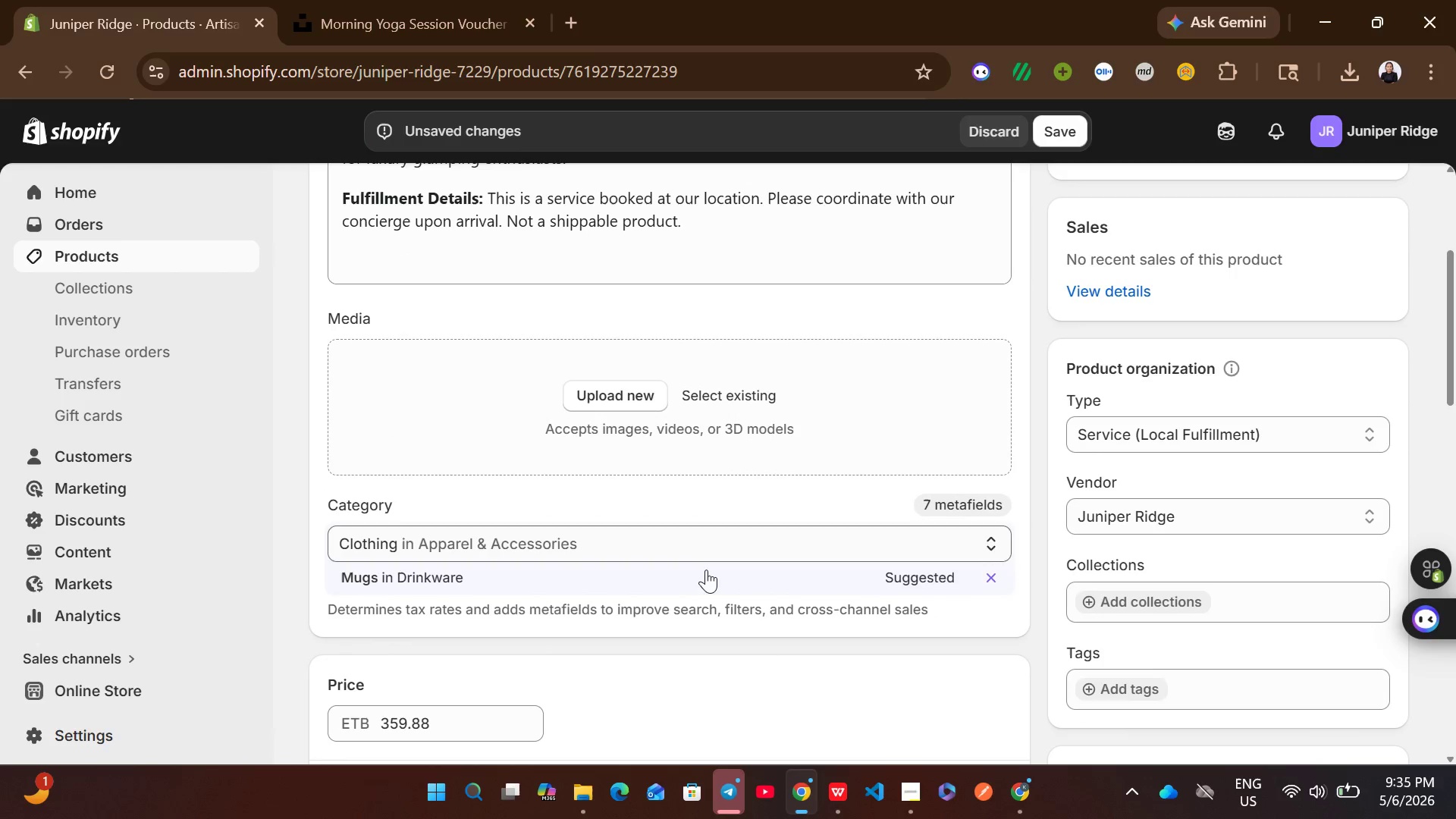 
left_click([554, 582])
 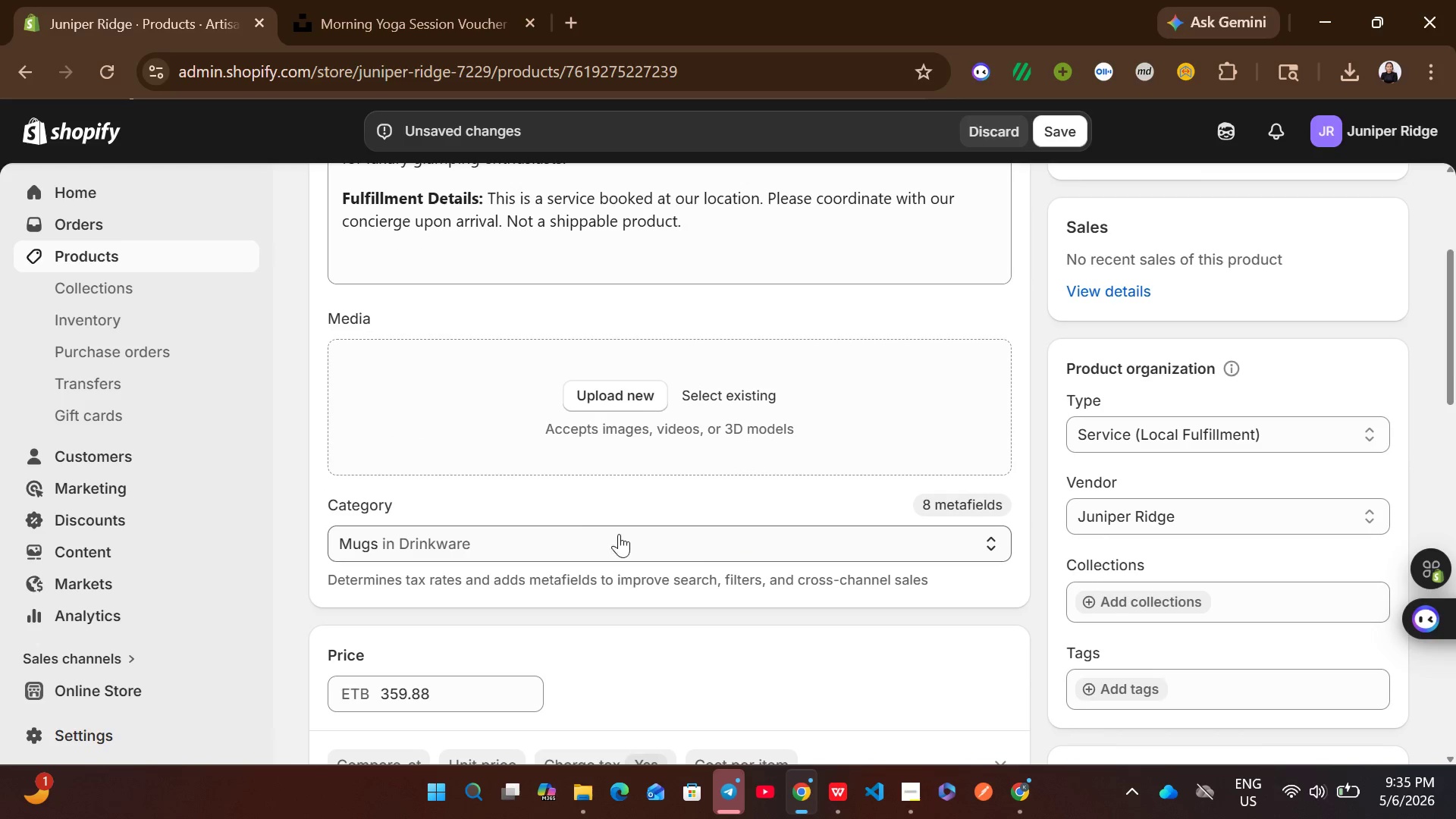 
left_click([547, 546])
 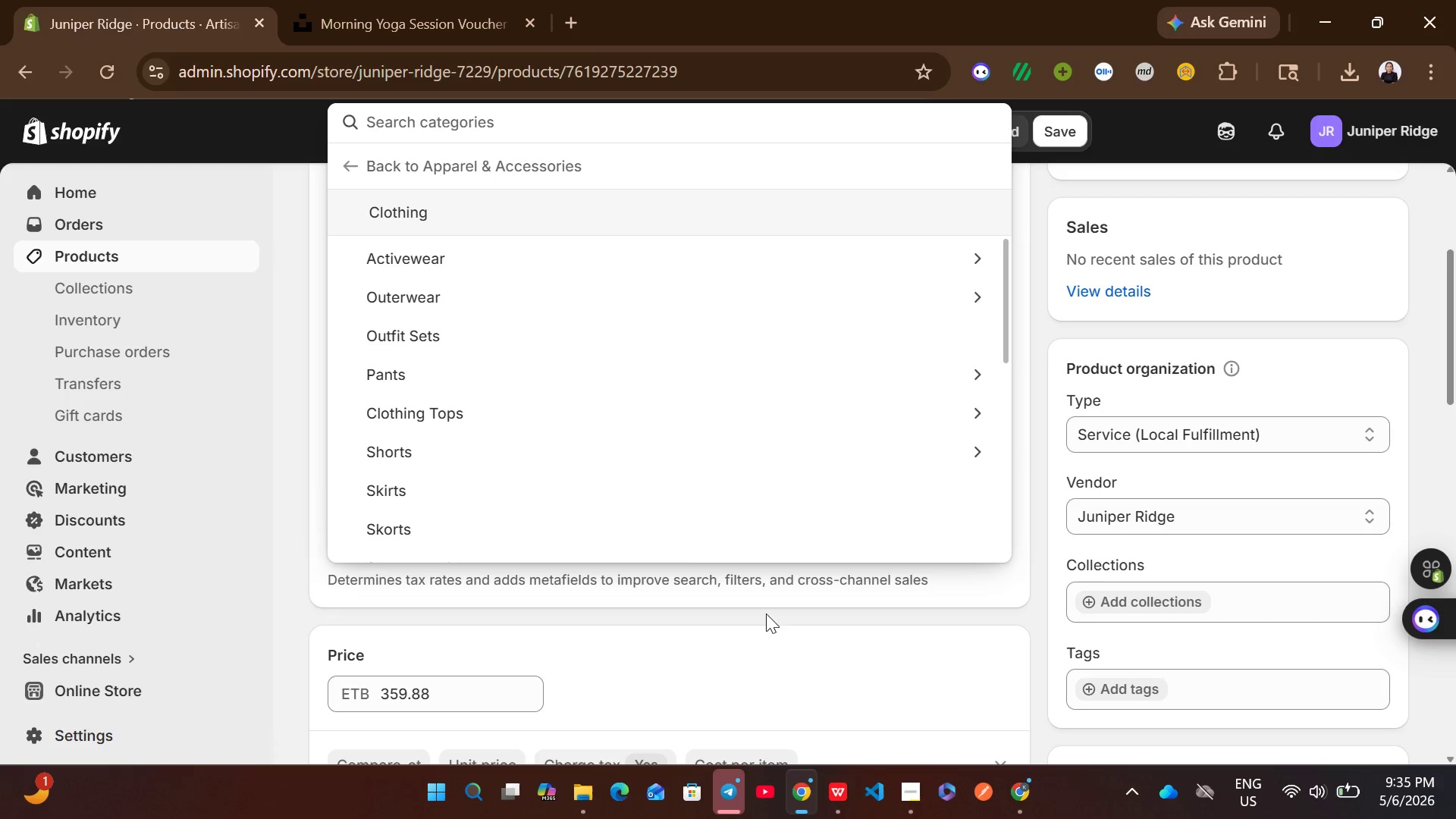 
left_click([647, 620])
 